 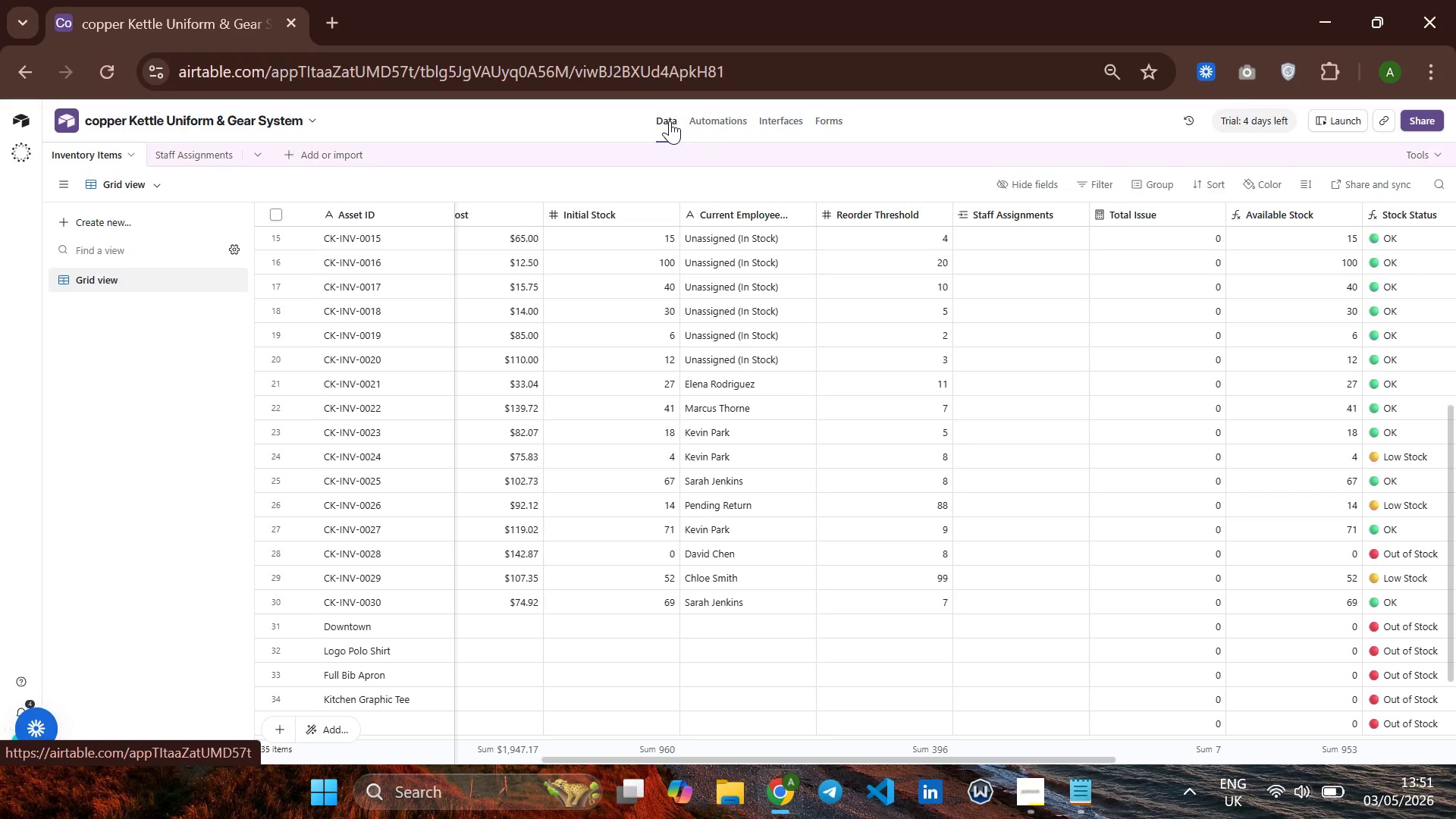 
left_click([139, 228])
 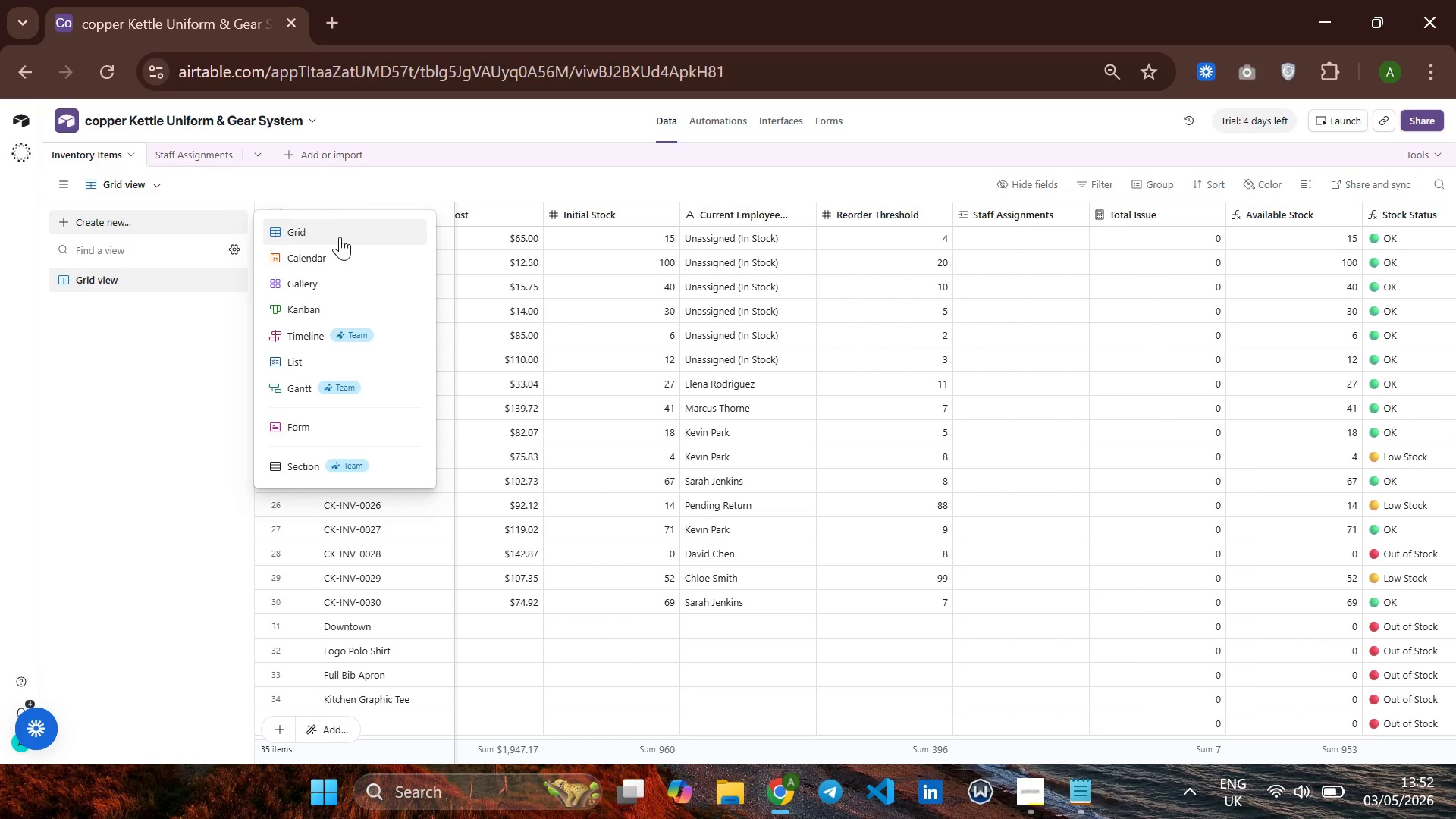 
wait(15.0)
 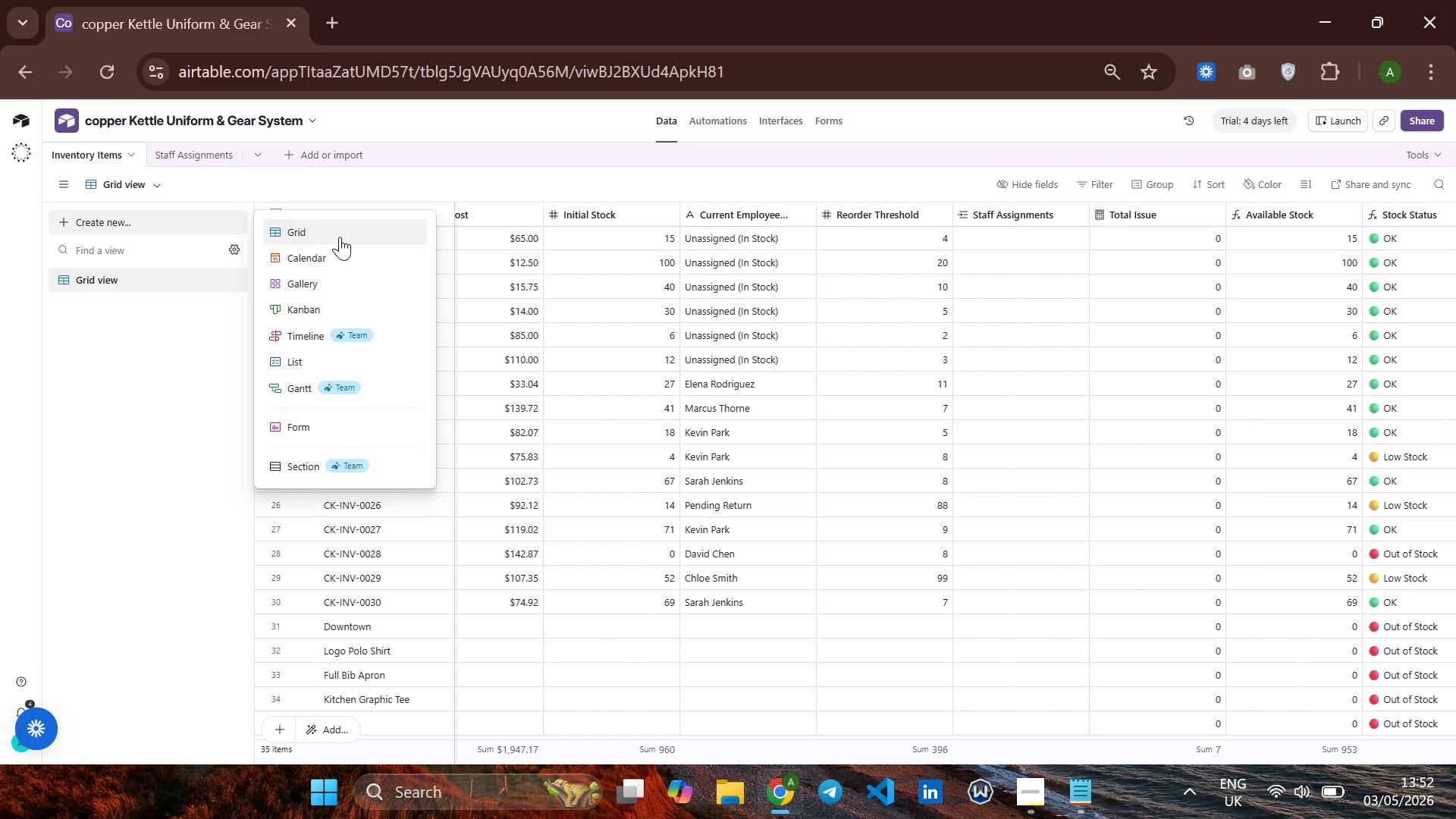 
left_click([111, 288])
 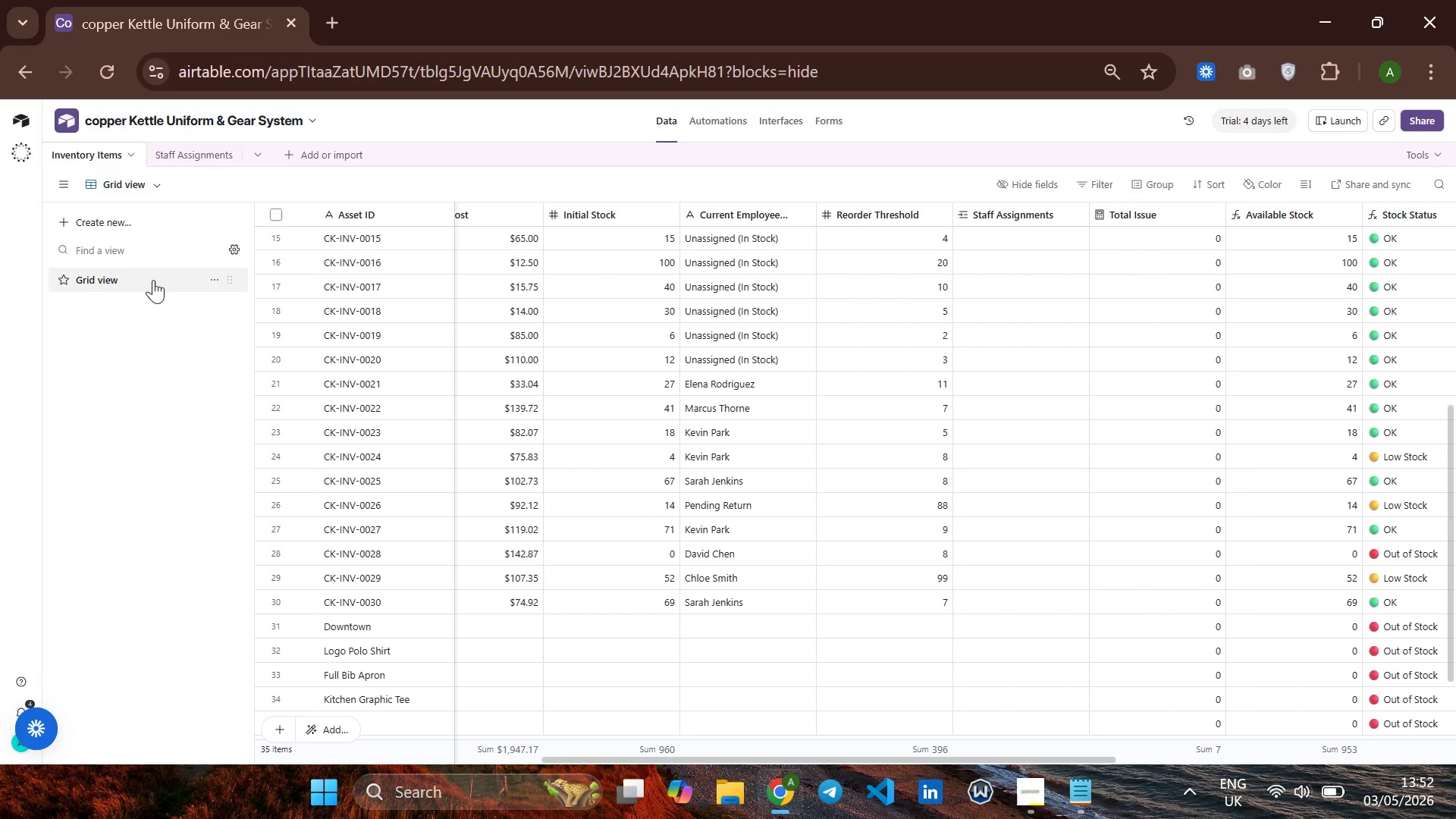 
right_click([153, 280])
 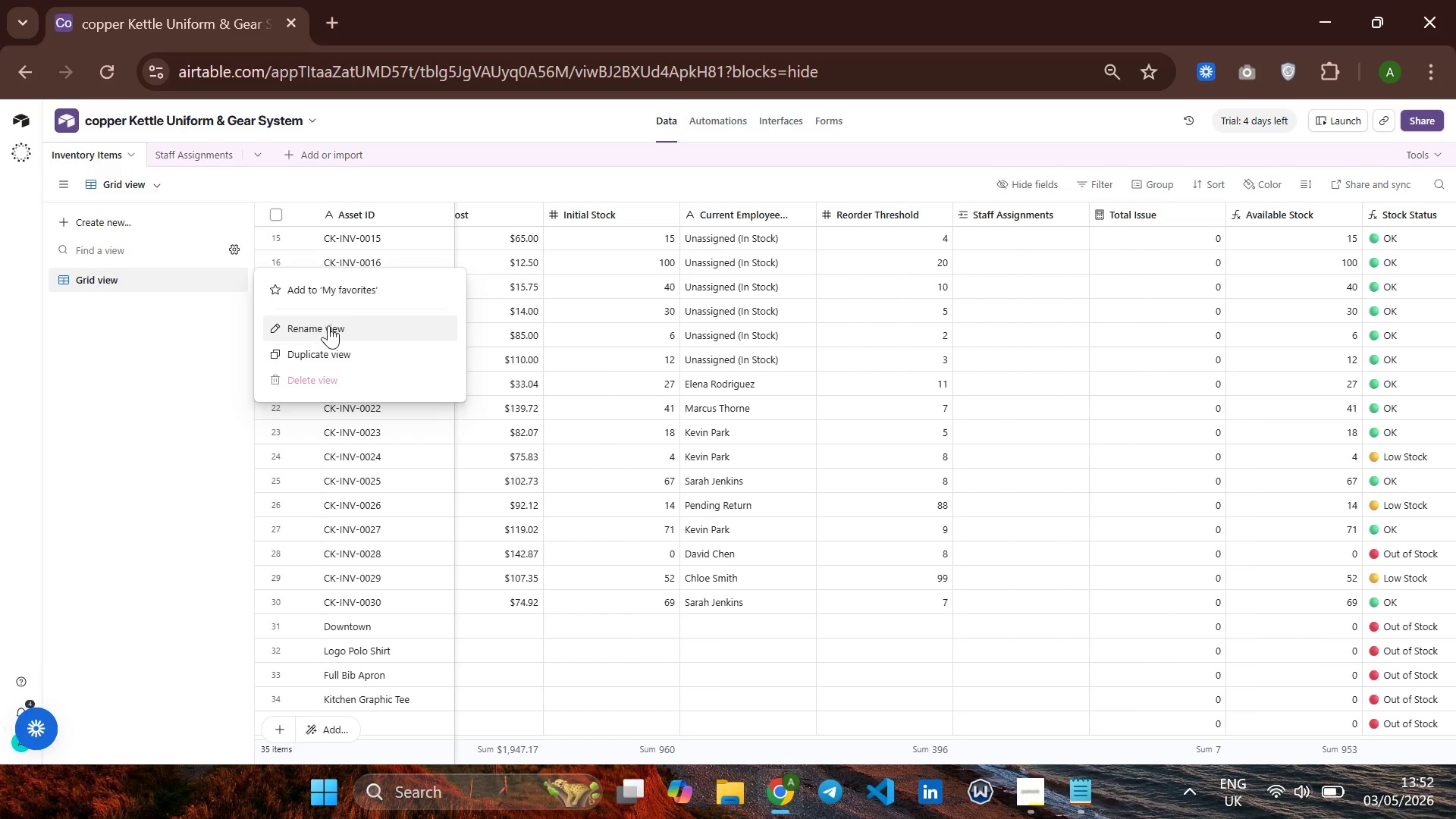 
left_click([330, 328])
 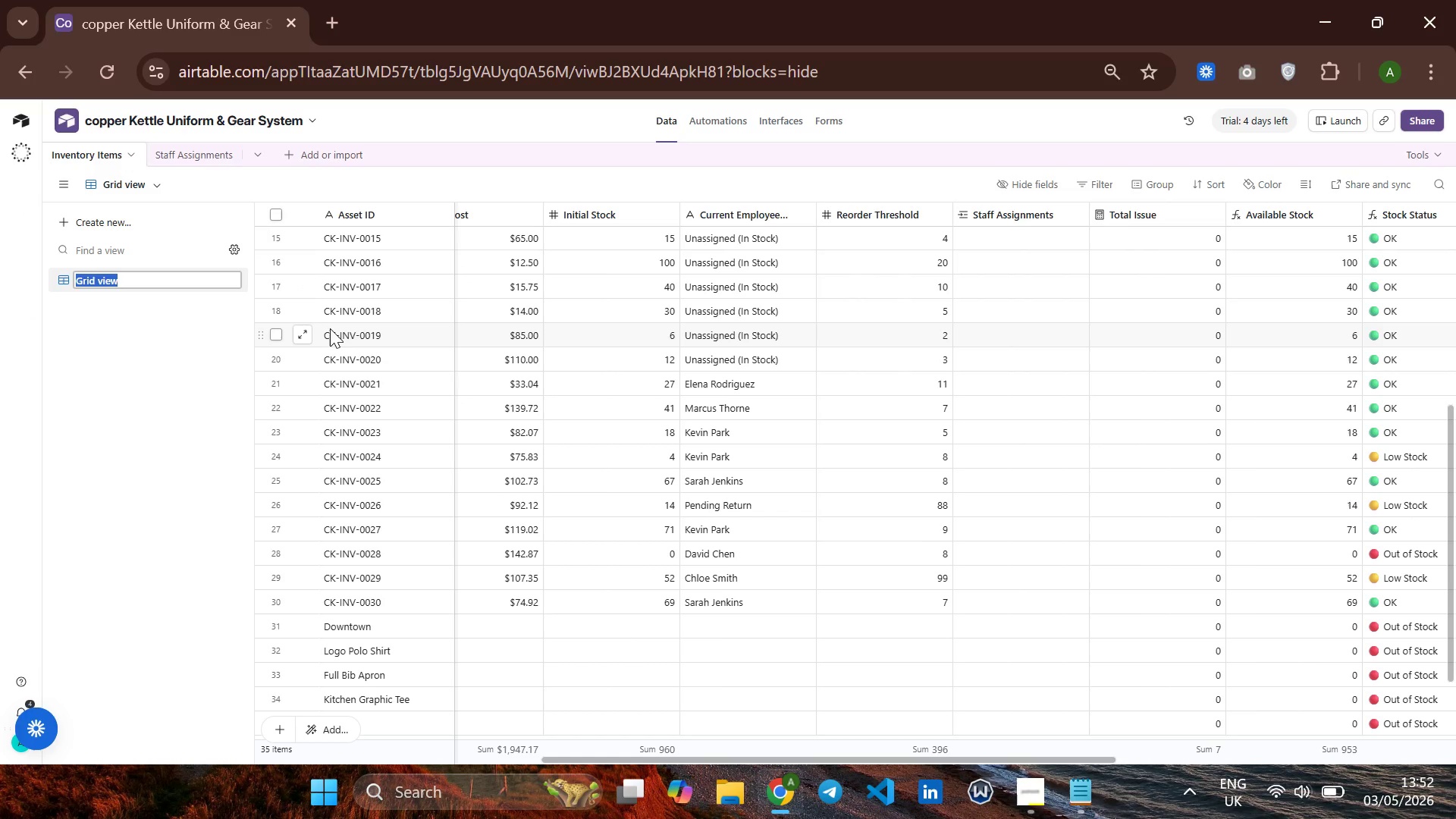 
type(Master )
 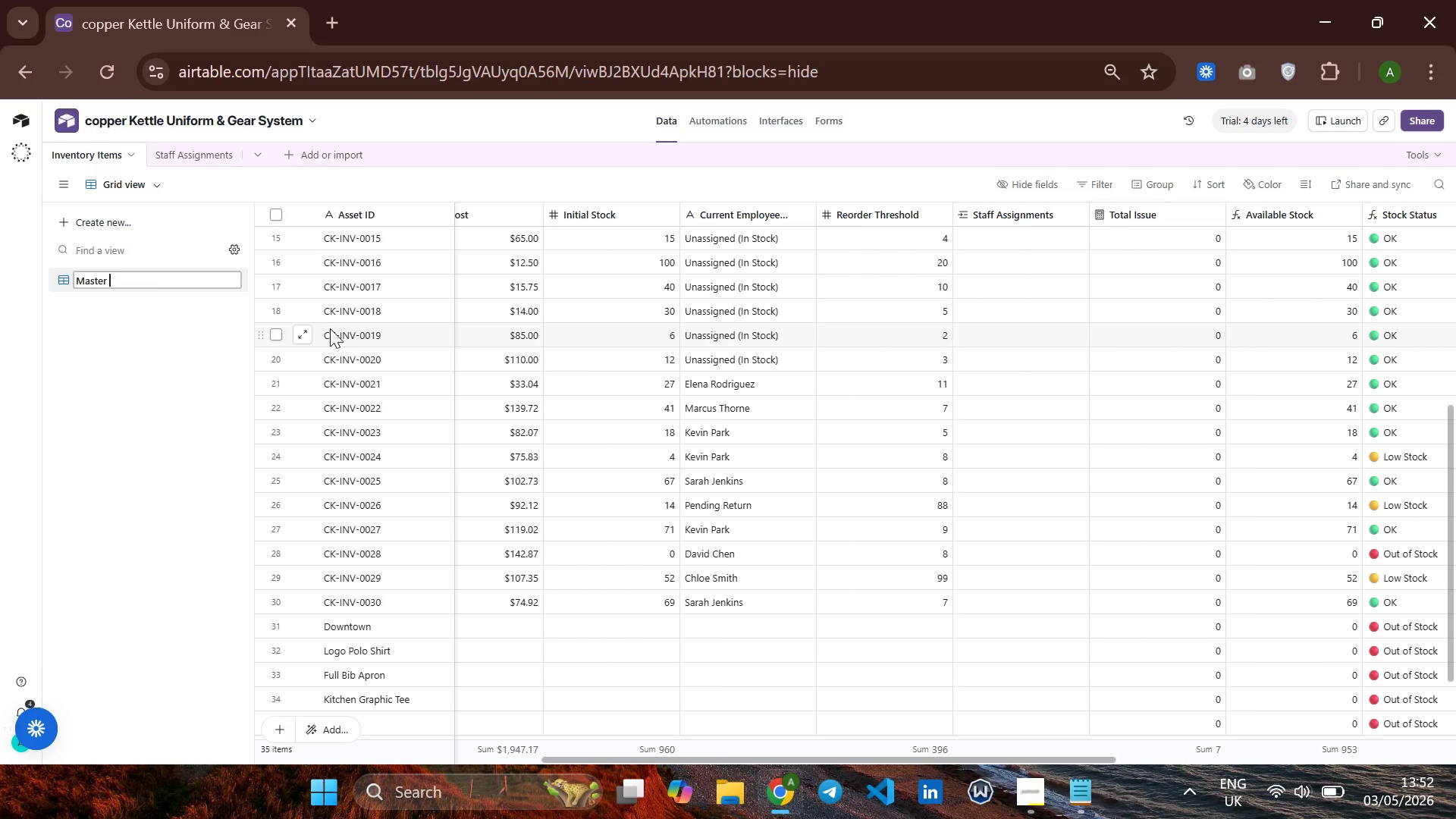 
type(D)
key(Backspace)
type(Inventory)
 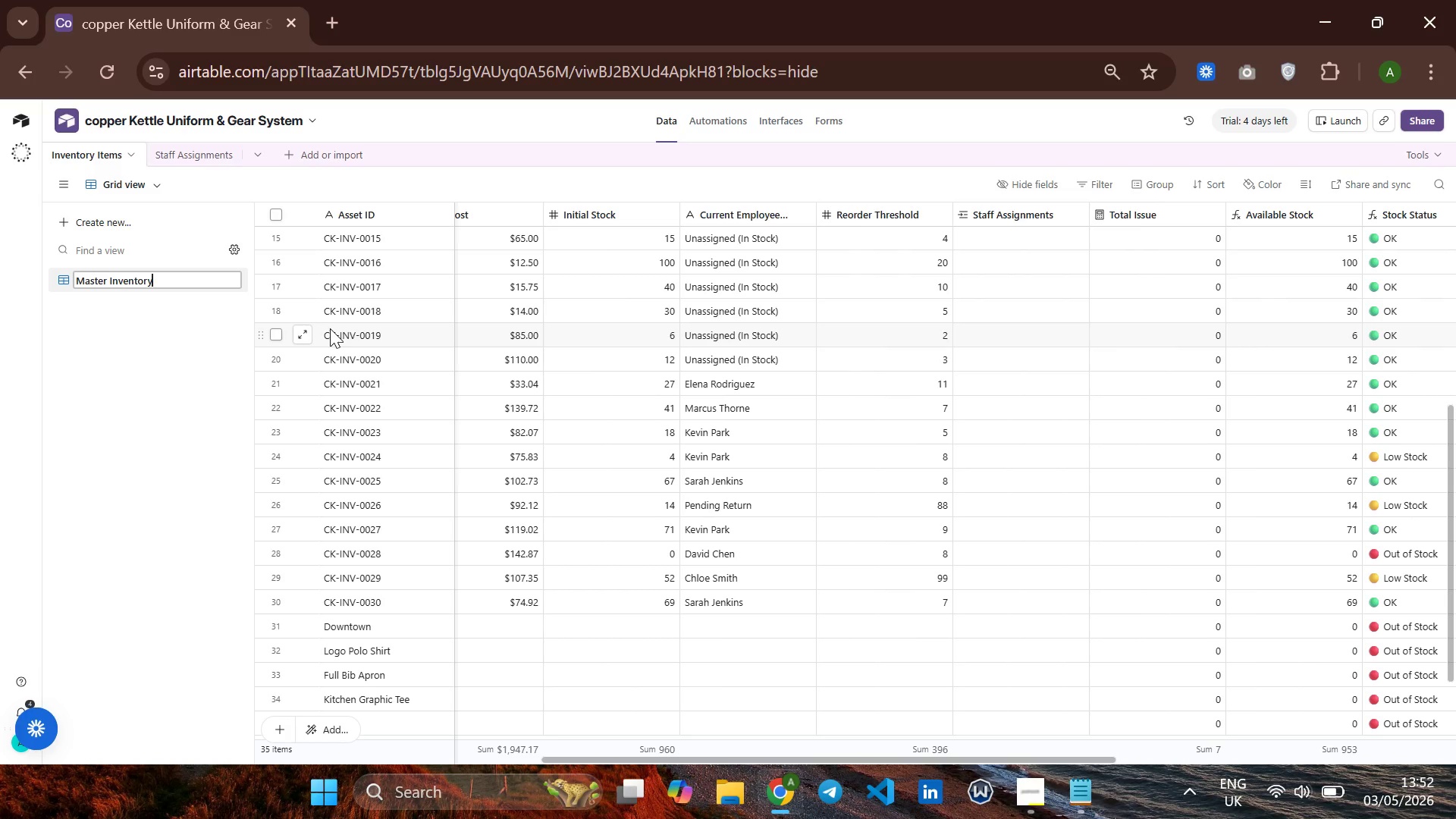 
key(Enter)
 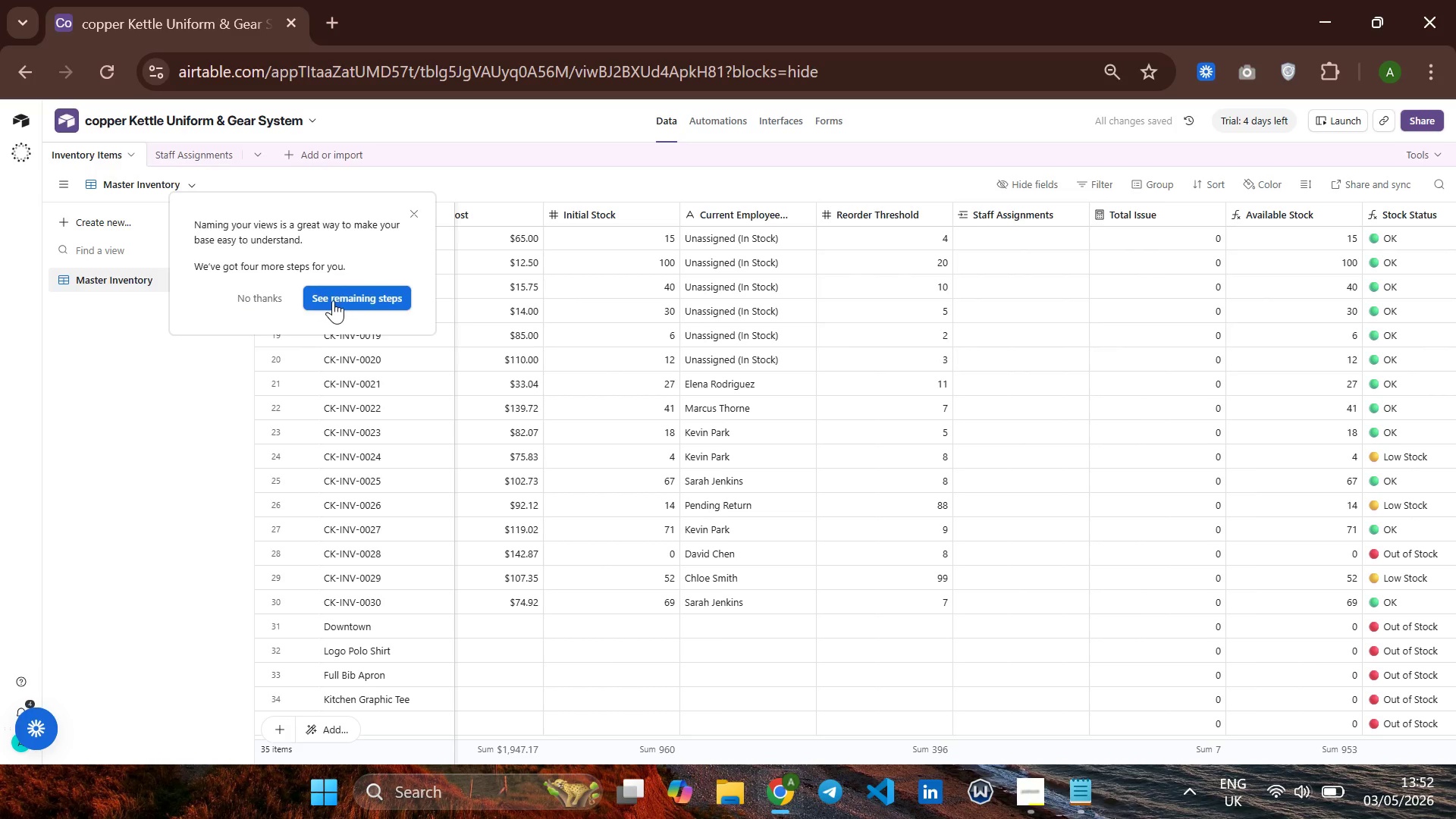 
left_click([261, 298])
 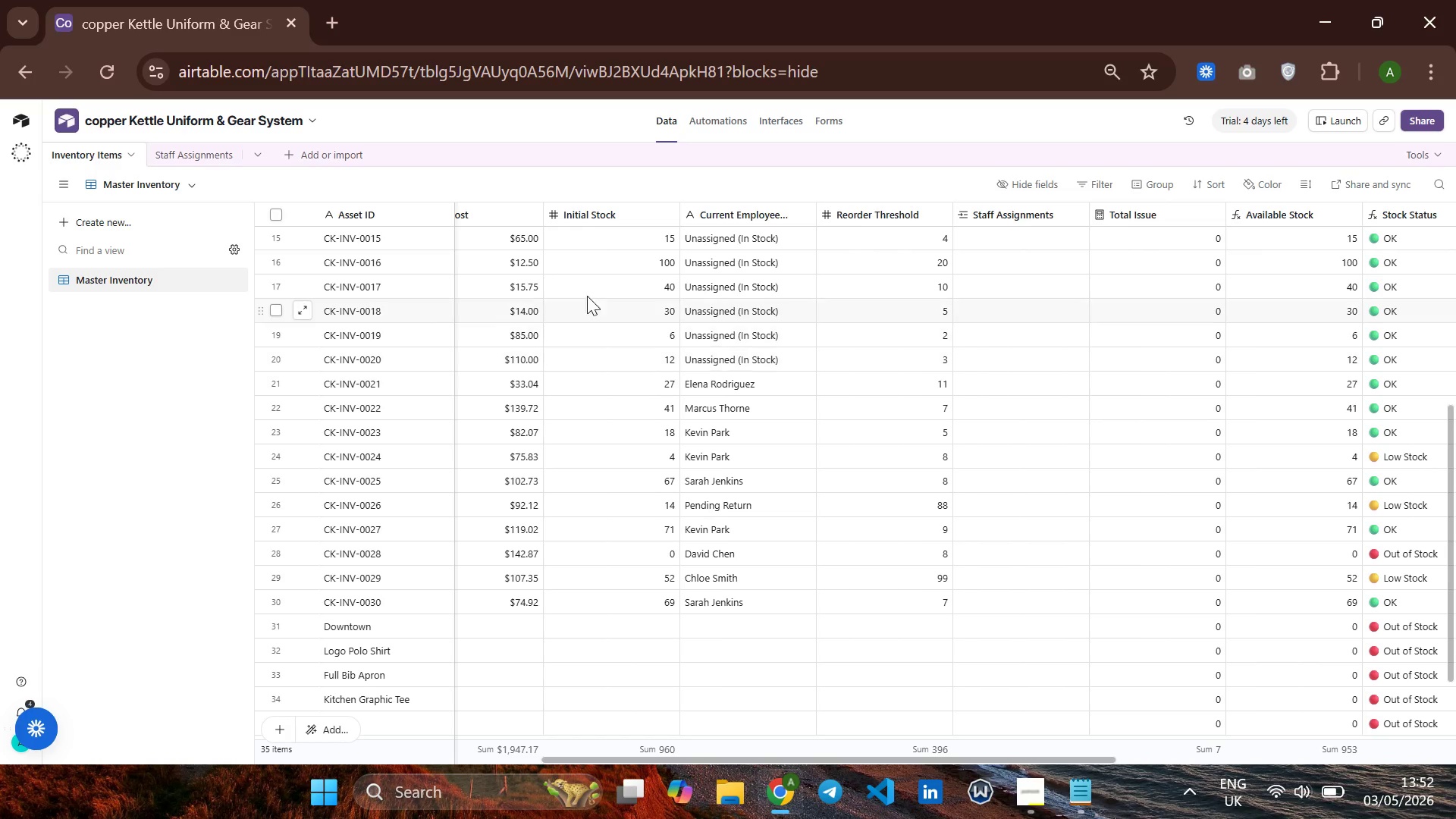 
wait(7.08)
 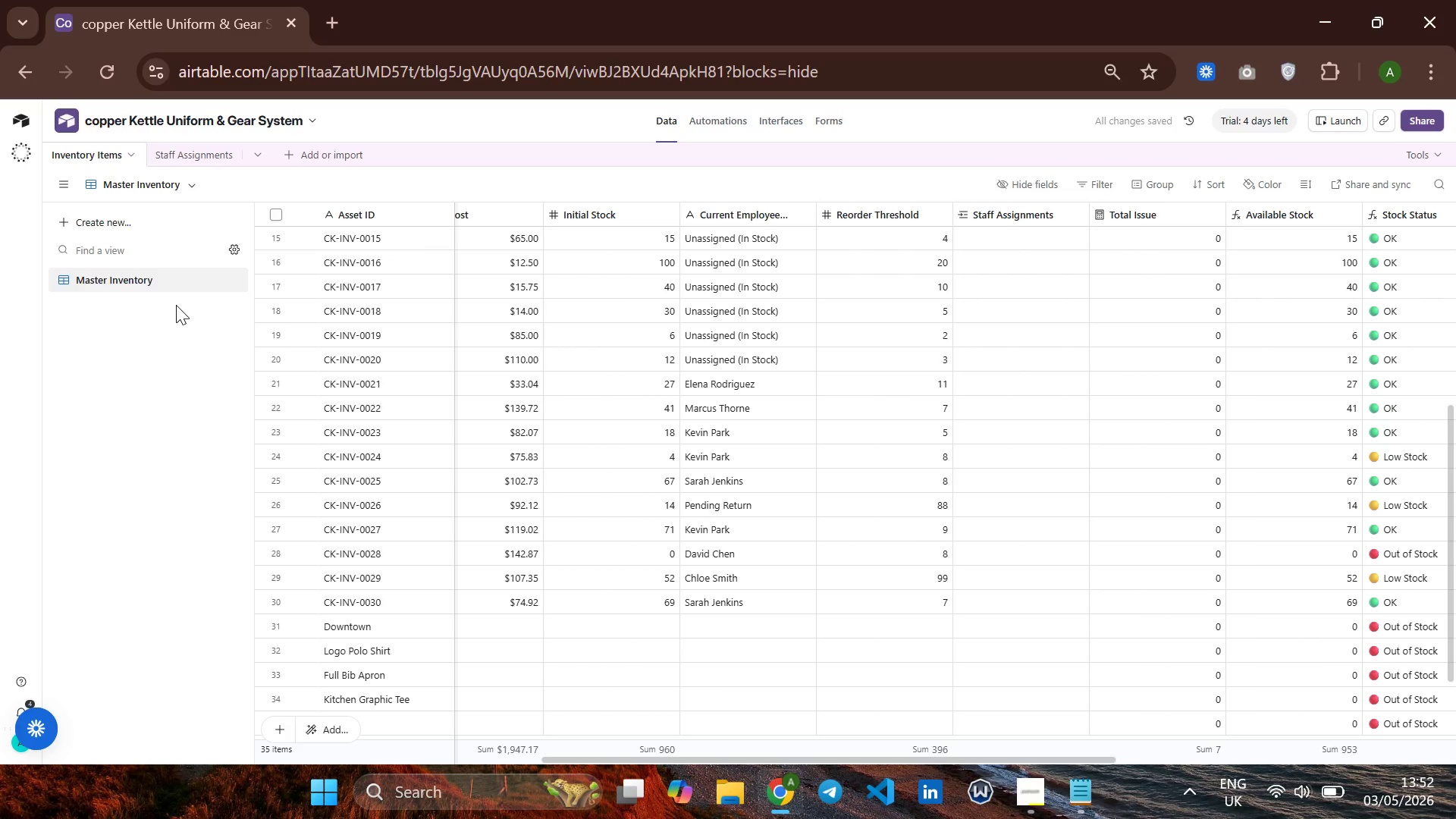 
left_click([1214, 187])
 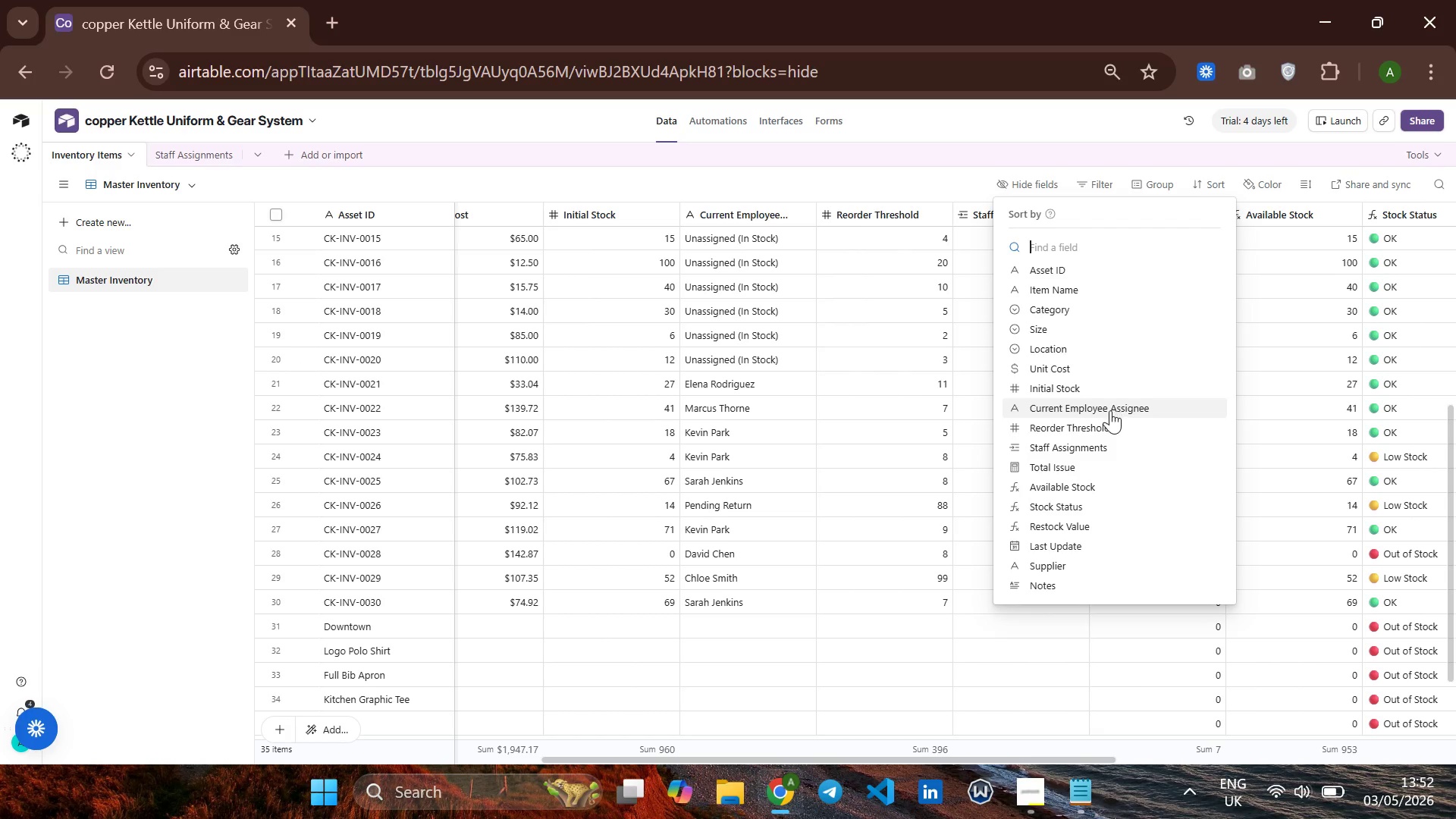 
left_click([1050, 502])
 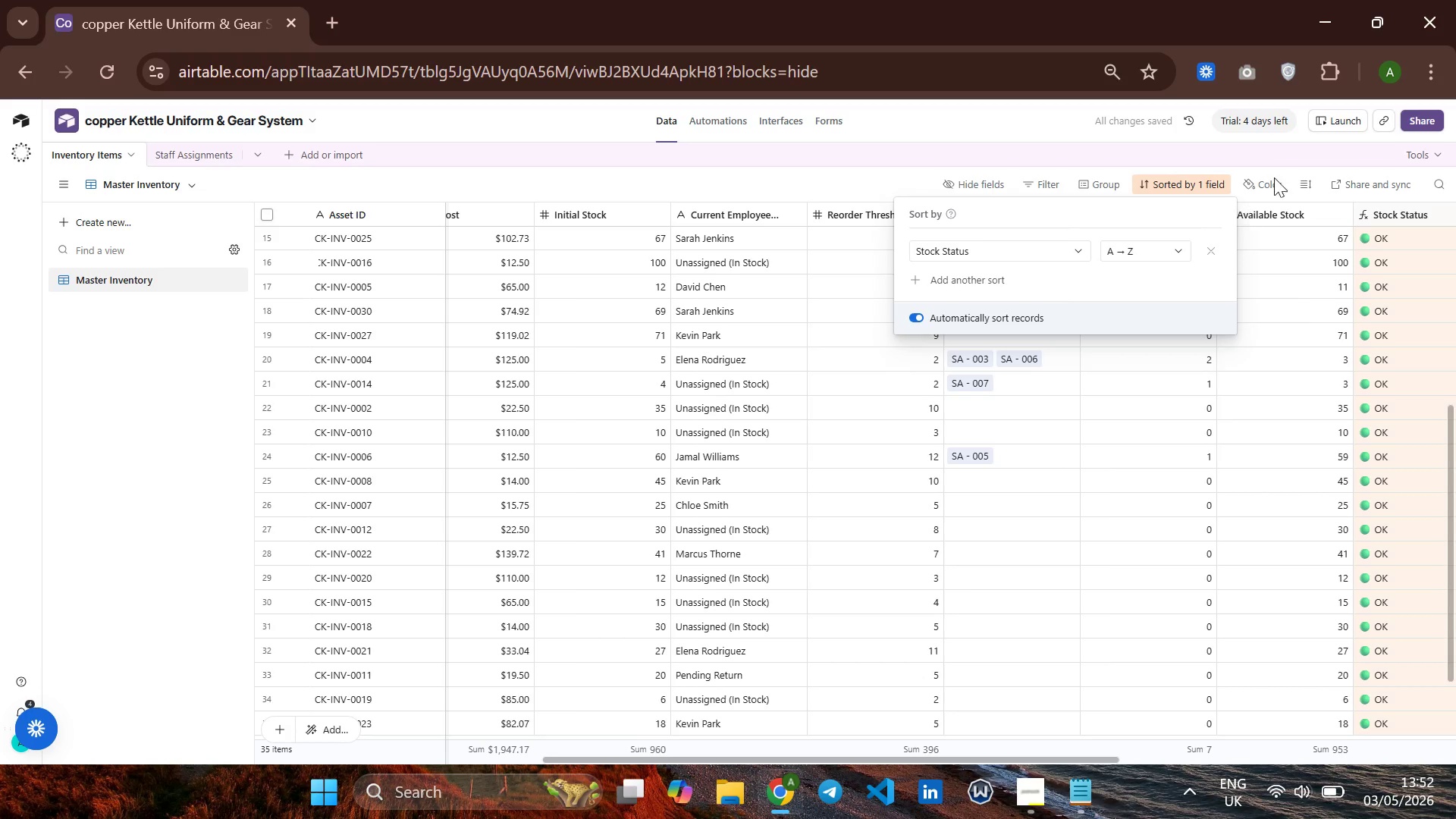 
left_click([1266, 180])
 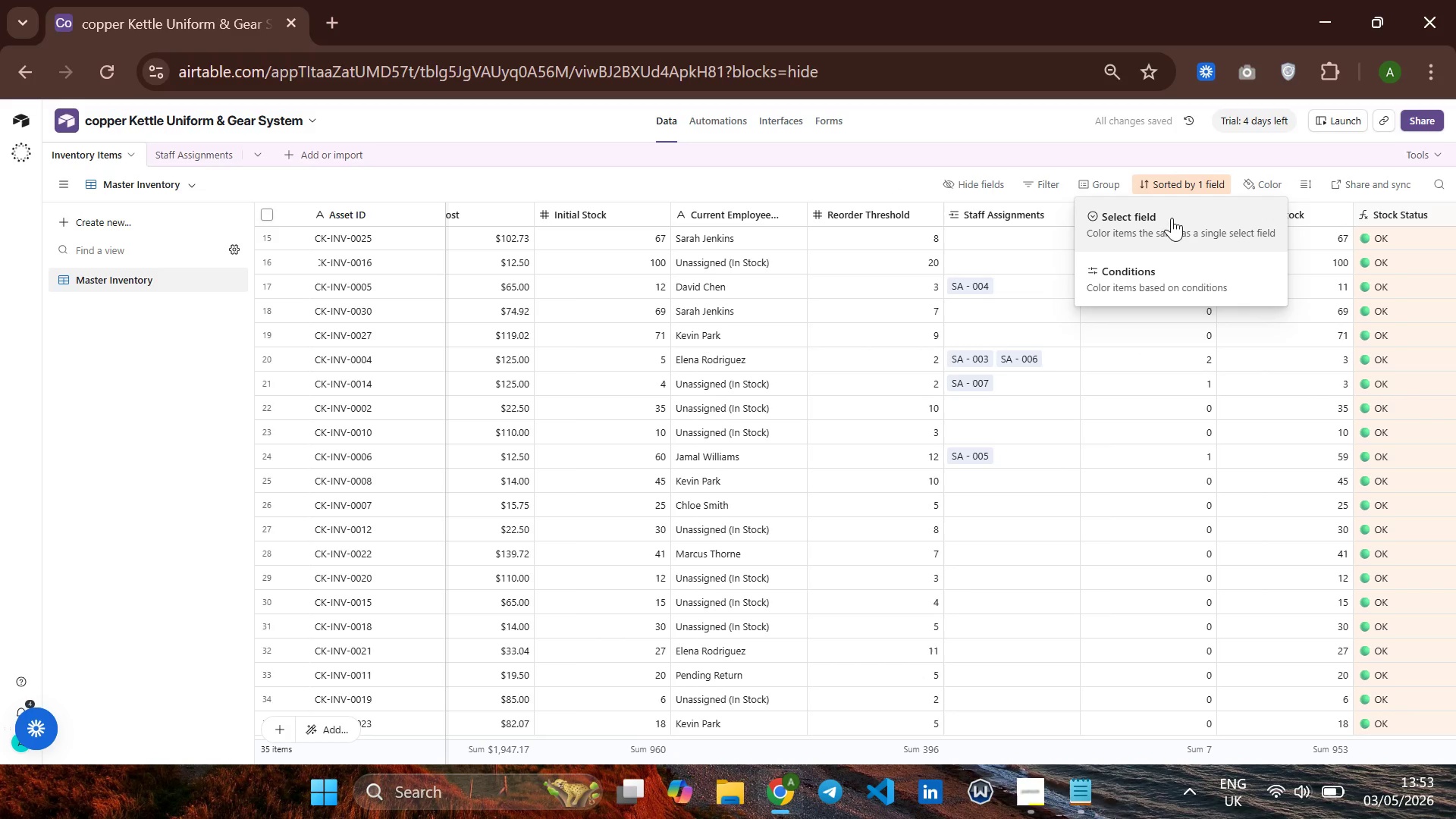 
left_click([1172, 218])
 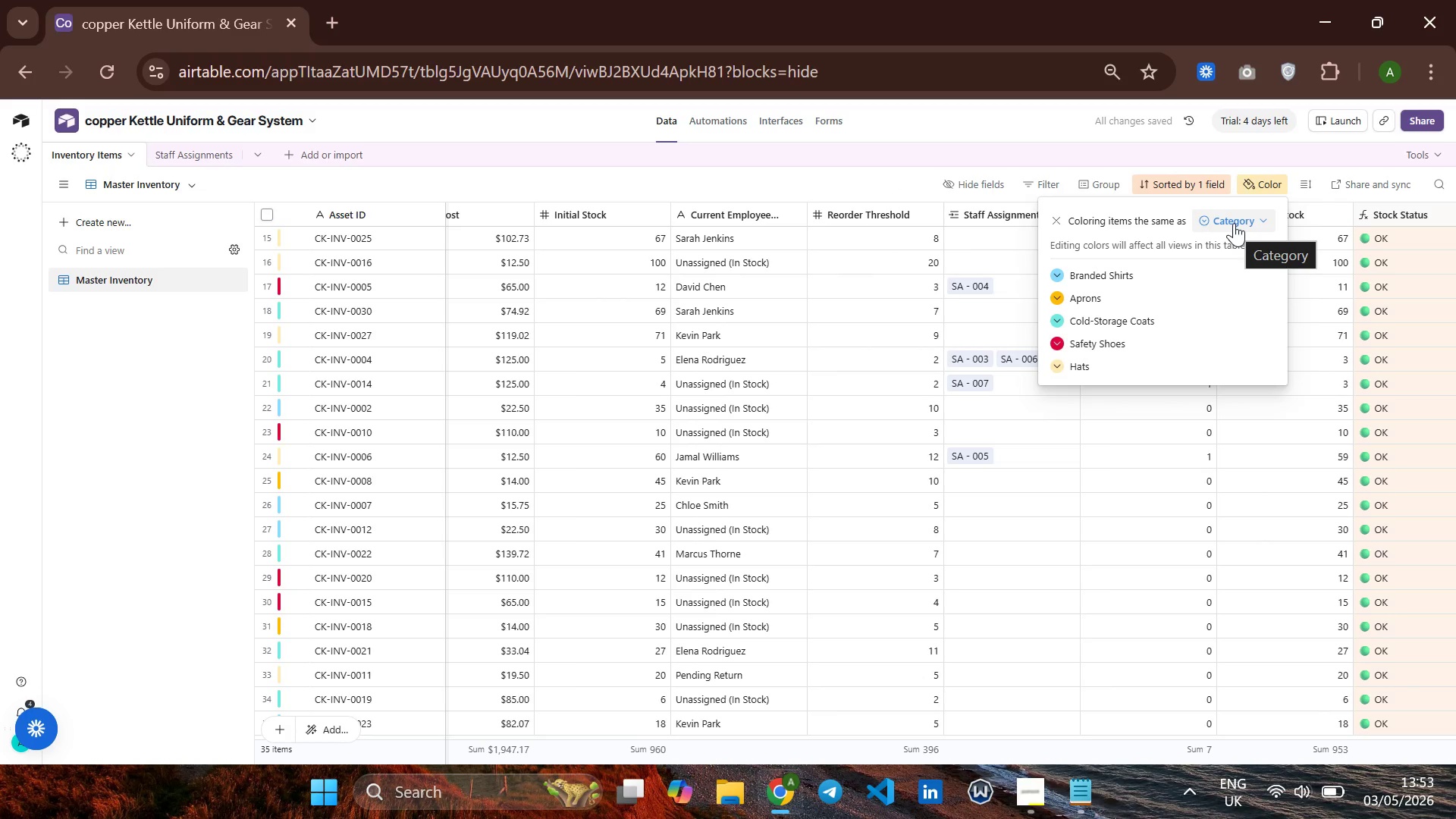 
left_click([1234, 223])
 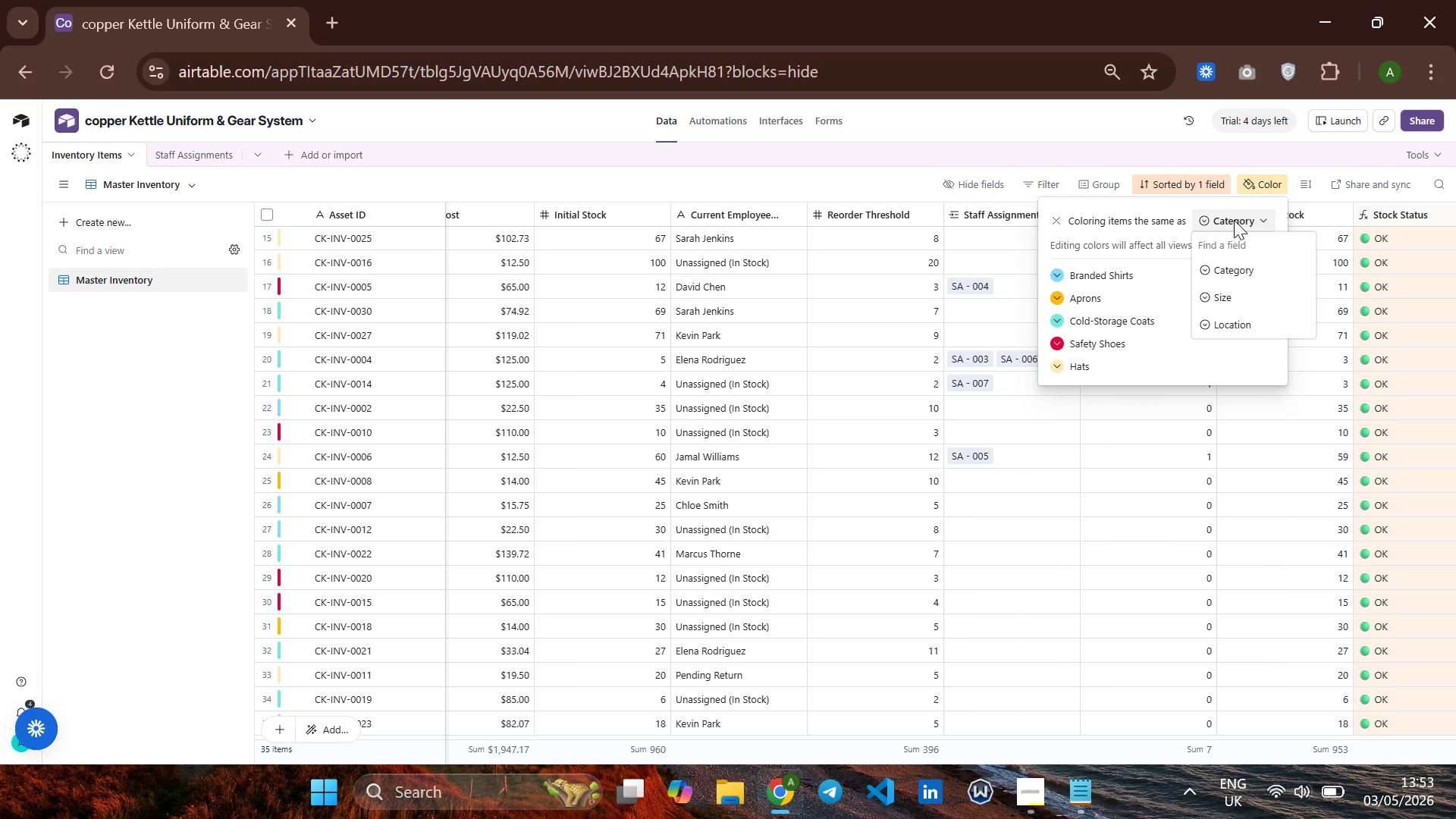 
wait(13.2)
 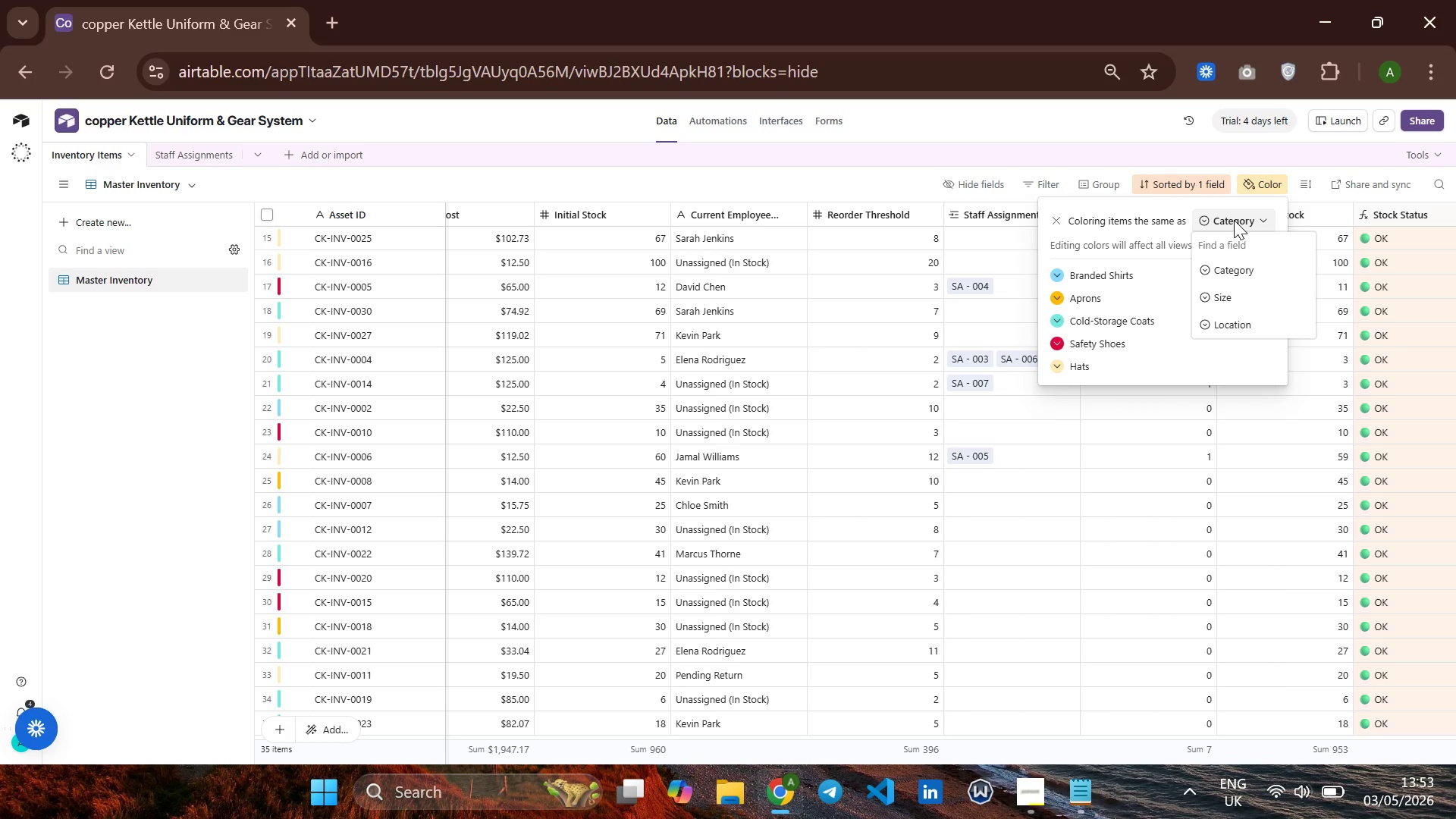 
left_click([1149, 231])
 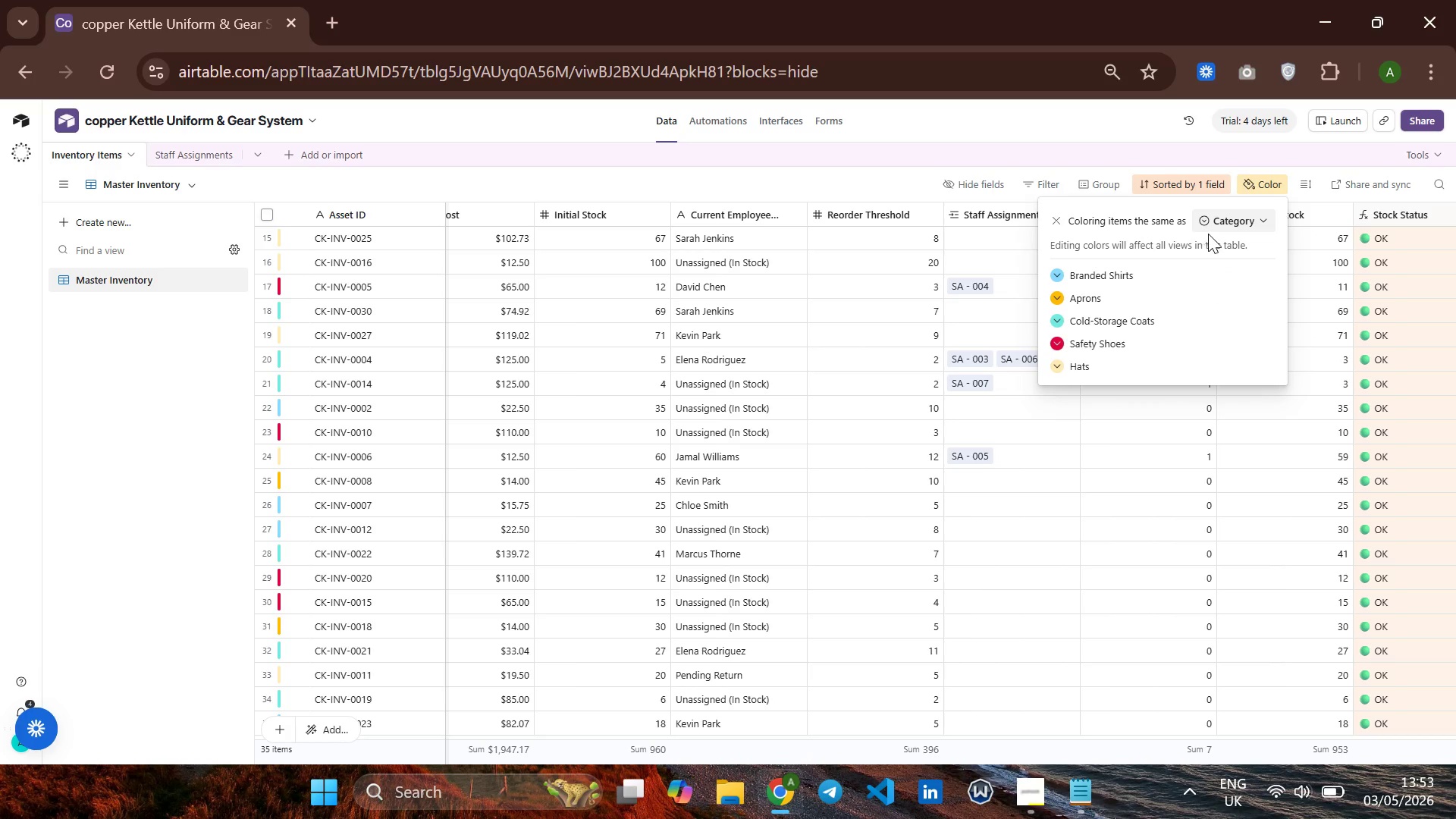 
left_click([1222, 226])
 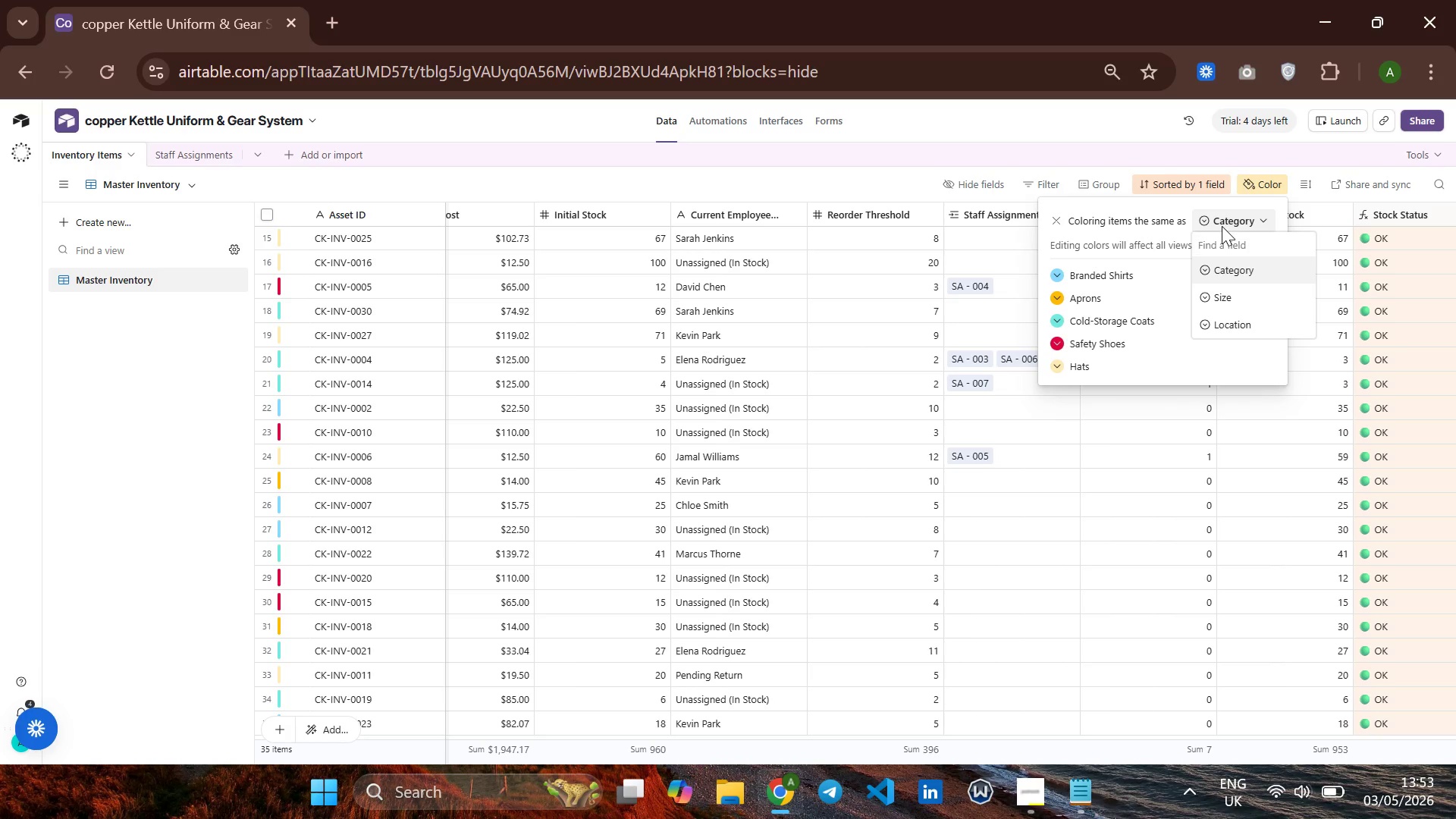 
left_click([1222, 226])
 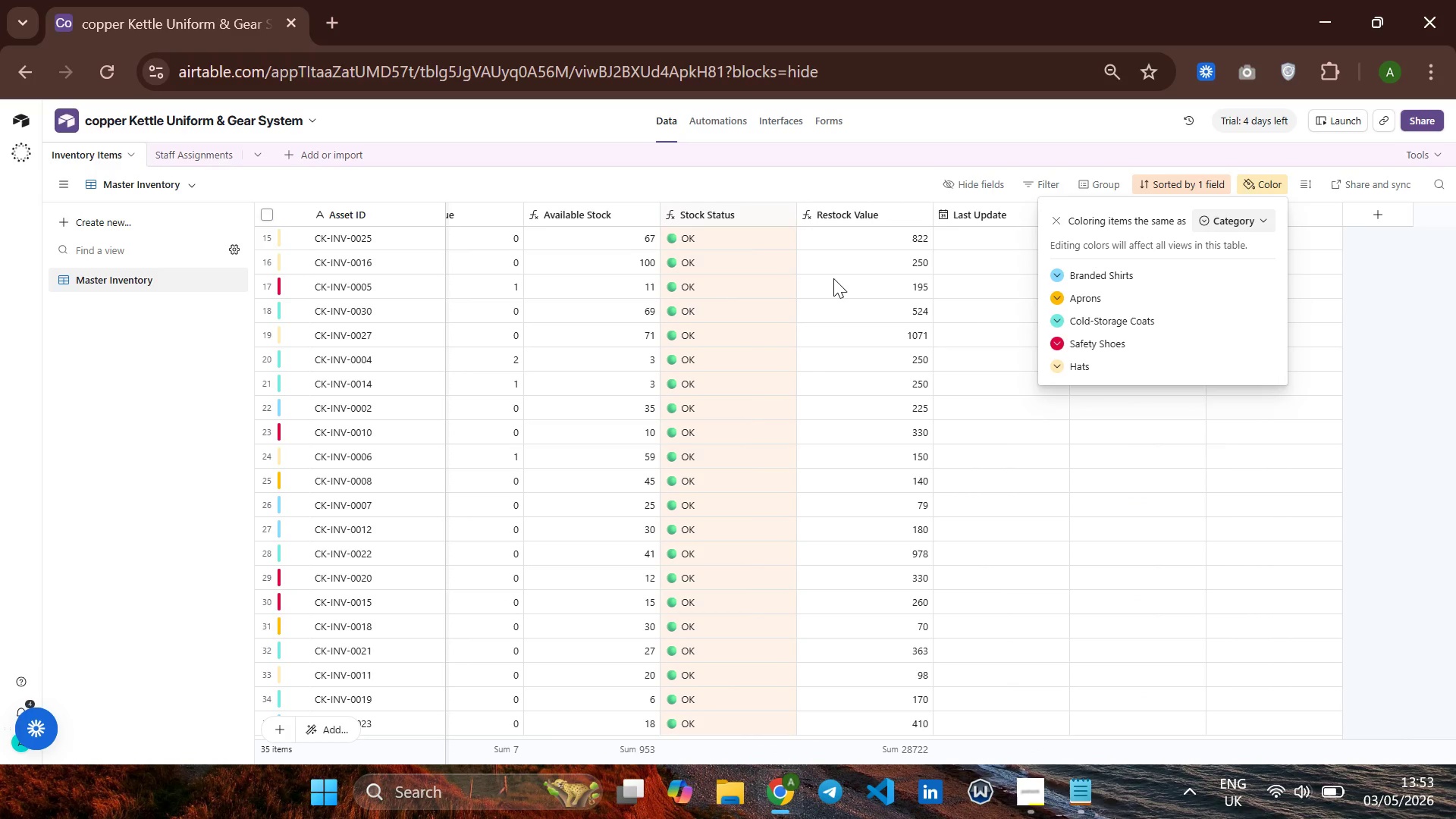 
wait(7.25)
 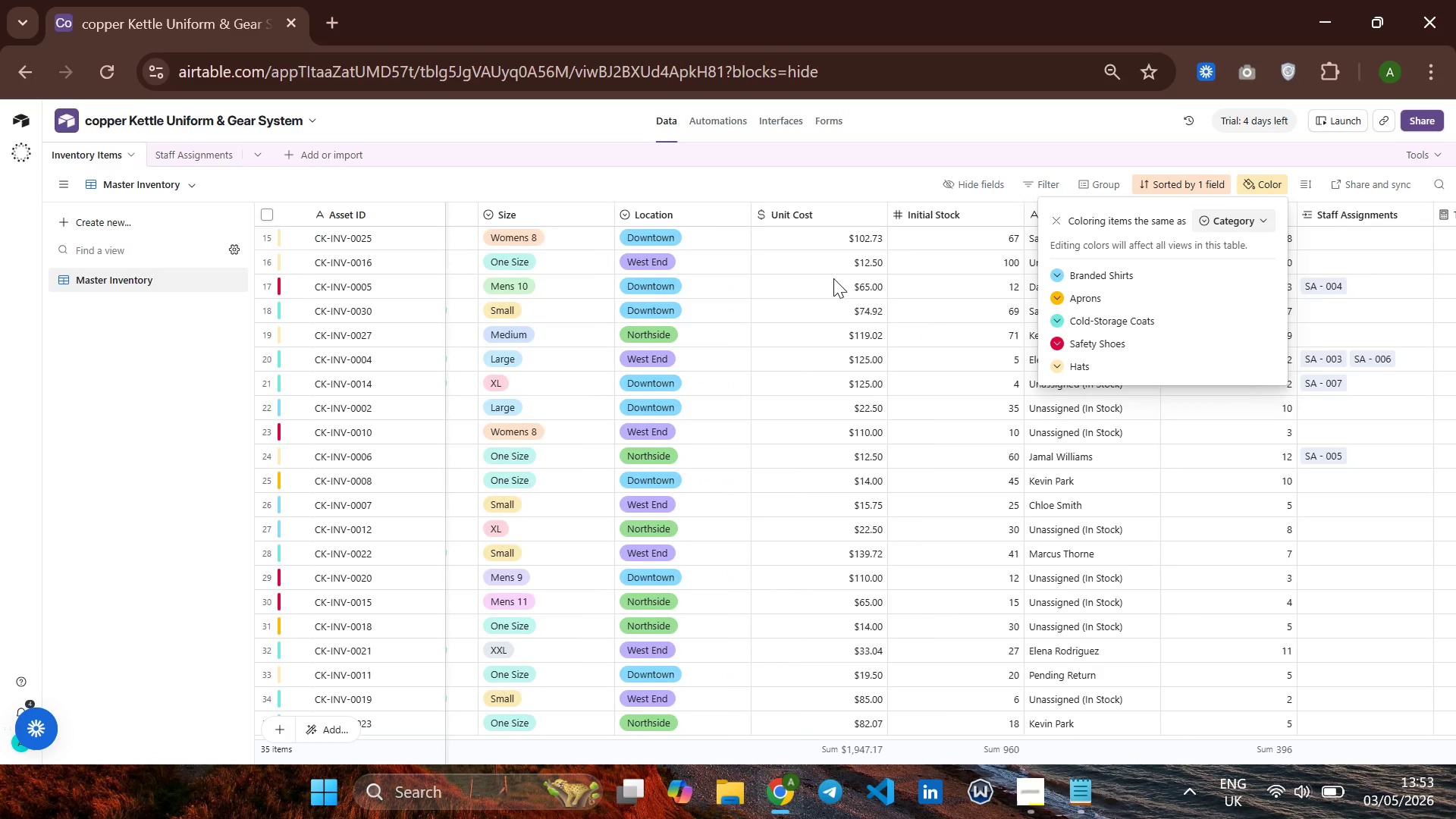 
left_click([1072, 413])
 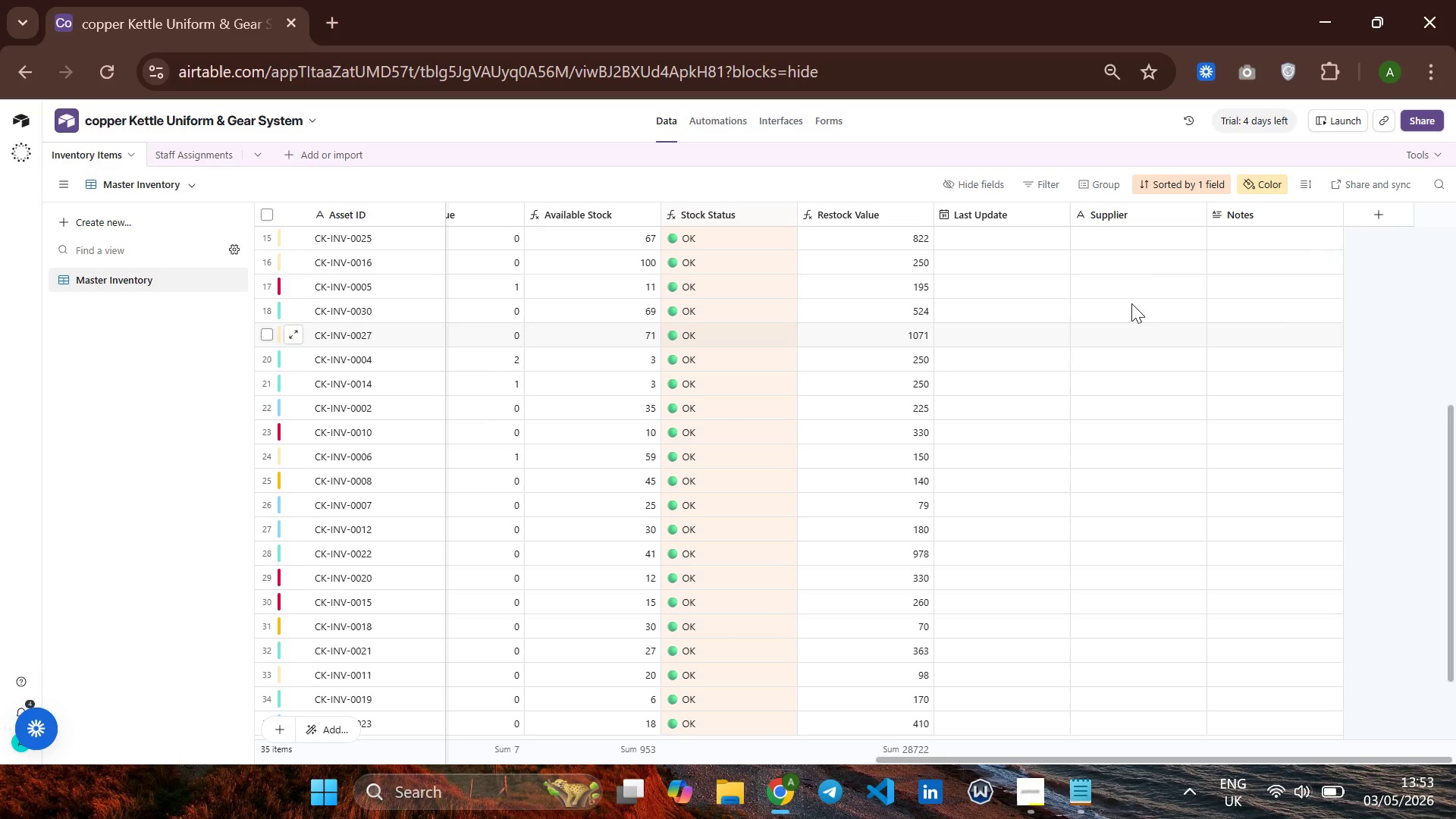 
left_click([1099, 187])
 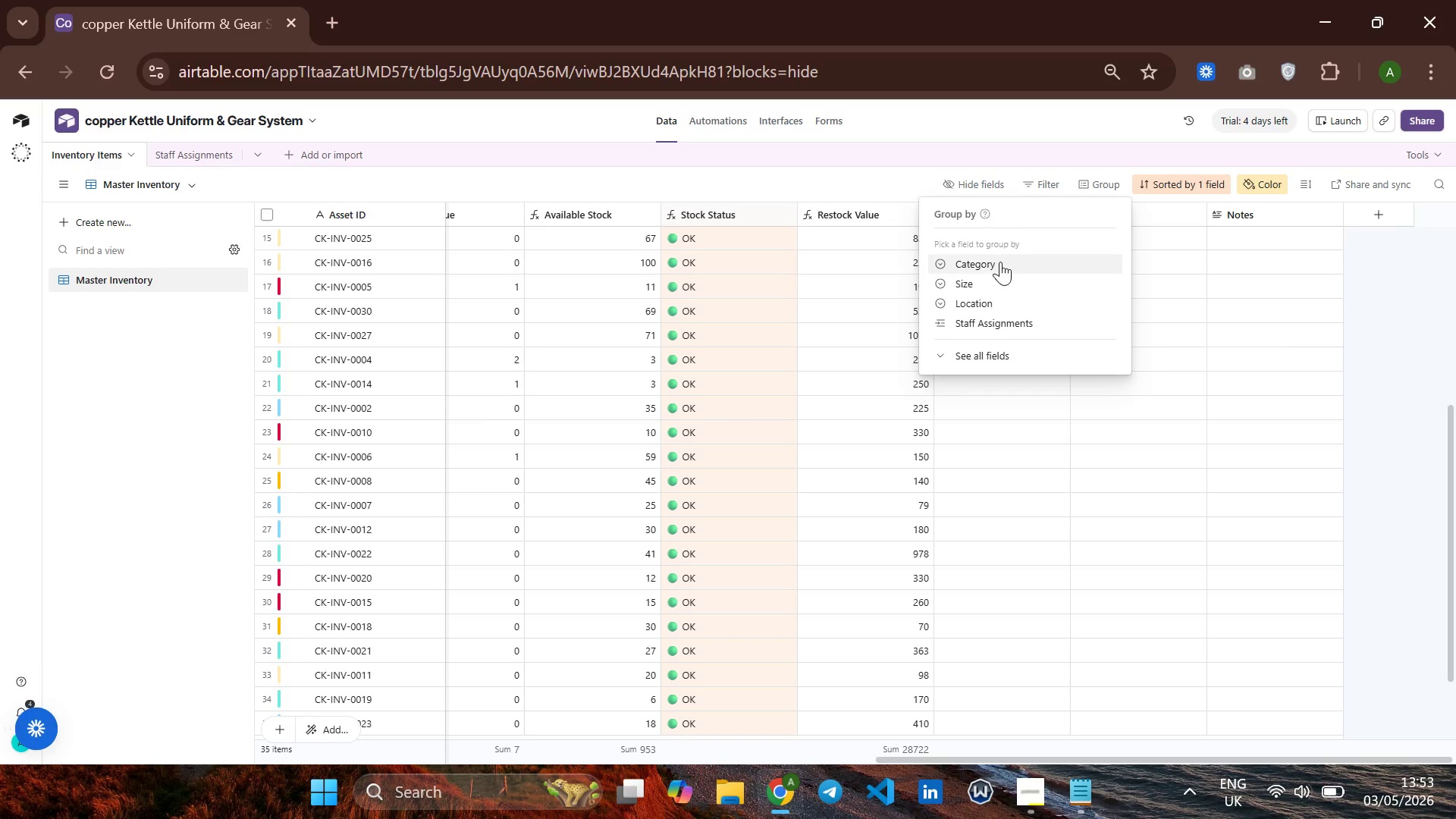 
left_click([995, 268])
 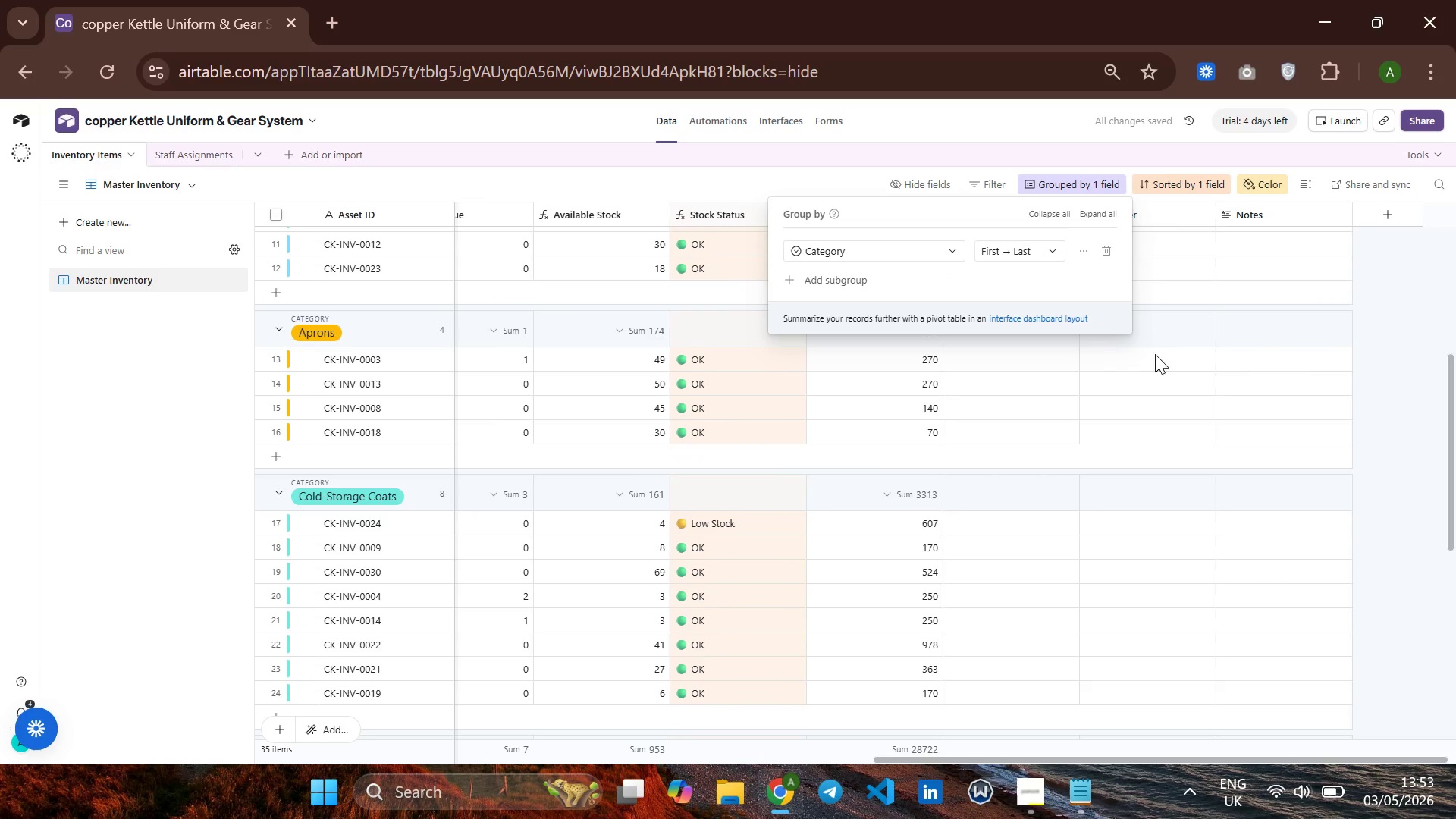 
left_click([1400, 293])
 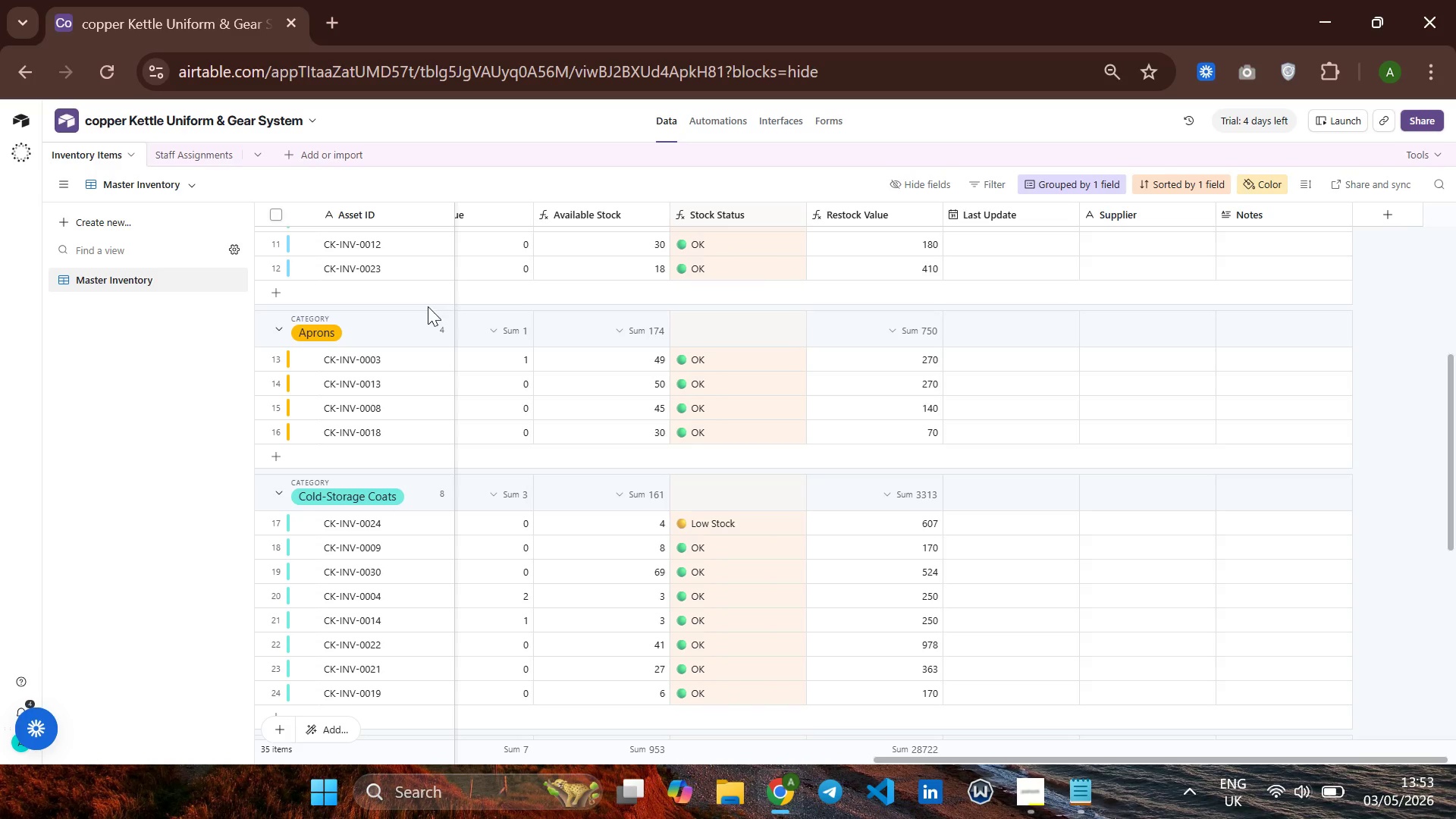 
wait(5.2)
 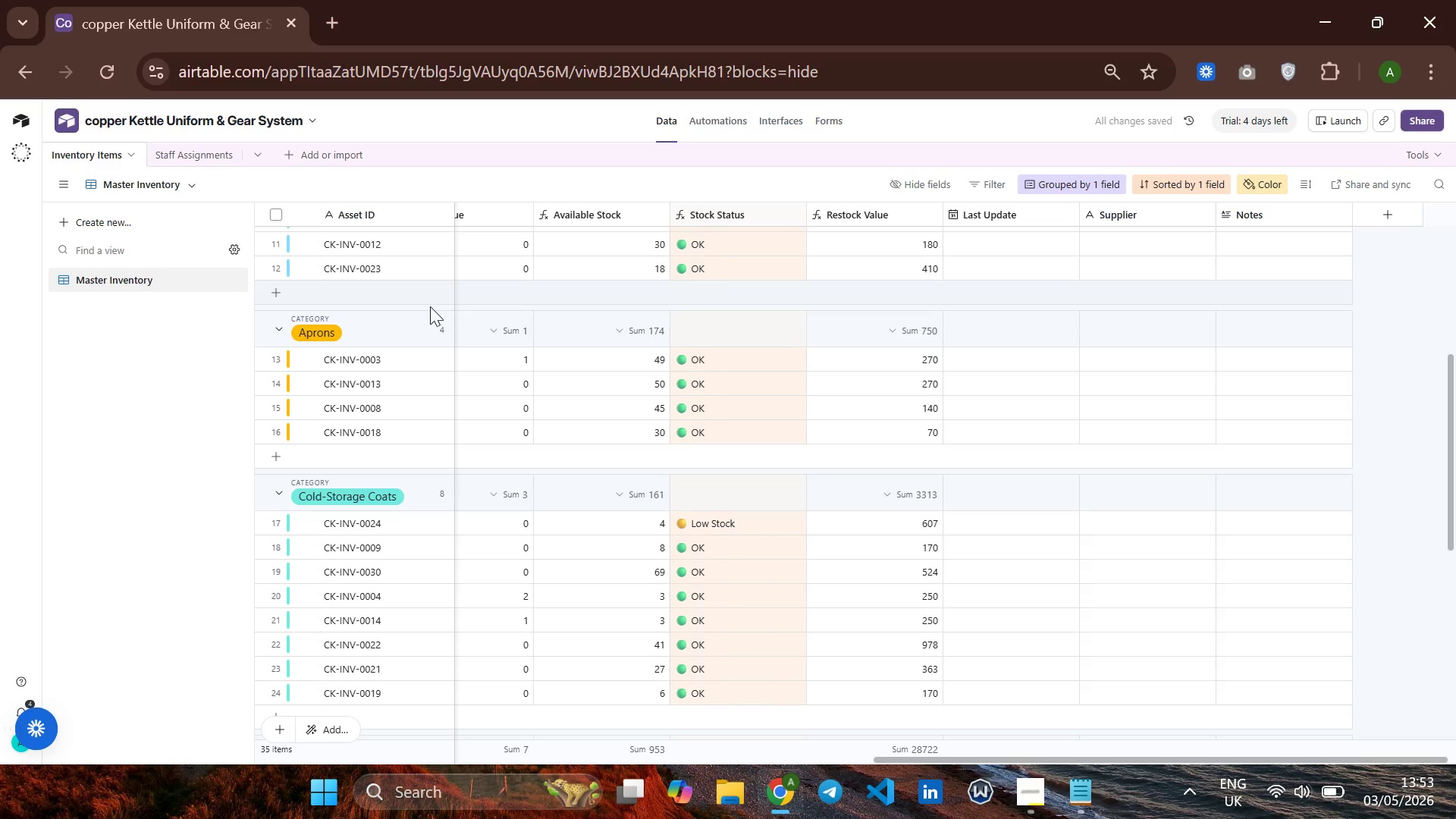 
left_click([111, 225])
 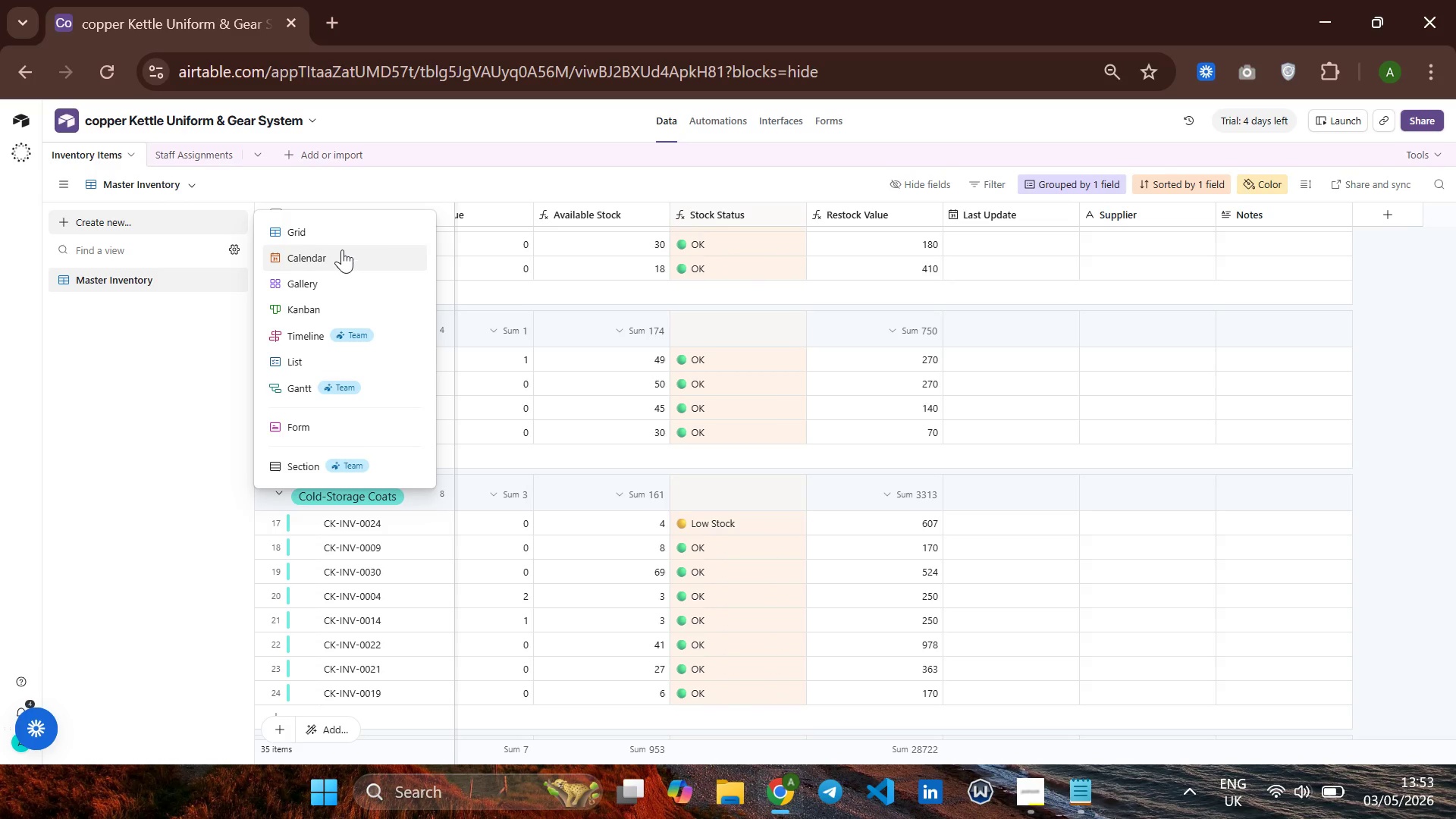 
left_click([342, 237])
 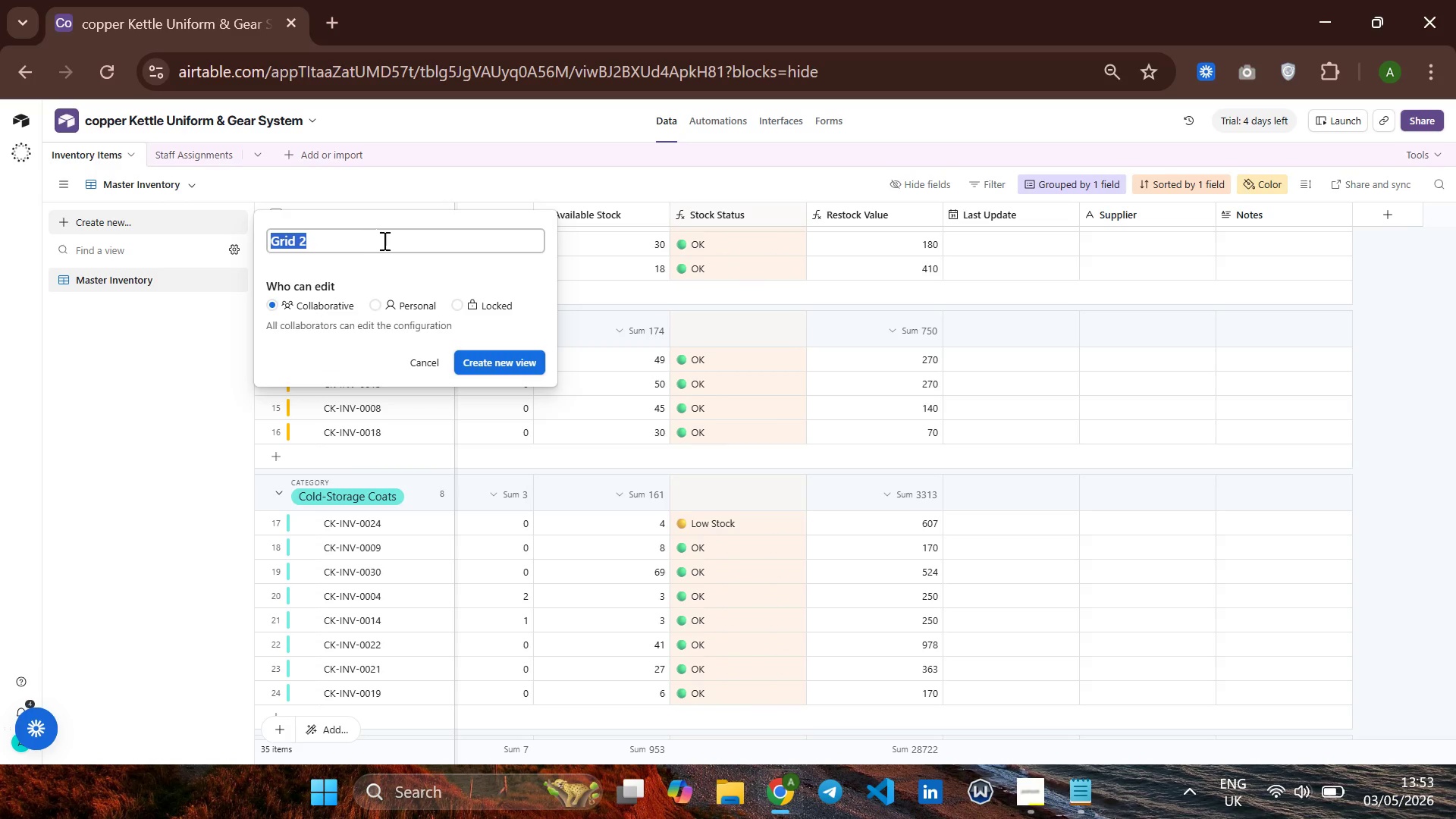 
left_click([382, 246])
 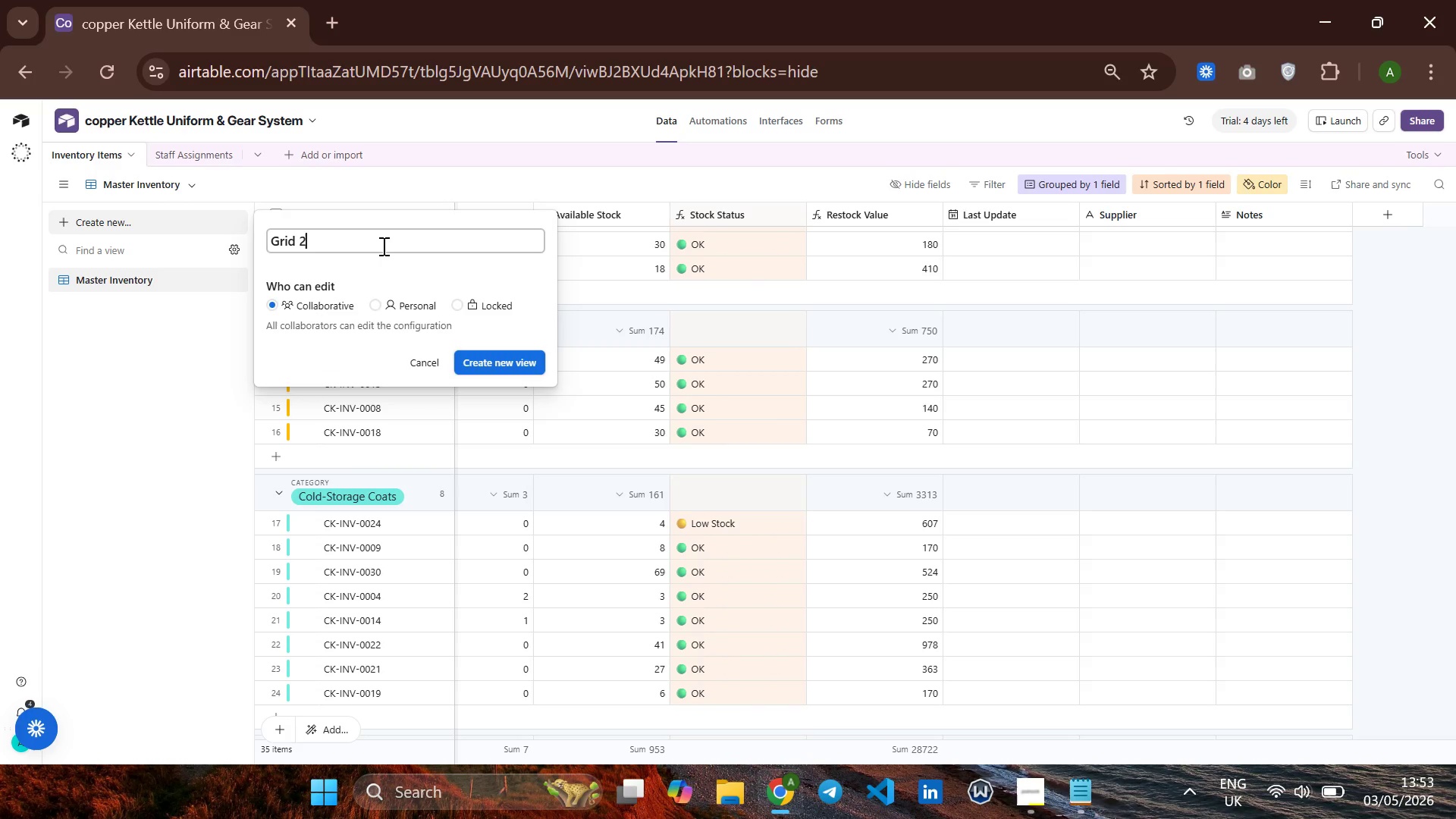 
key(Control+A)
 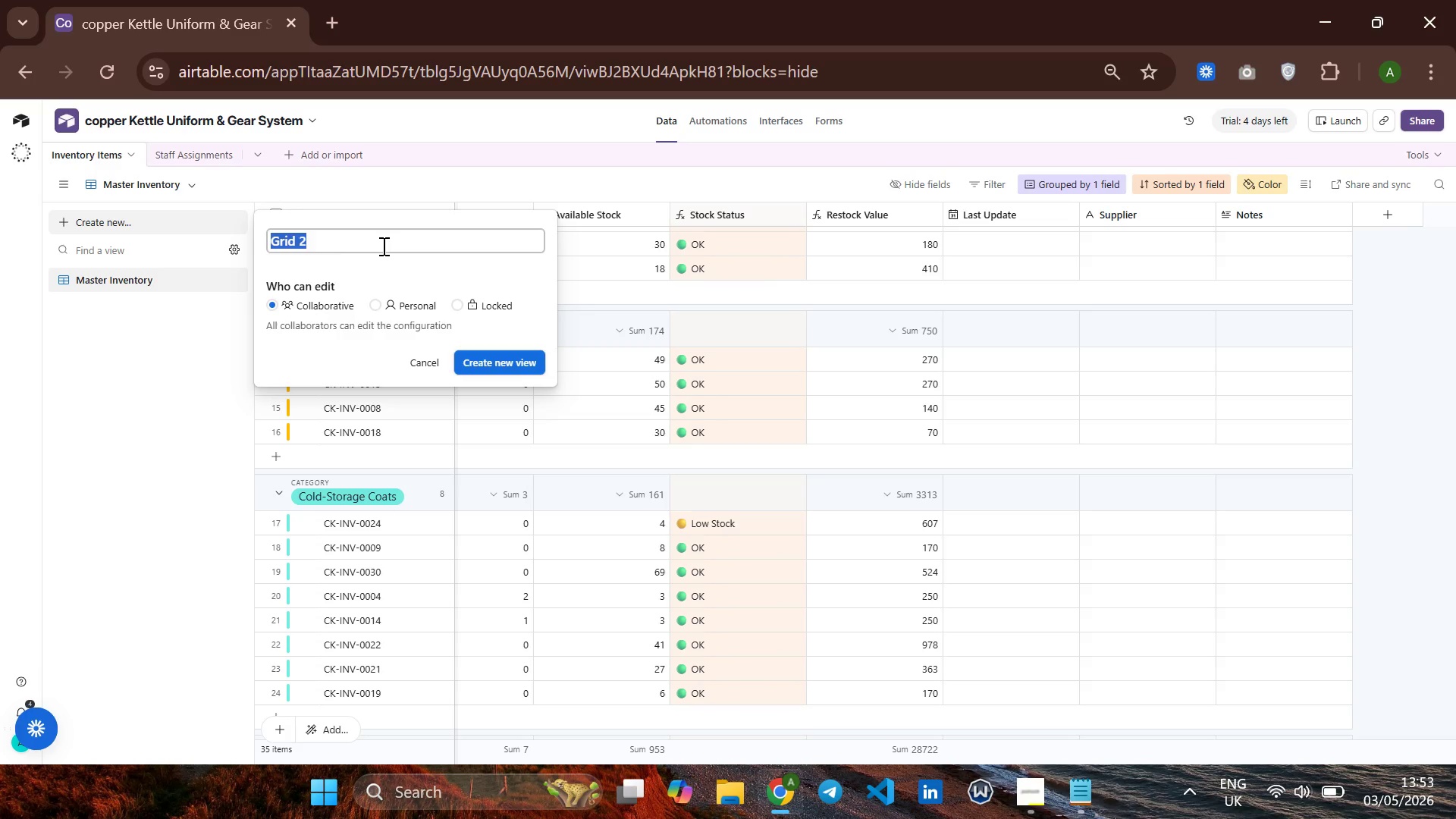 
key(Backspace)
 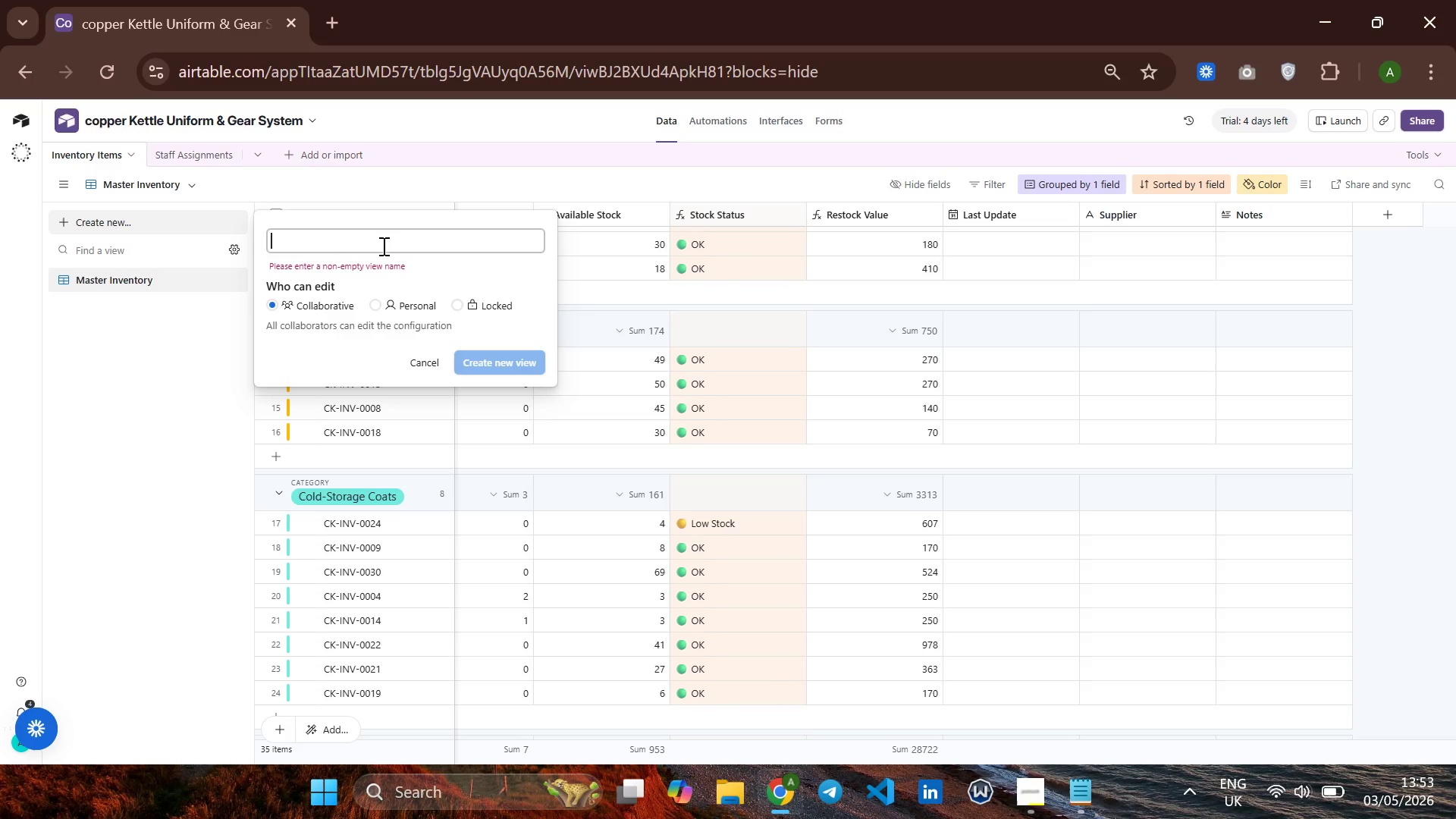 
hold_key(key=MetaLeft, duration=0.45)
 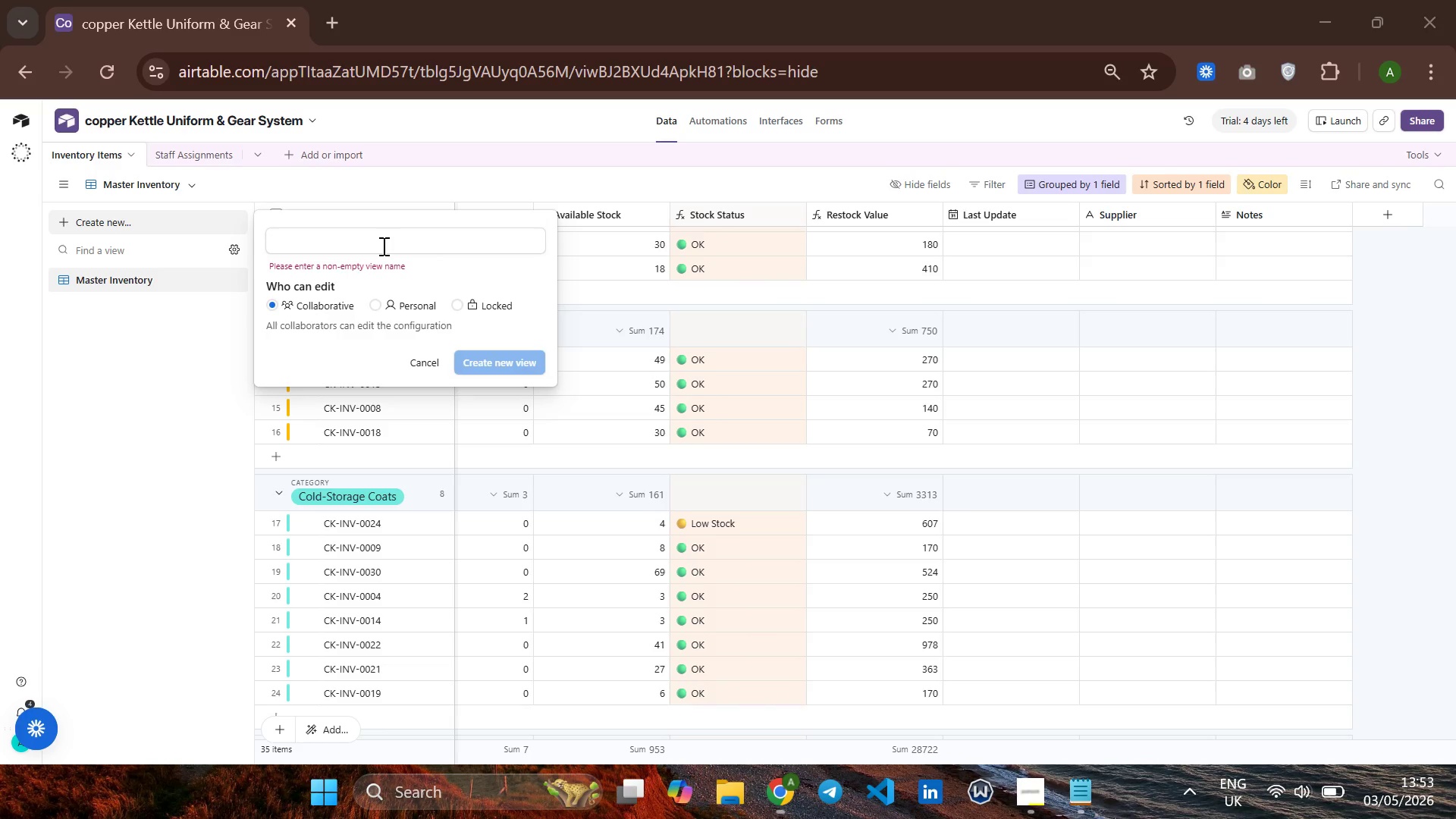 
key(V)
 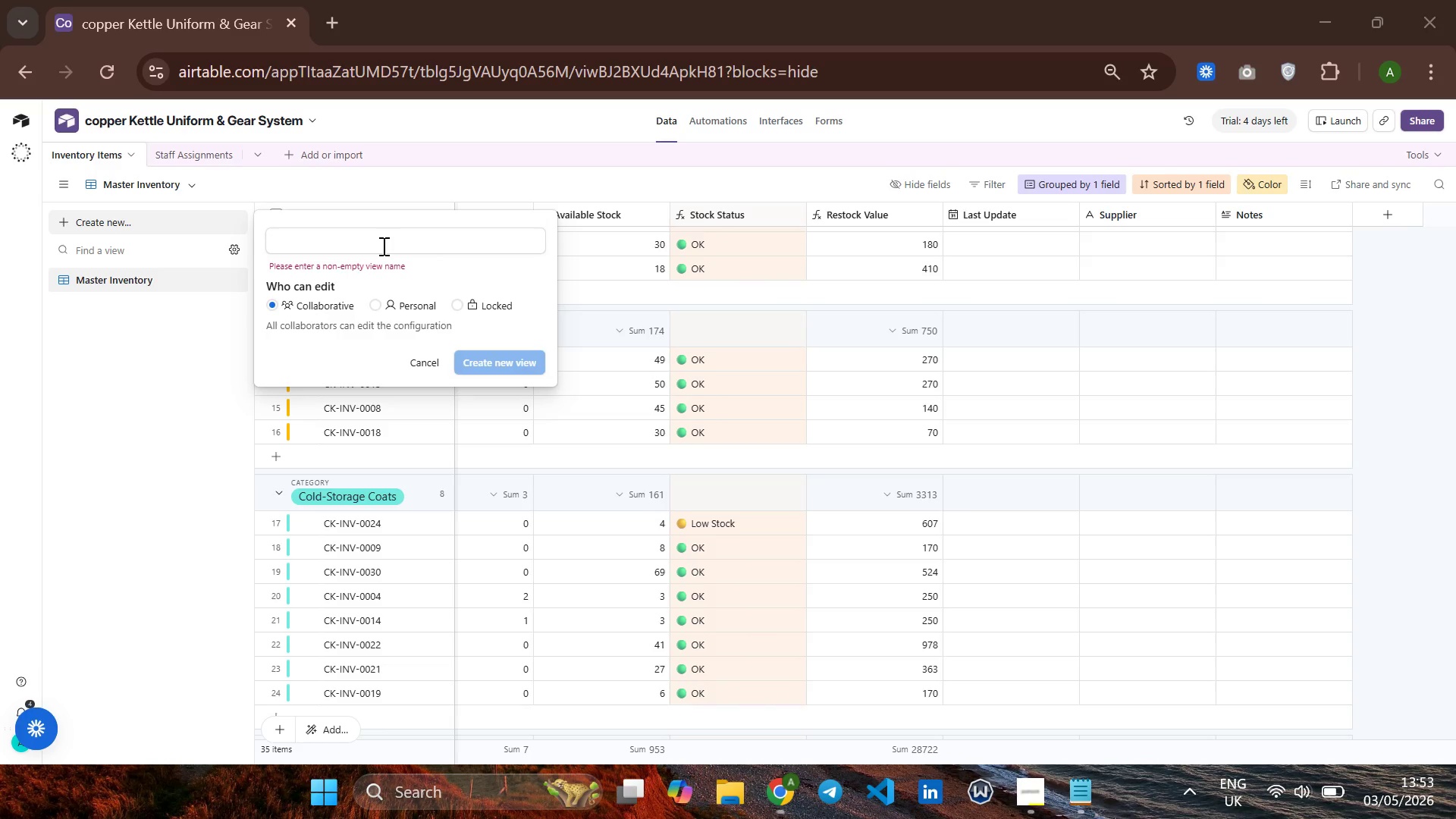 
hold_key(key=MetaLeft, duration=0.5)
 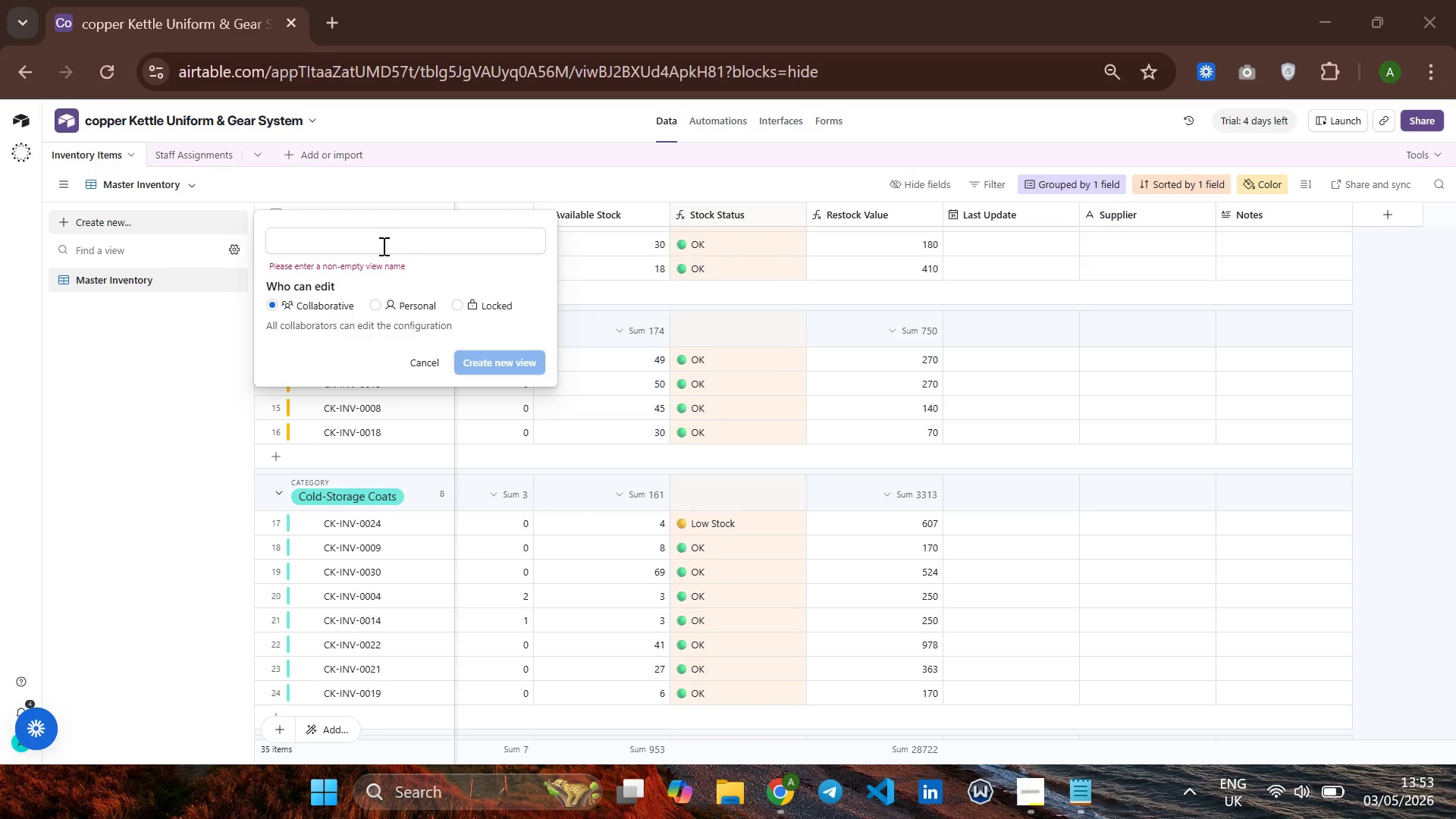 
key(Meta+V)
 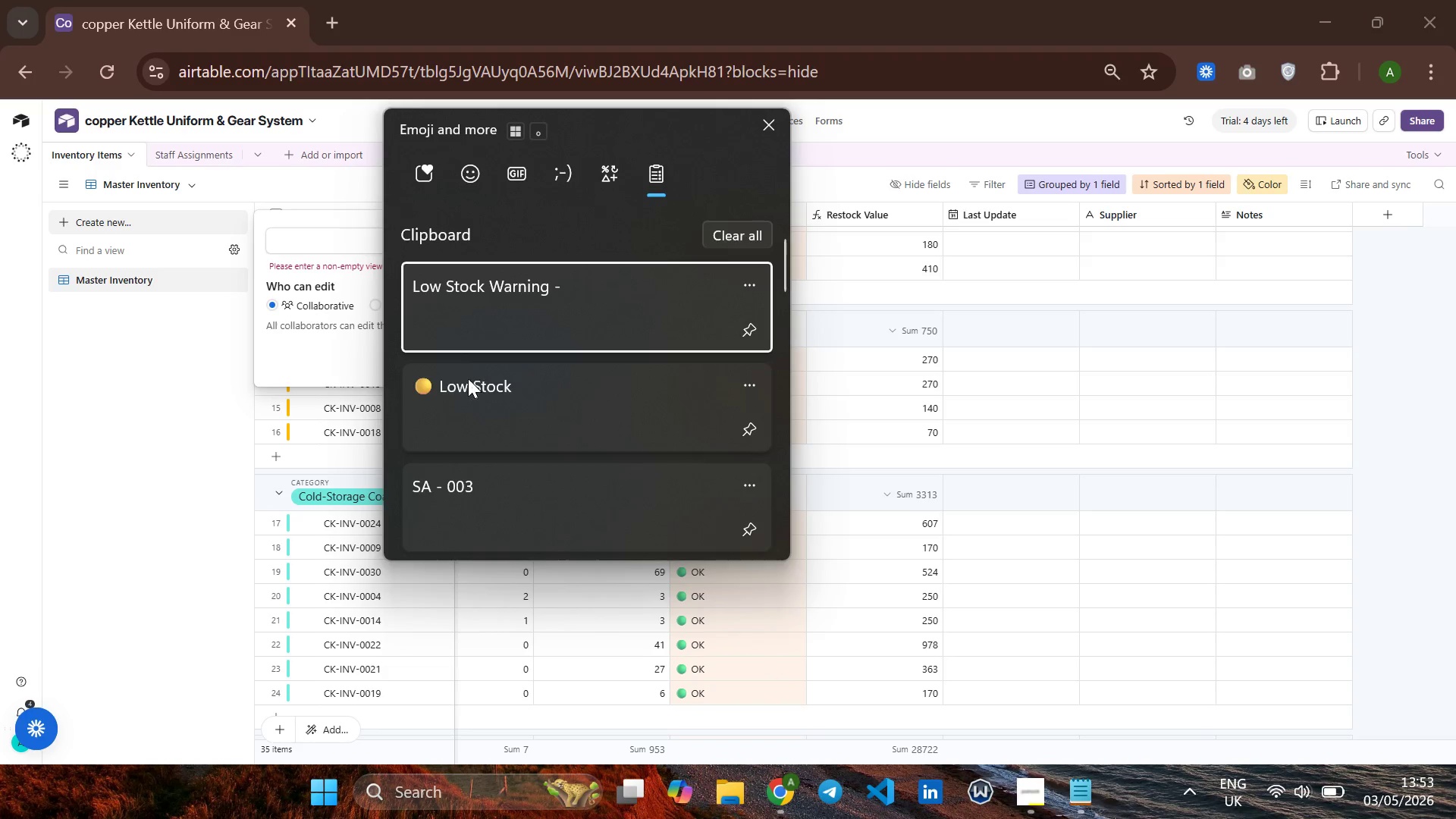 
left_click([458, 400])
 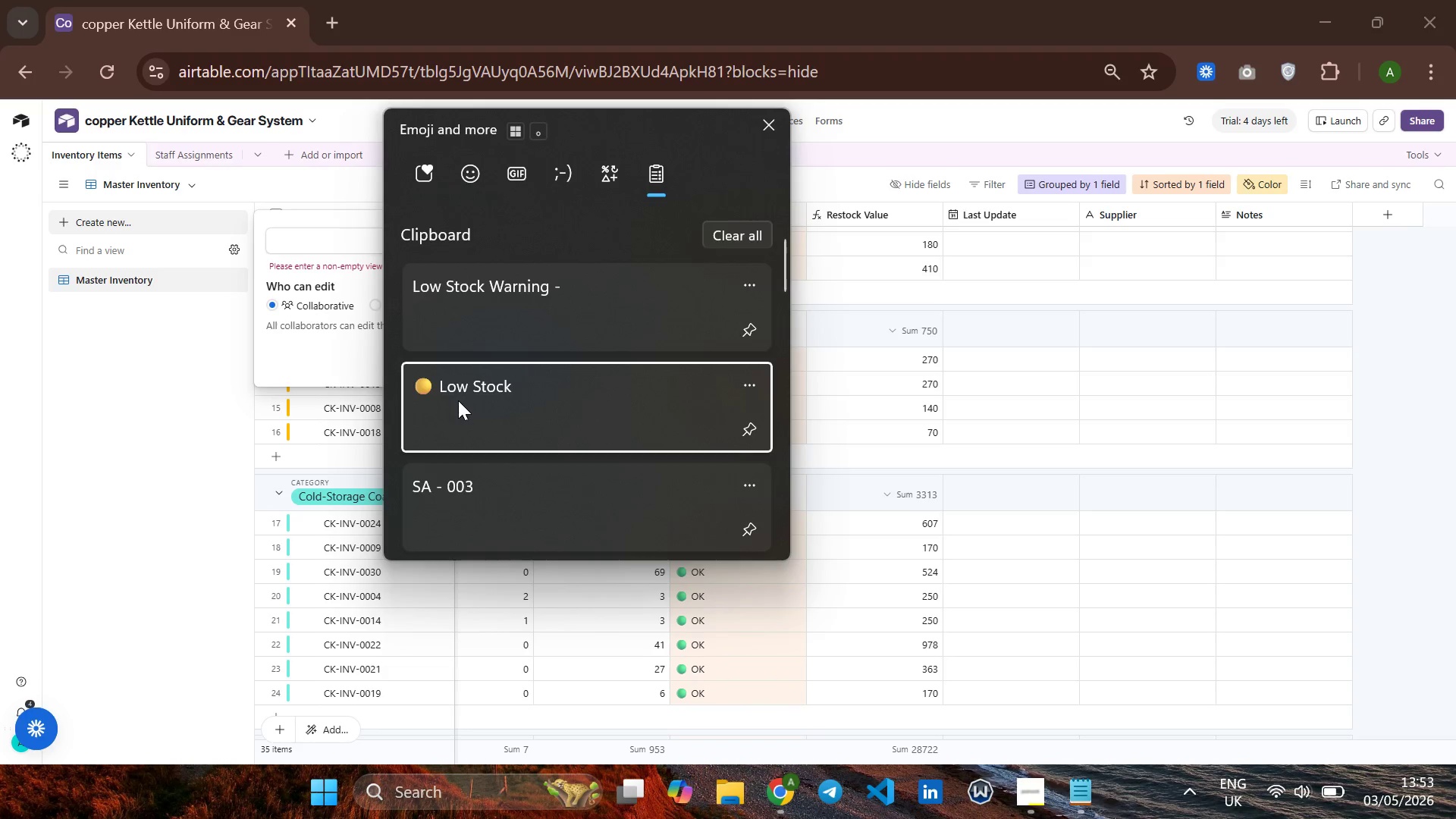 
key(Control+ControlLeft)
 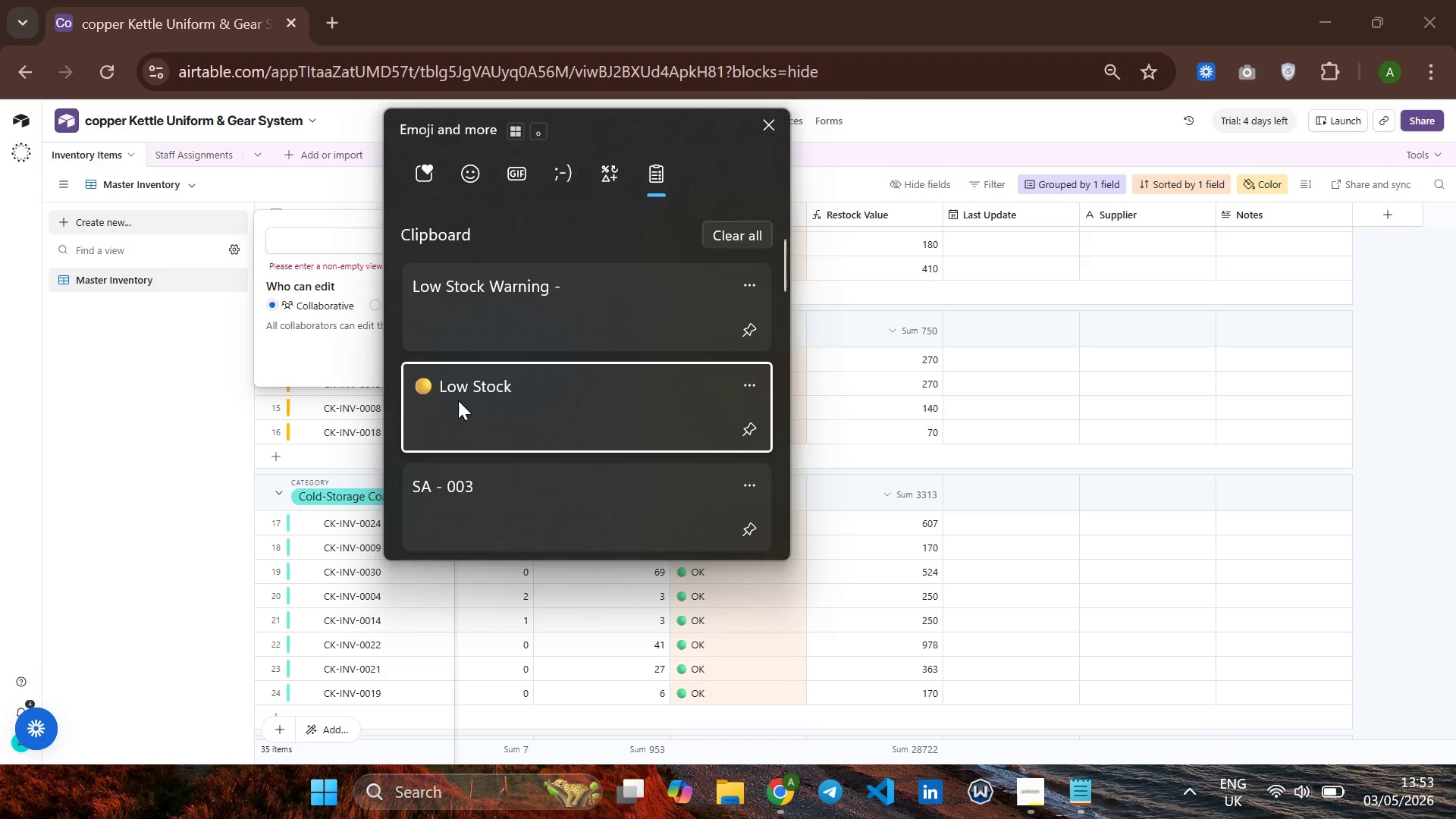 
key(Control+V)
 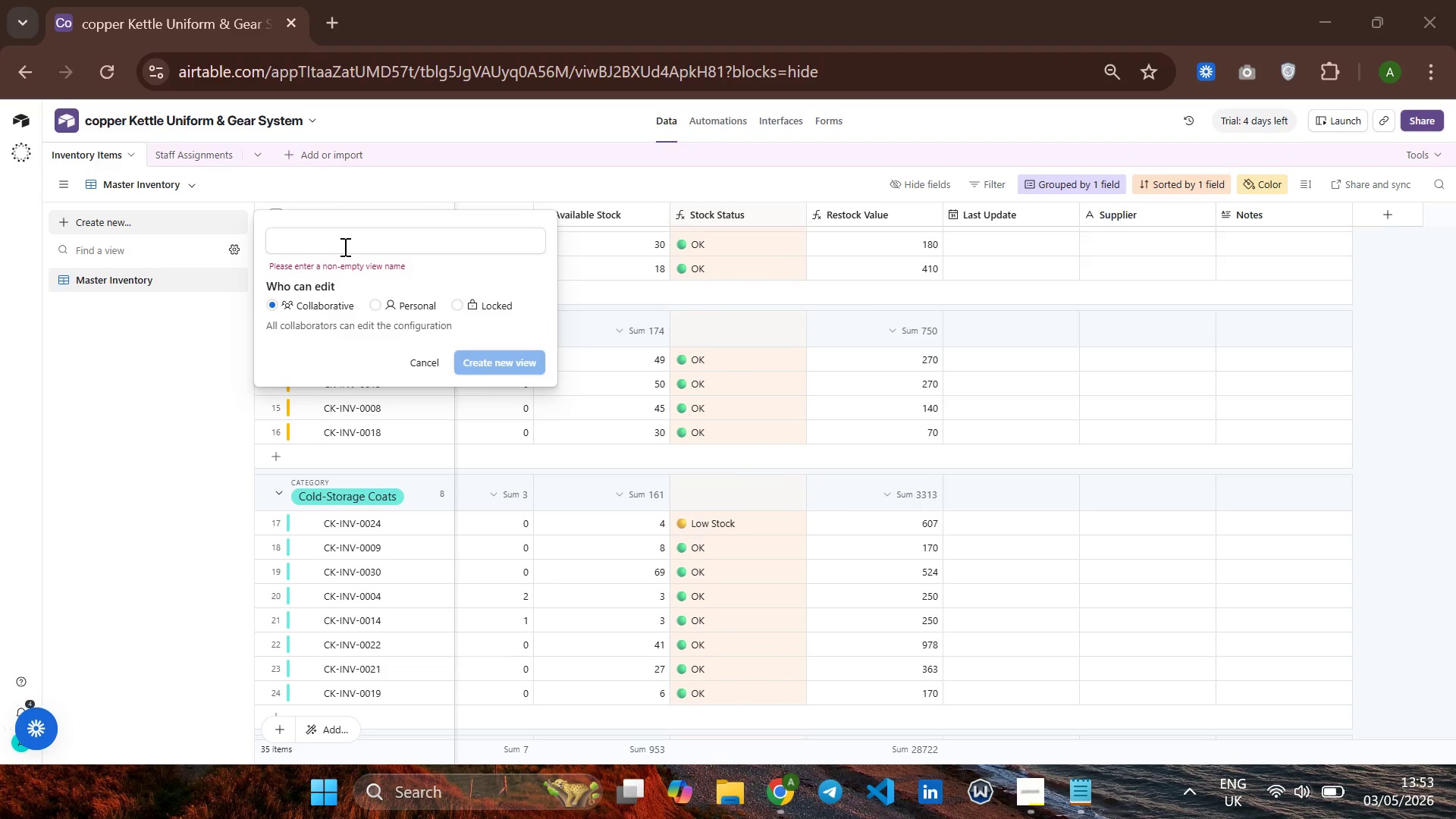 
left_click([344, 245])
 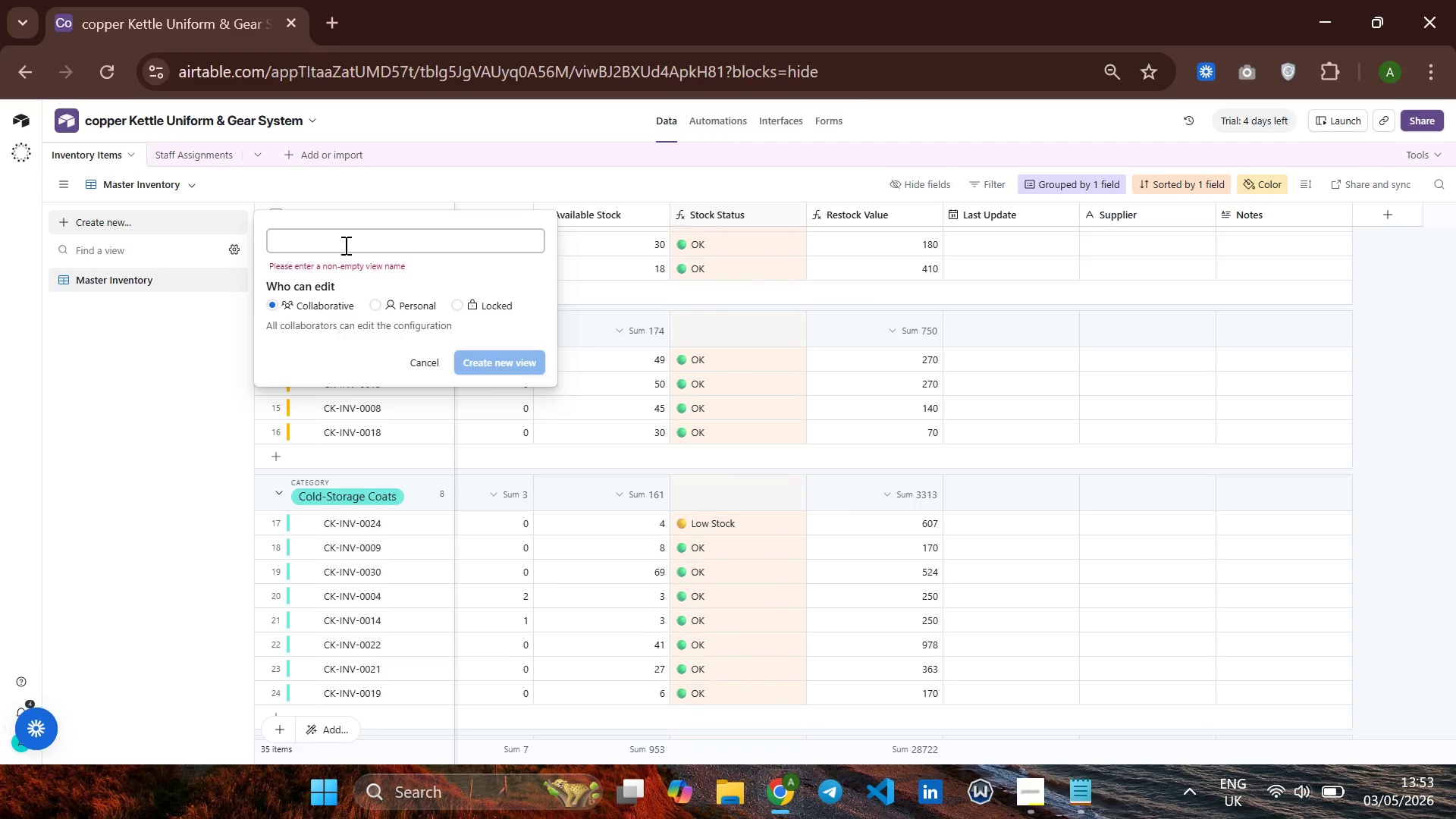 
key(Meta+V)
 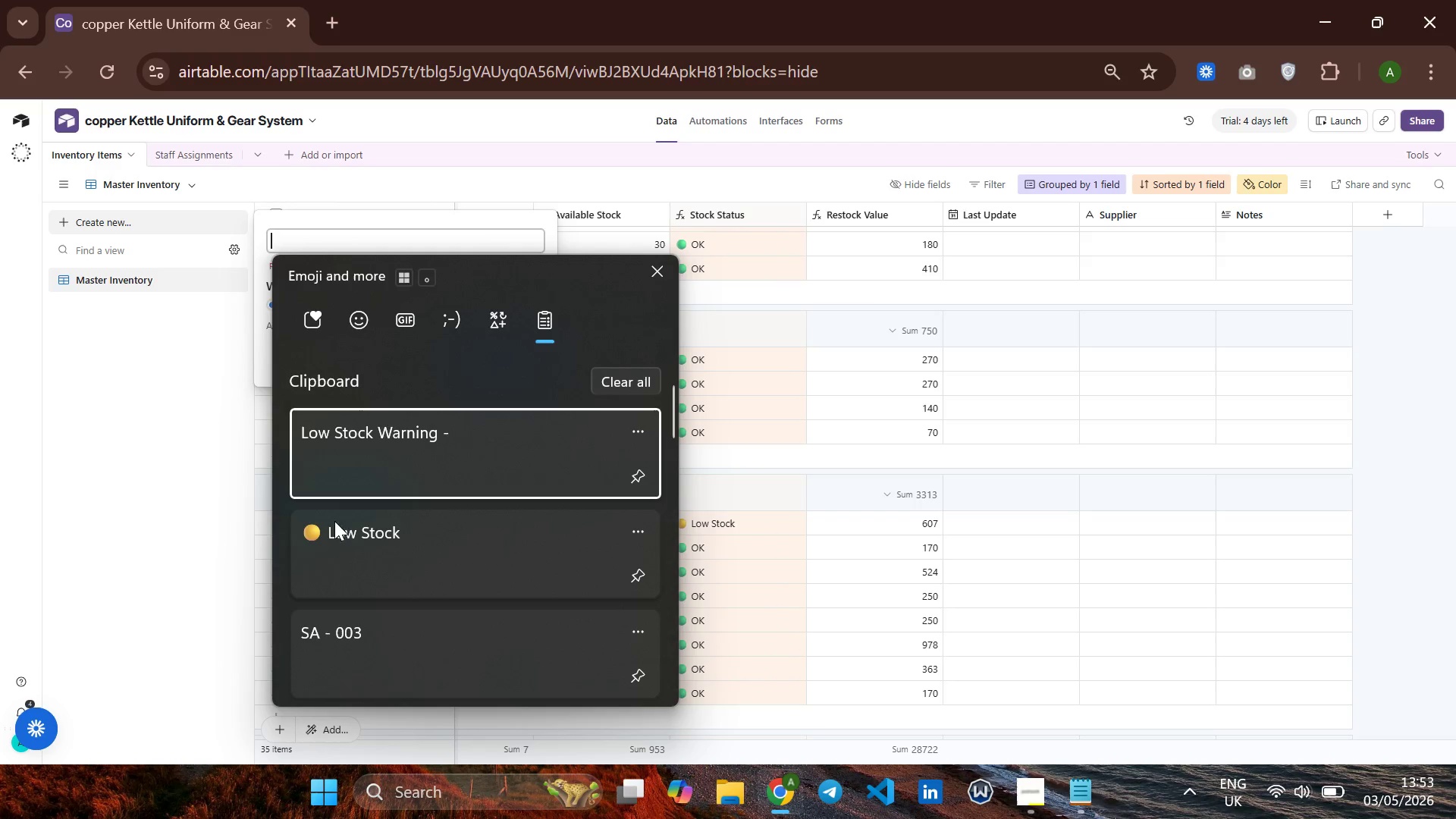 
left_click([334, 527])
 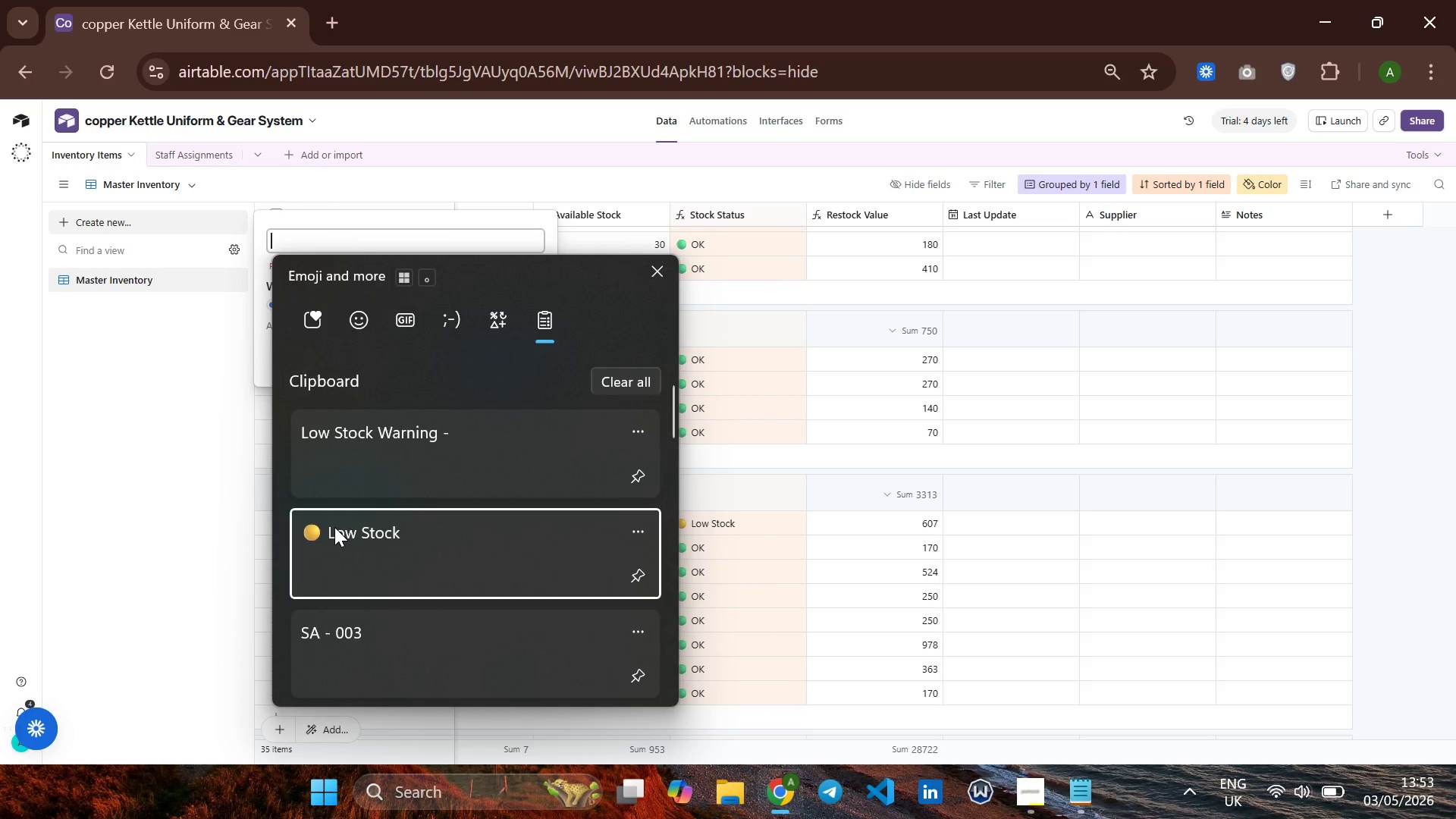 
key(Control+ControlLeft)
 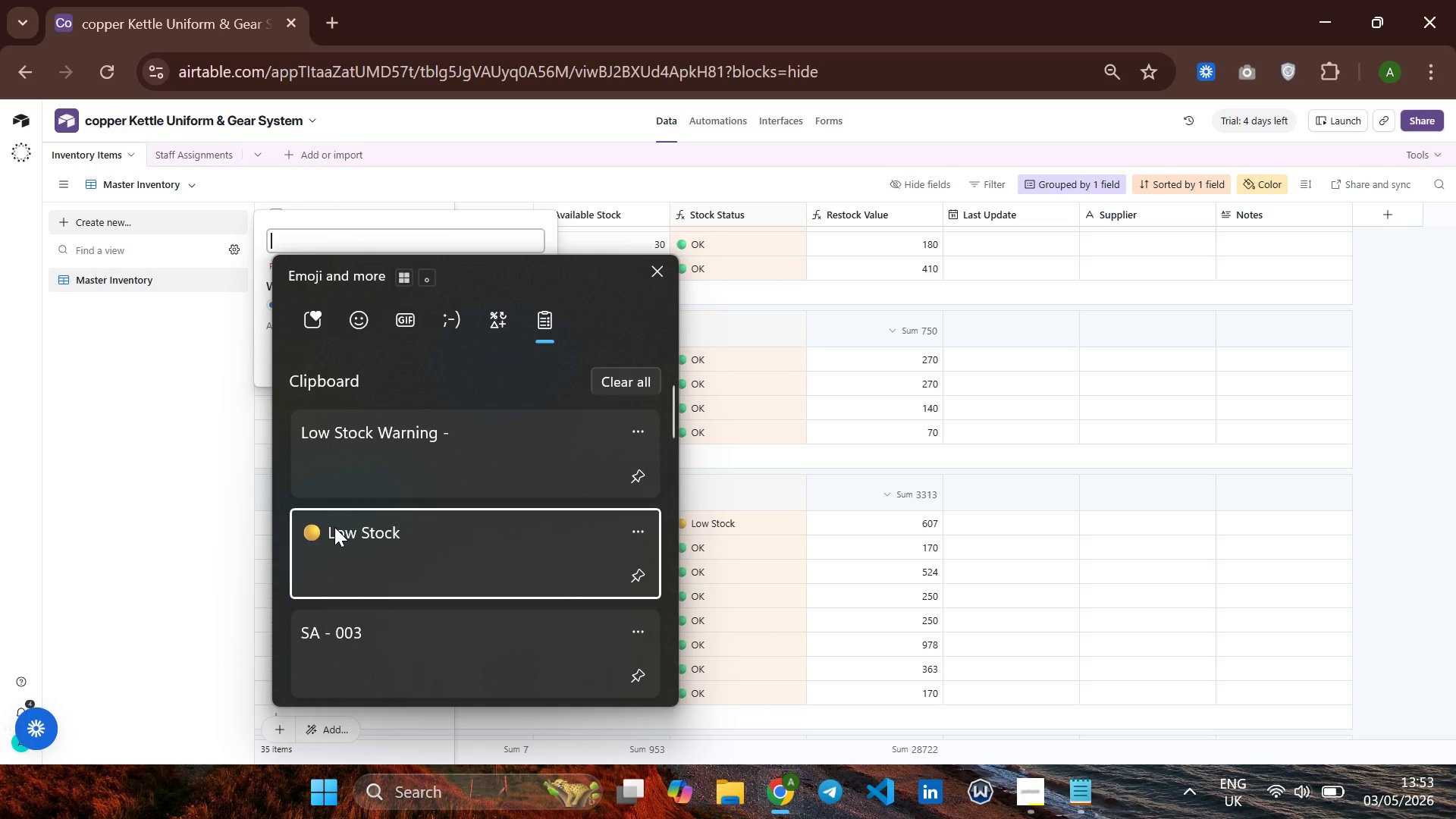 
key(Control+V)
 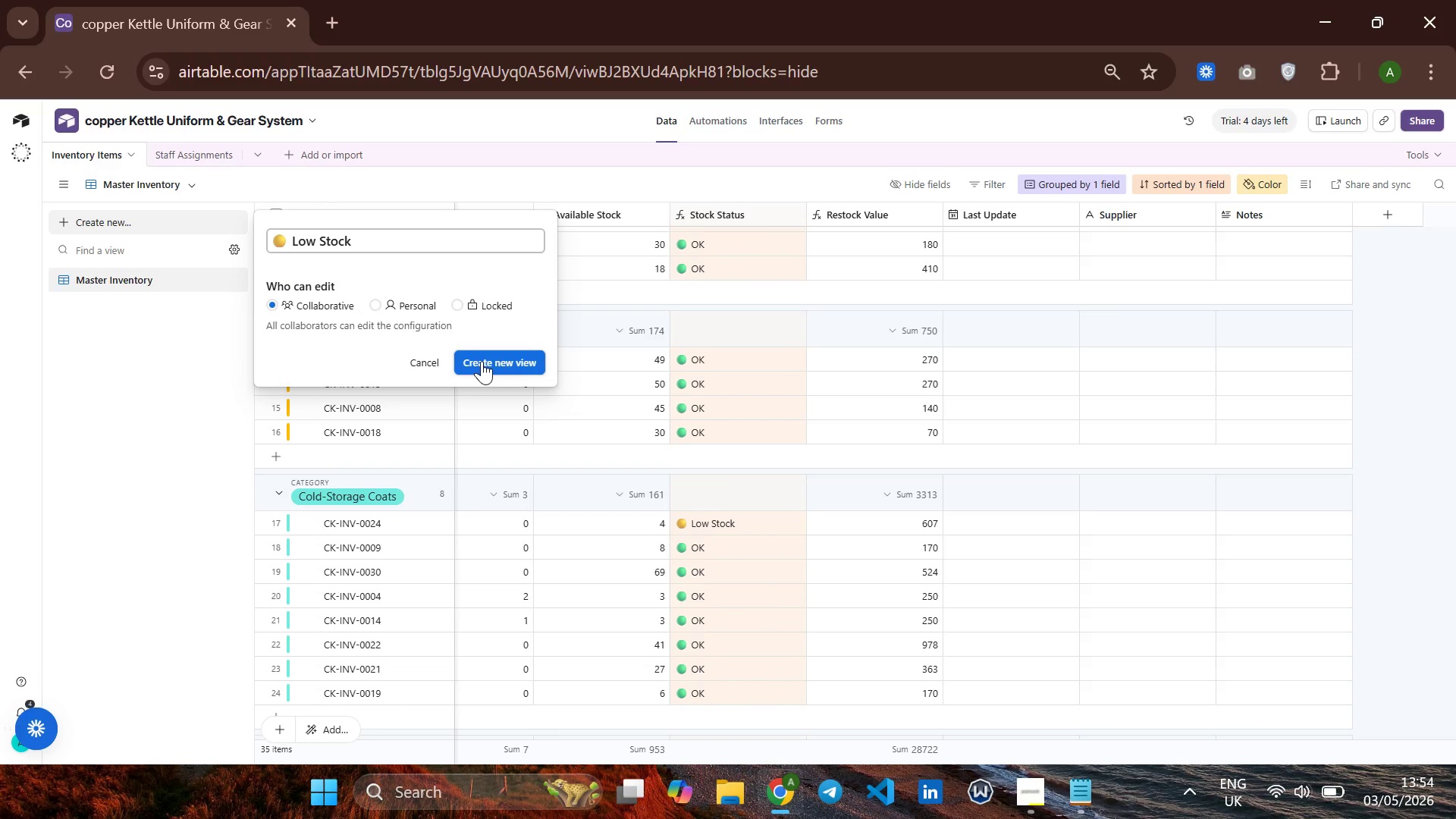 
left_click([482, 361])
 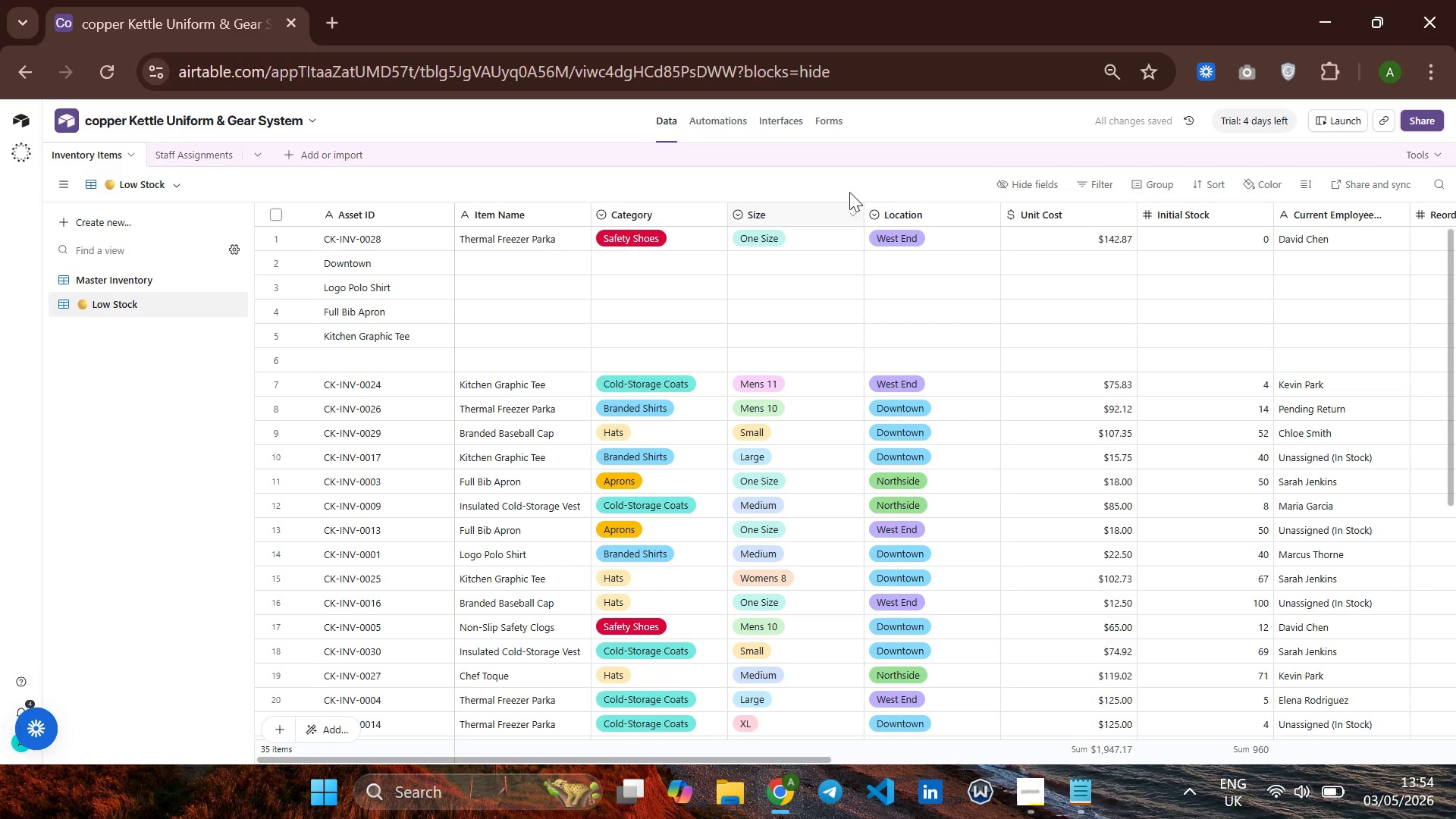 
wait(5.97)
 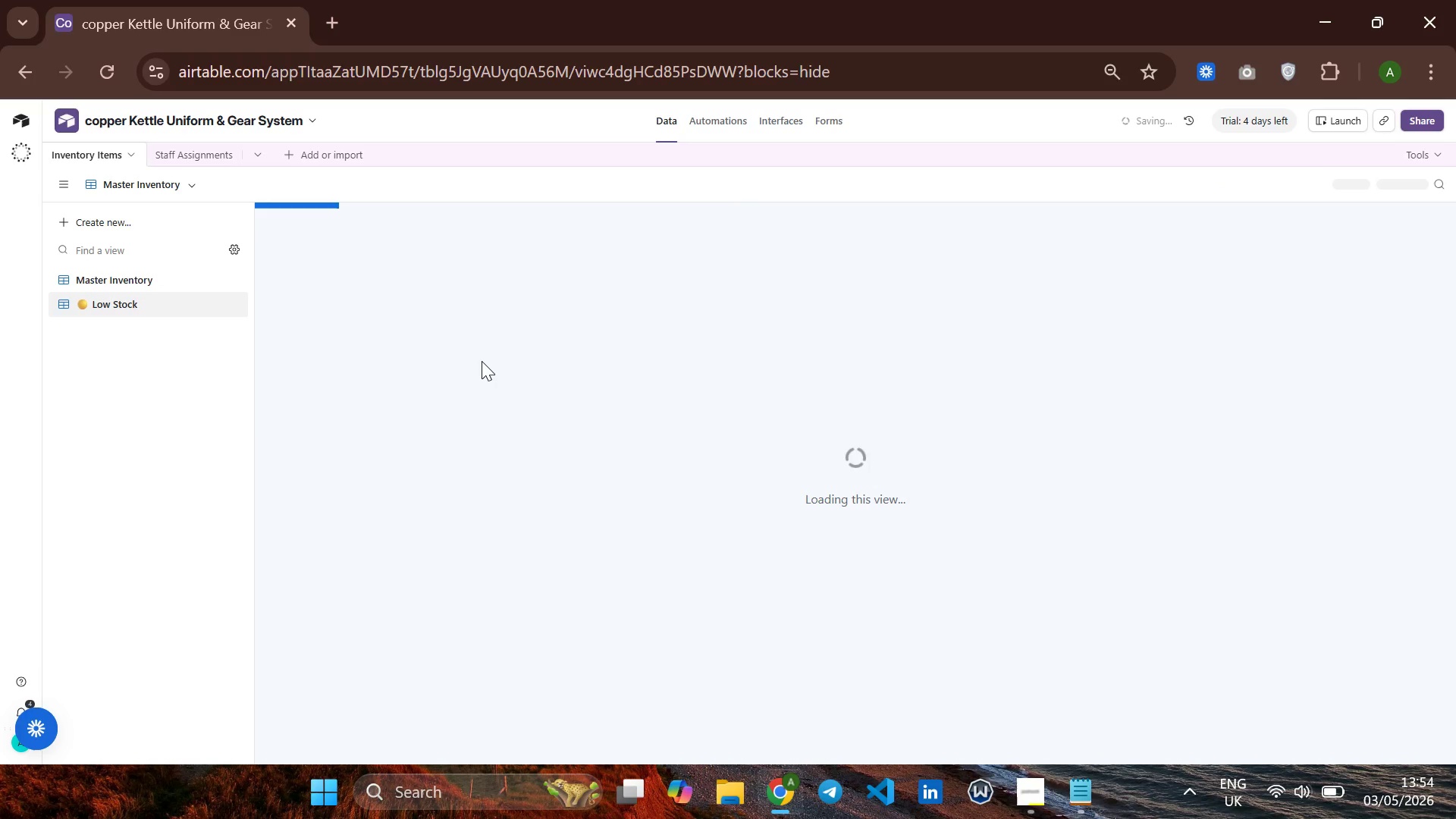 
left_click([1090, 181])
 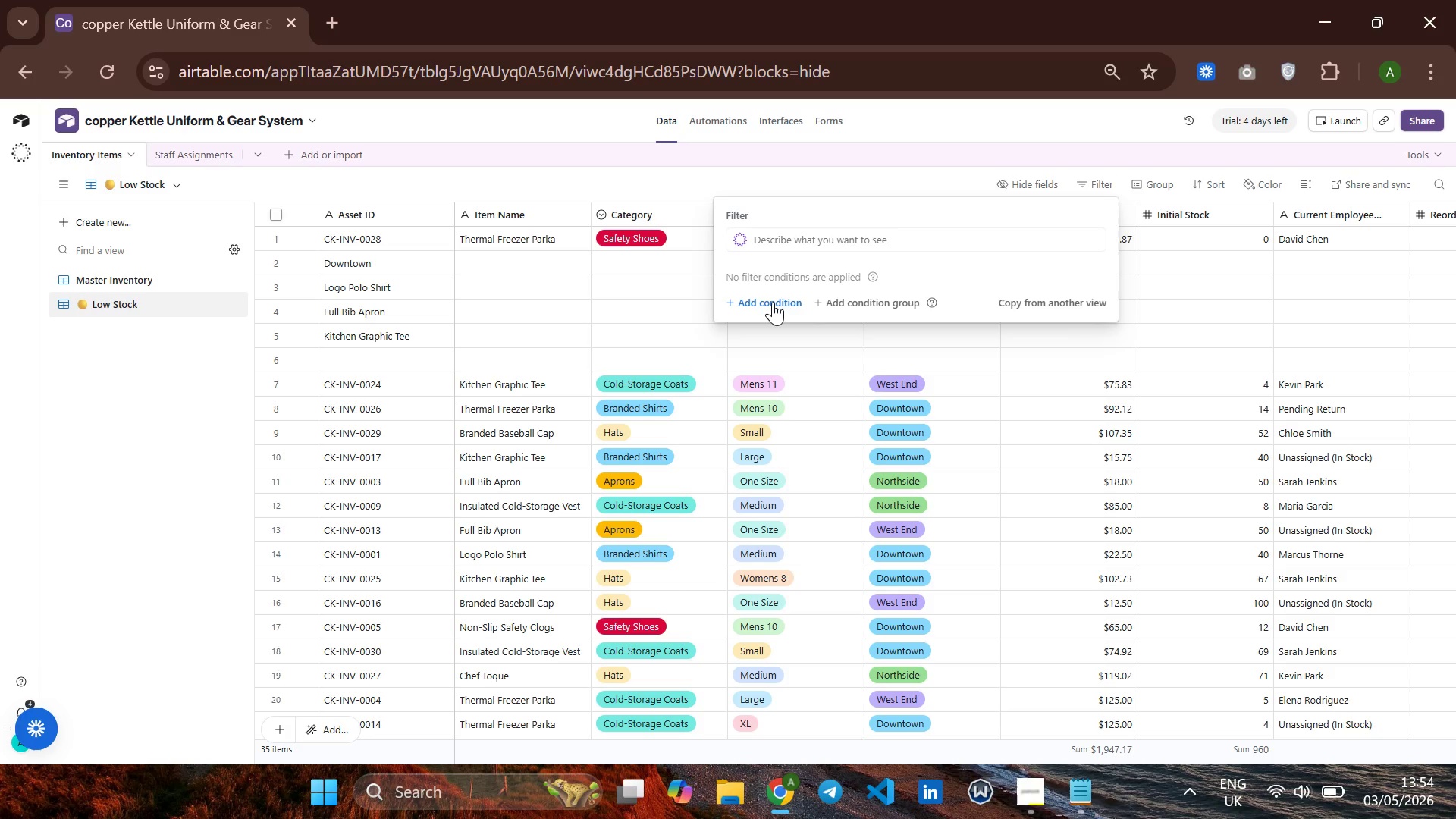 
wait(6.81)
 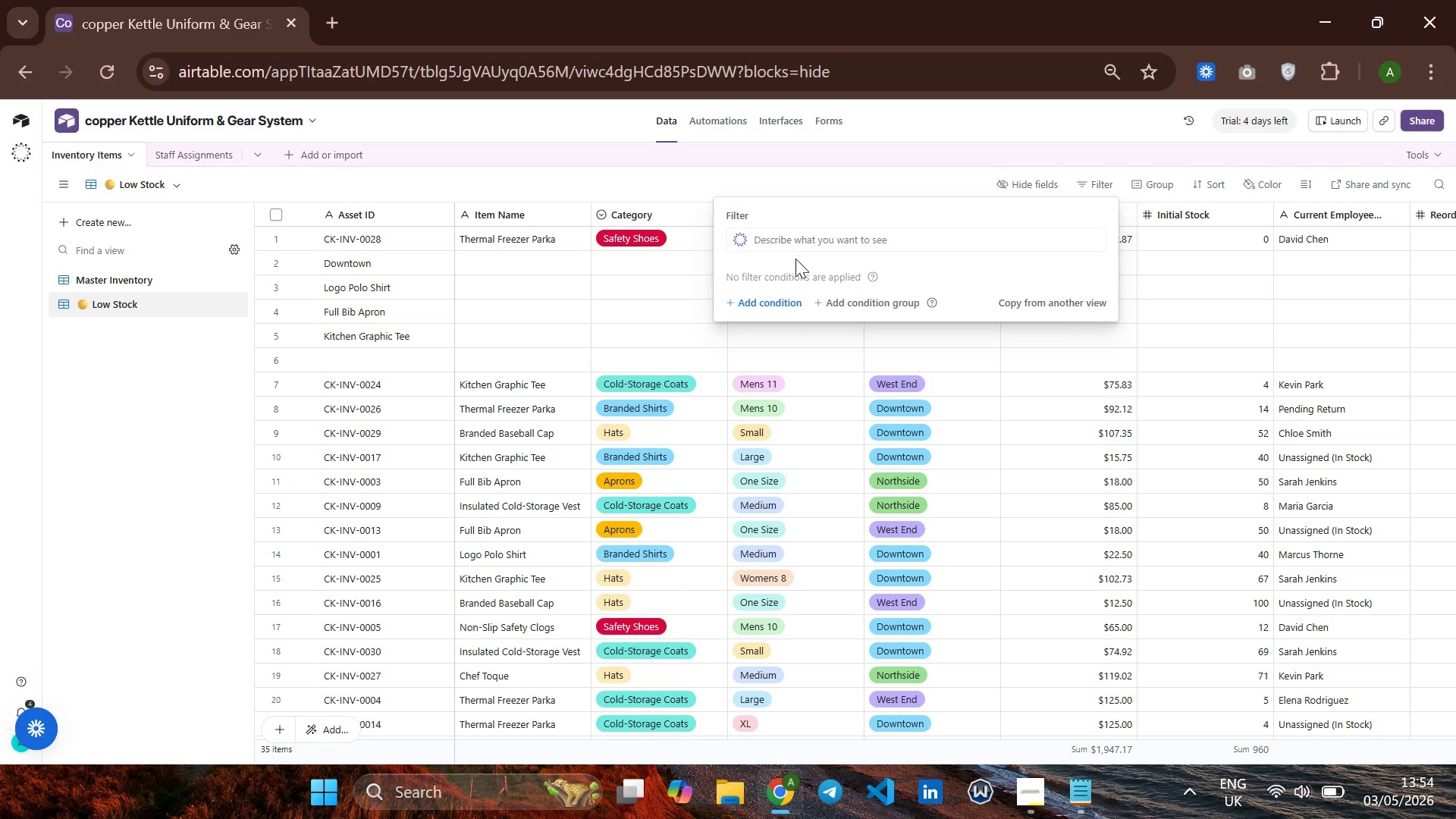 
left_click([773, 302])
 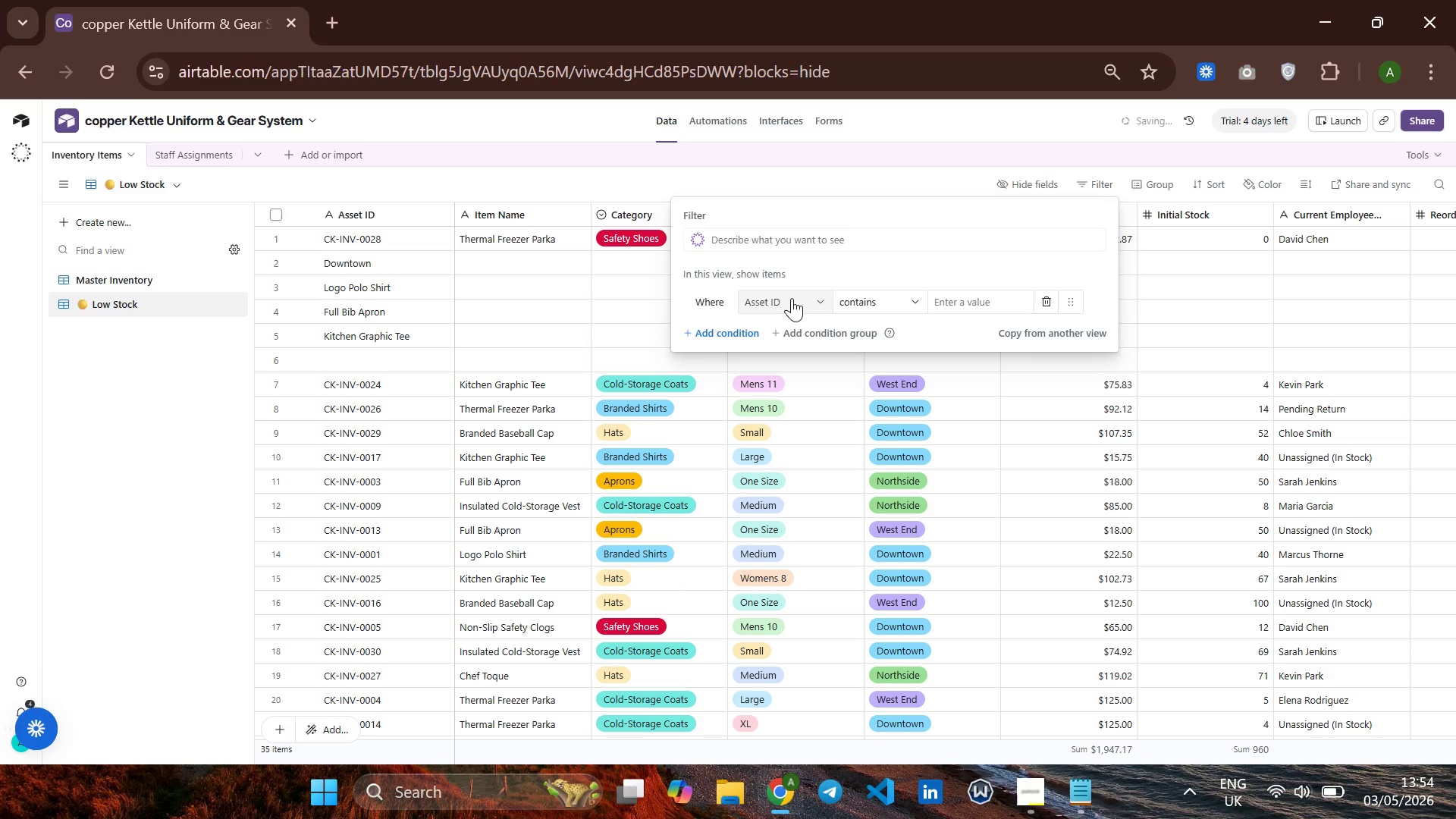 
left_click([781, 297])
 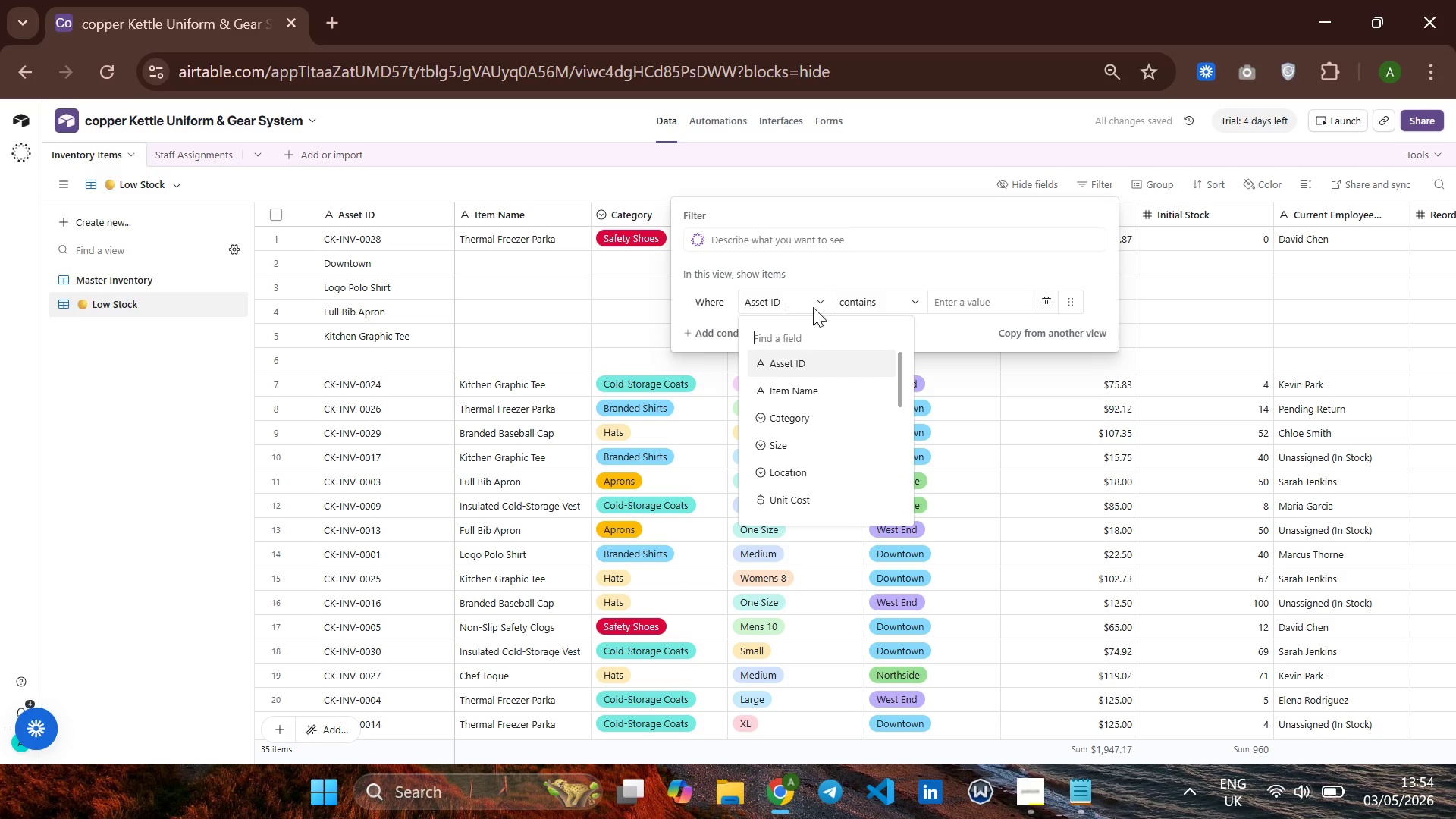 
mouse_move([805, 416])
 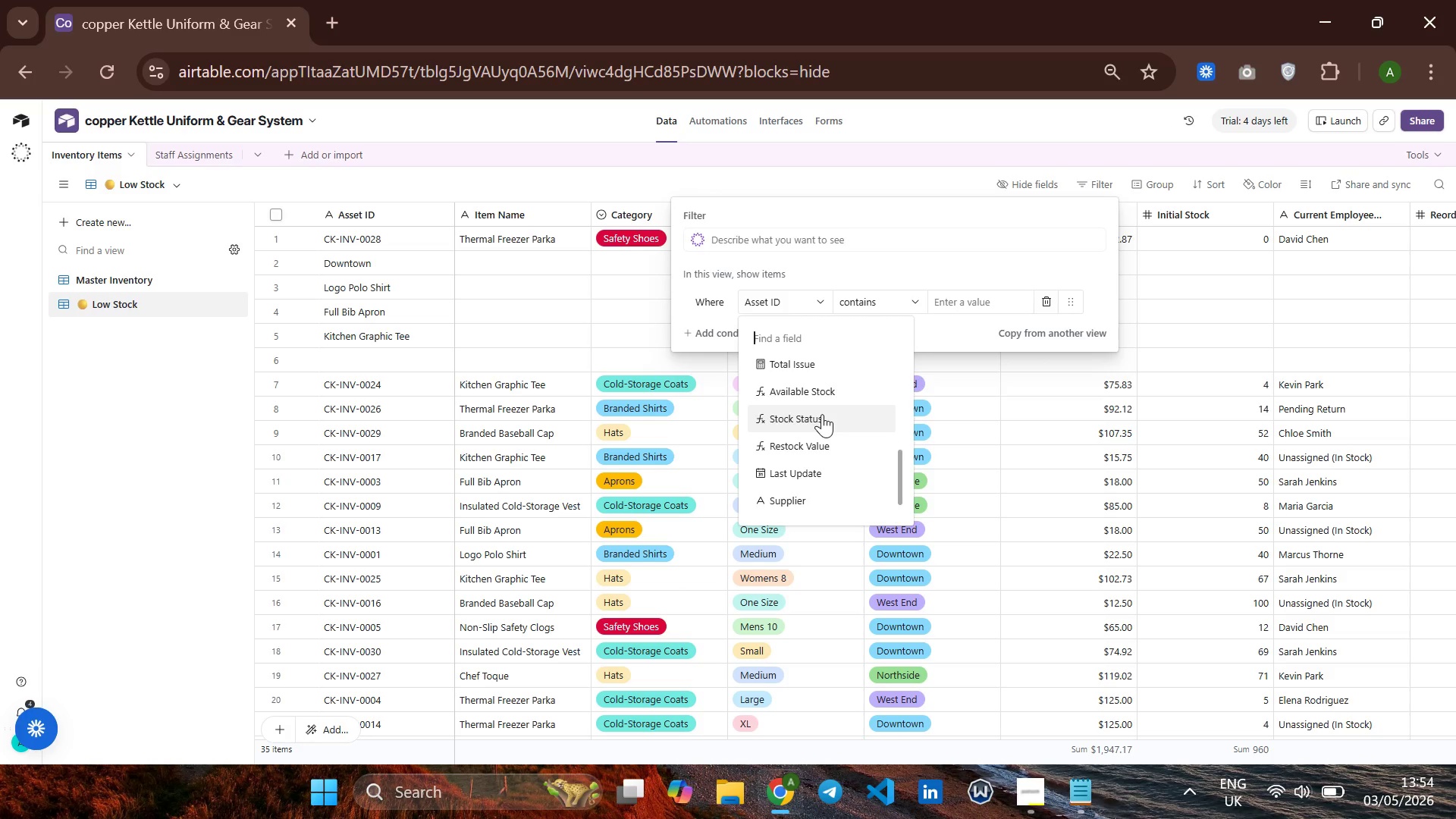 
left_click([822, 414])
 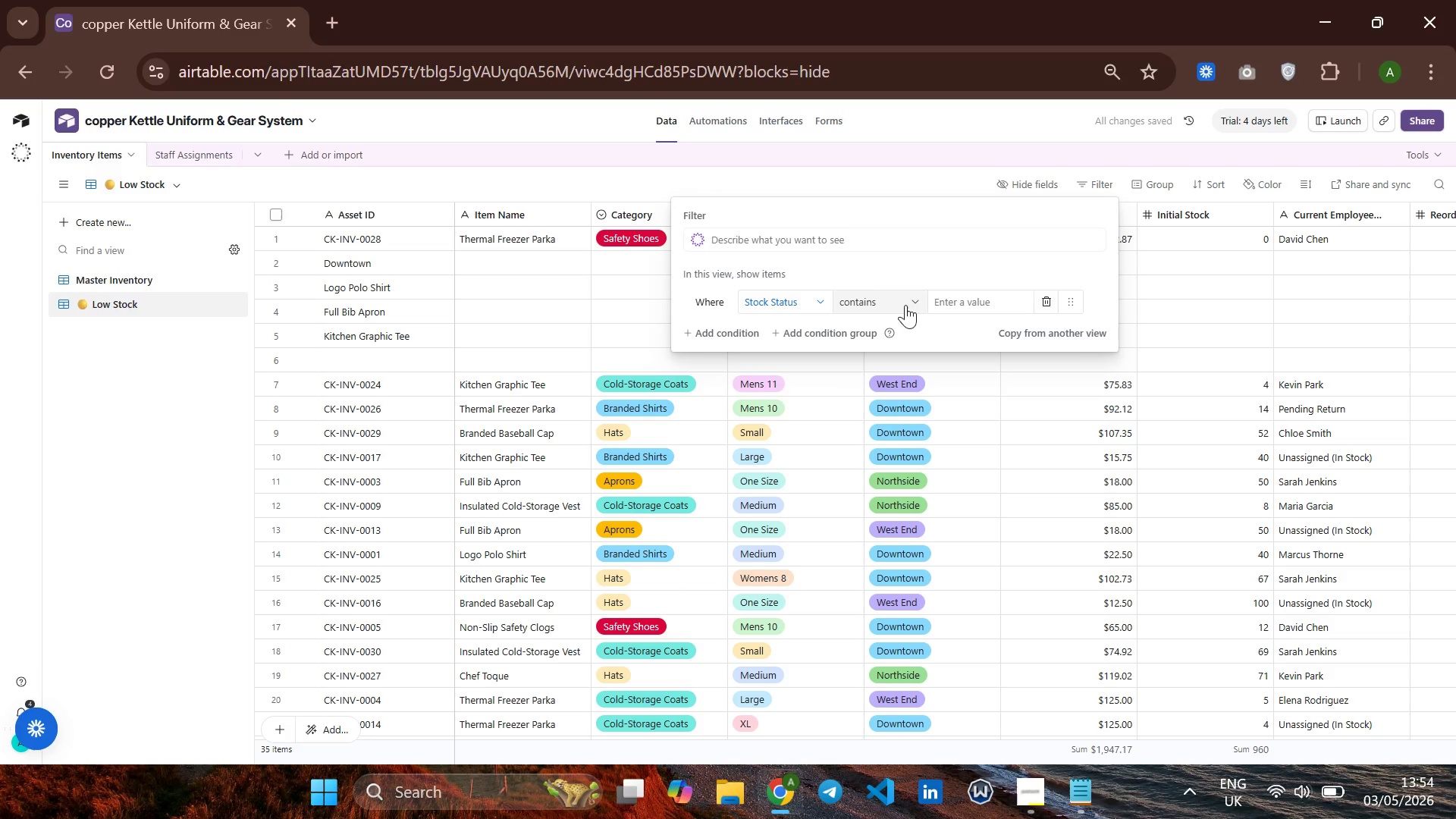 
left_click([974, 300])
 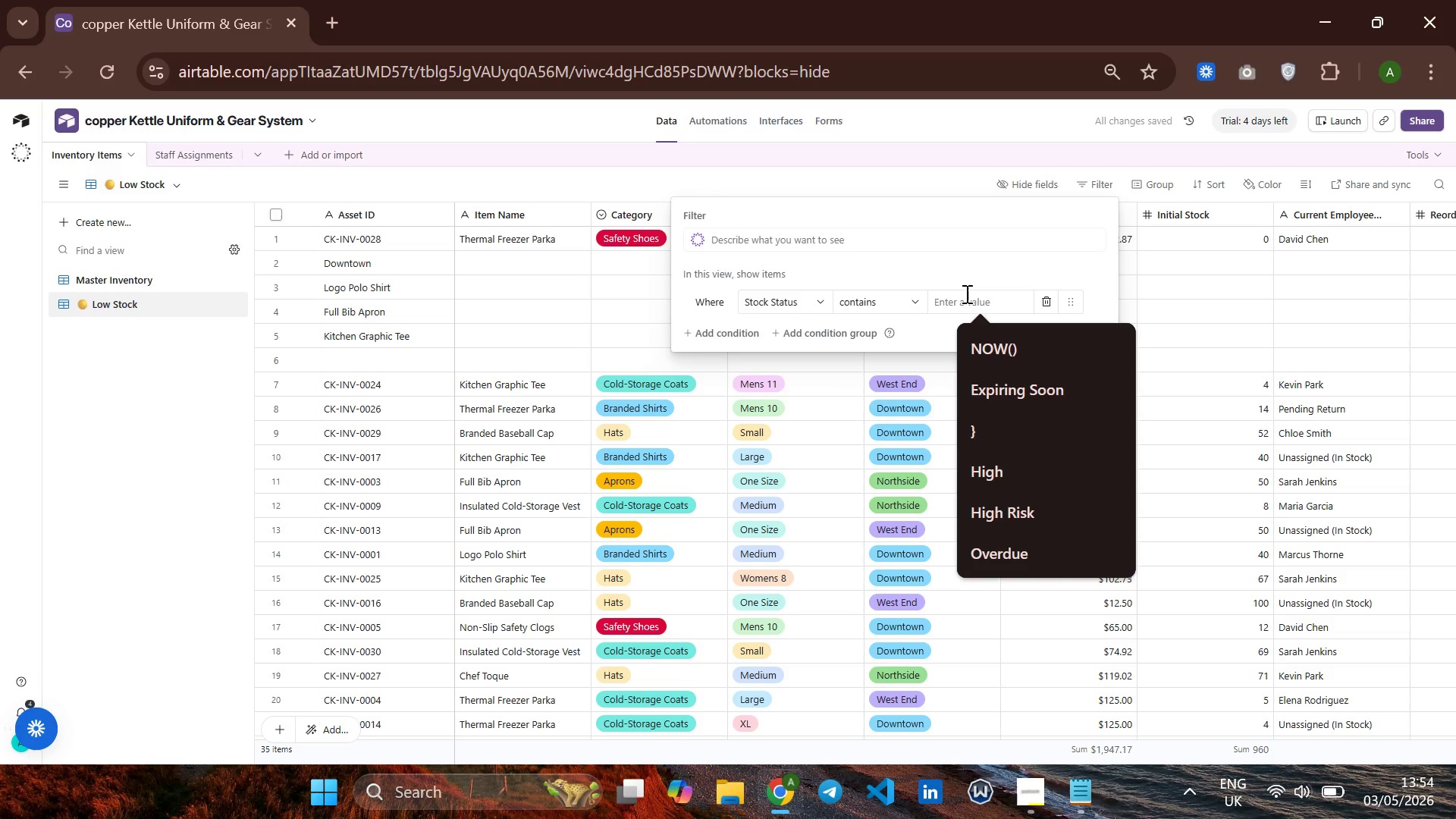 
key(Meta+V)
 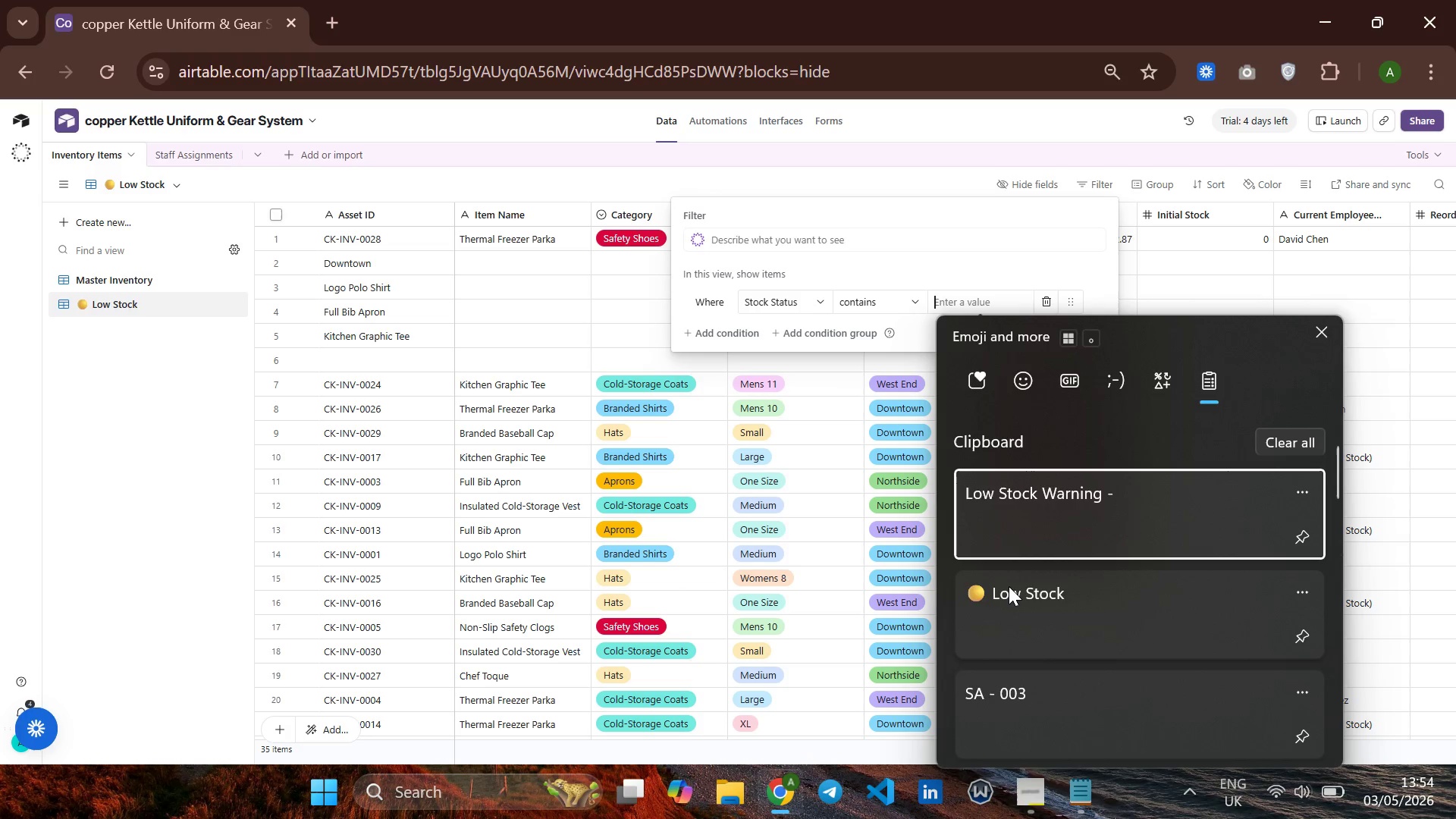 
left_click([1008, 598])
 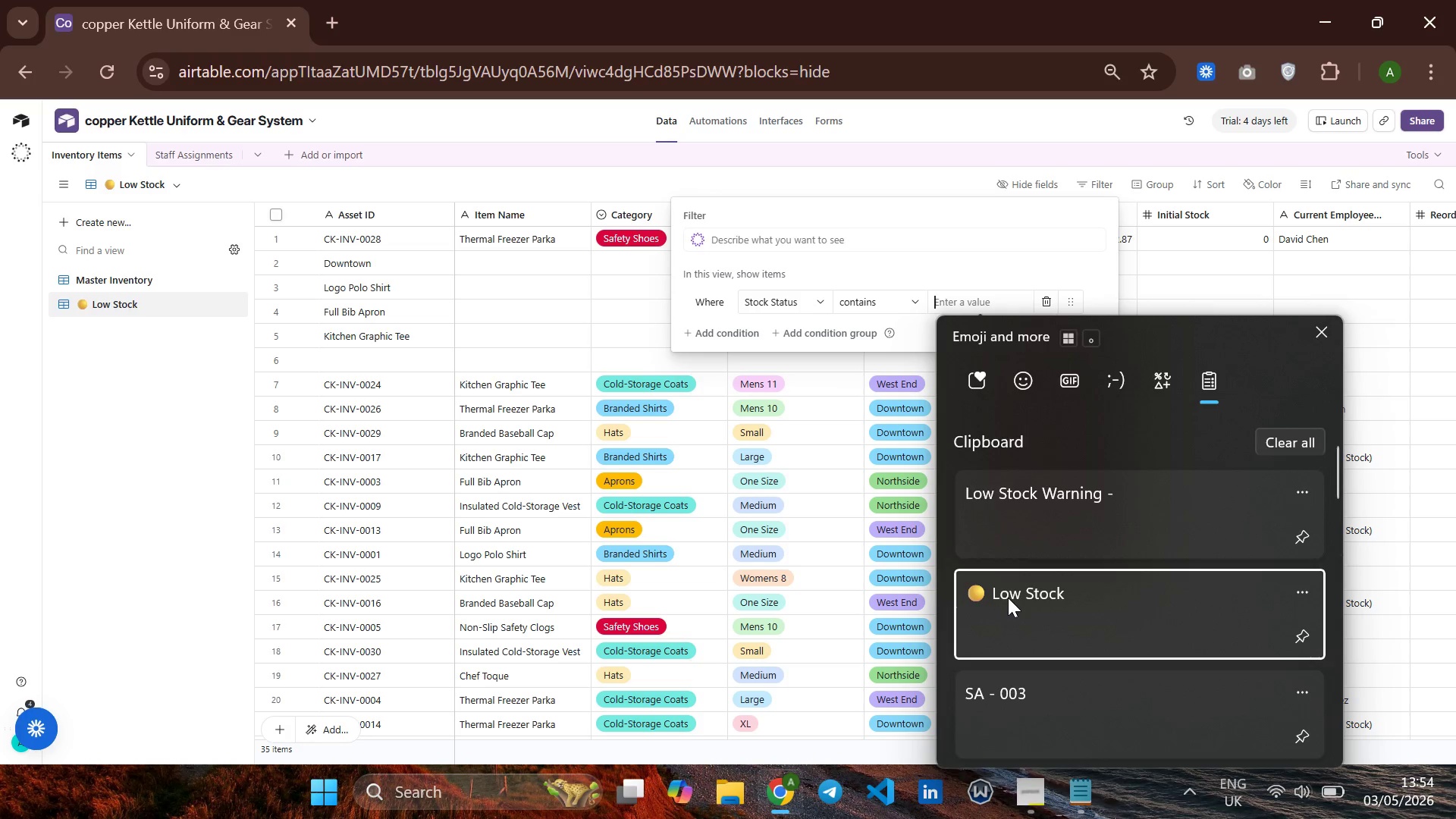 
key(Control+ControlLeft)
 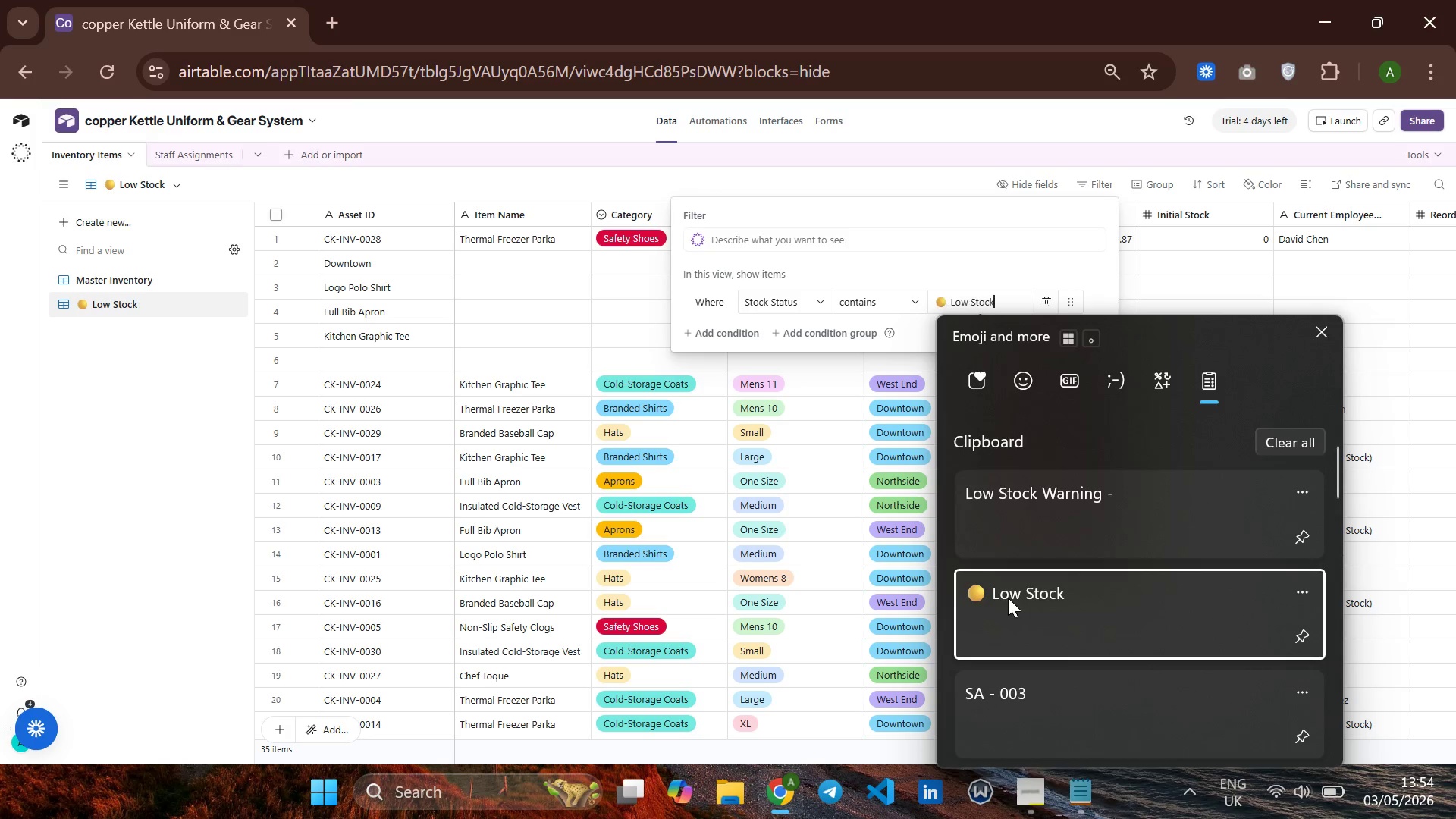 
left_click([719, 325])
 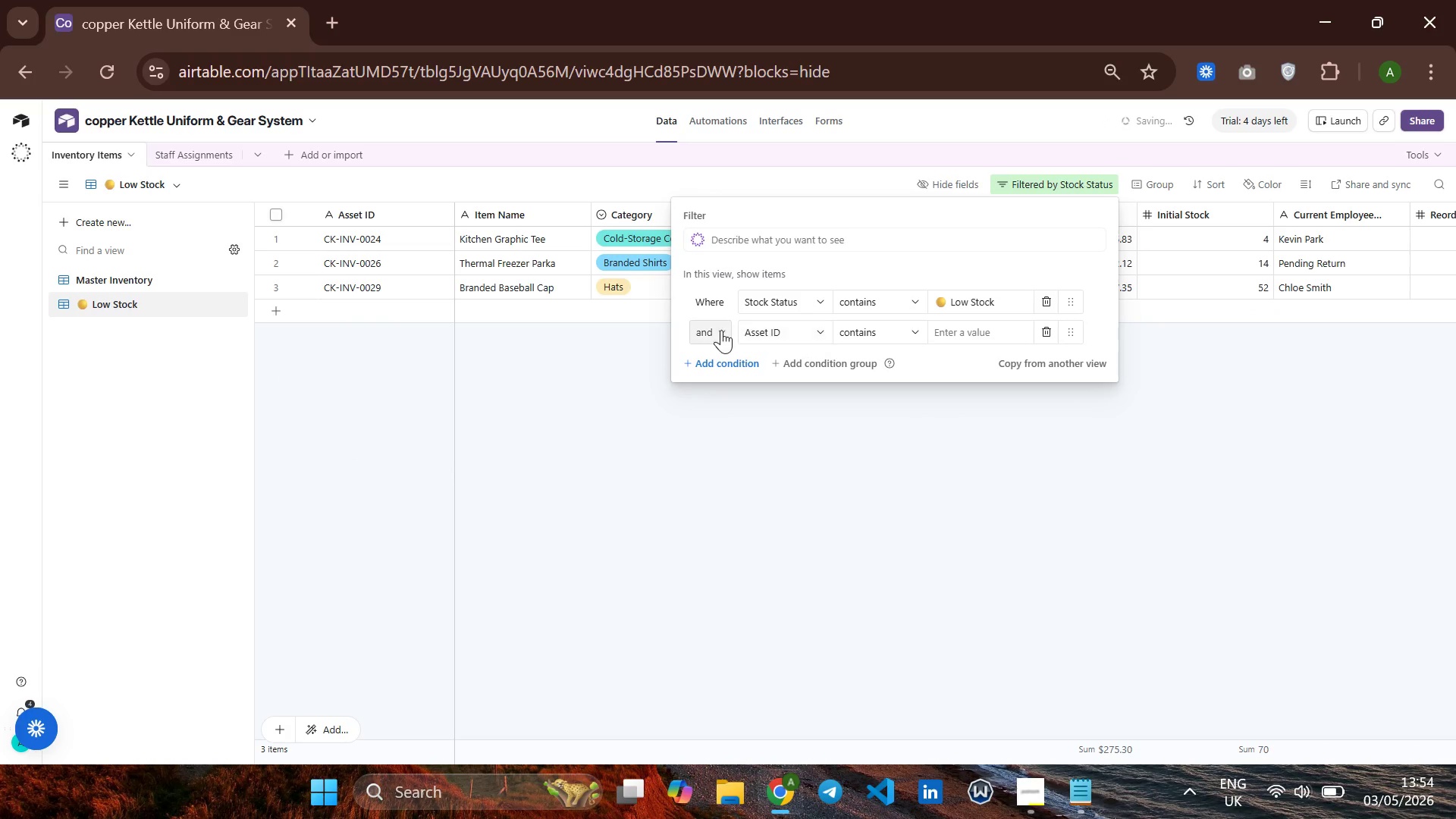 
left_click([717, 329])
 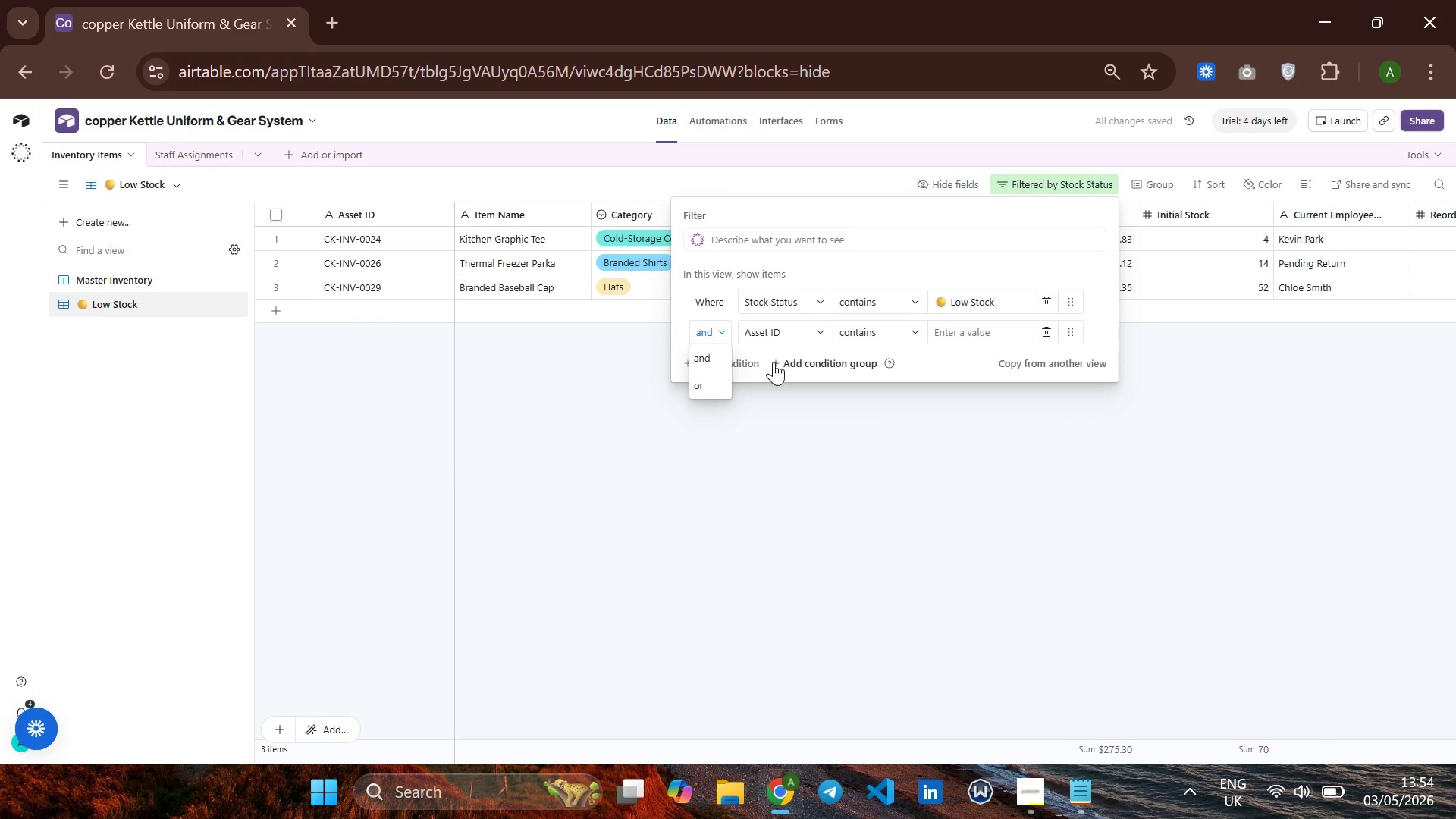 
left_click([711, 381])
 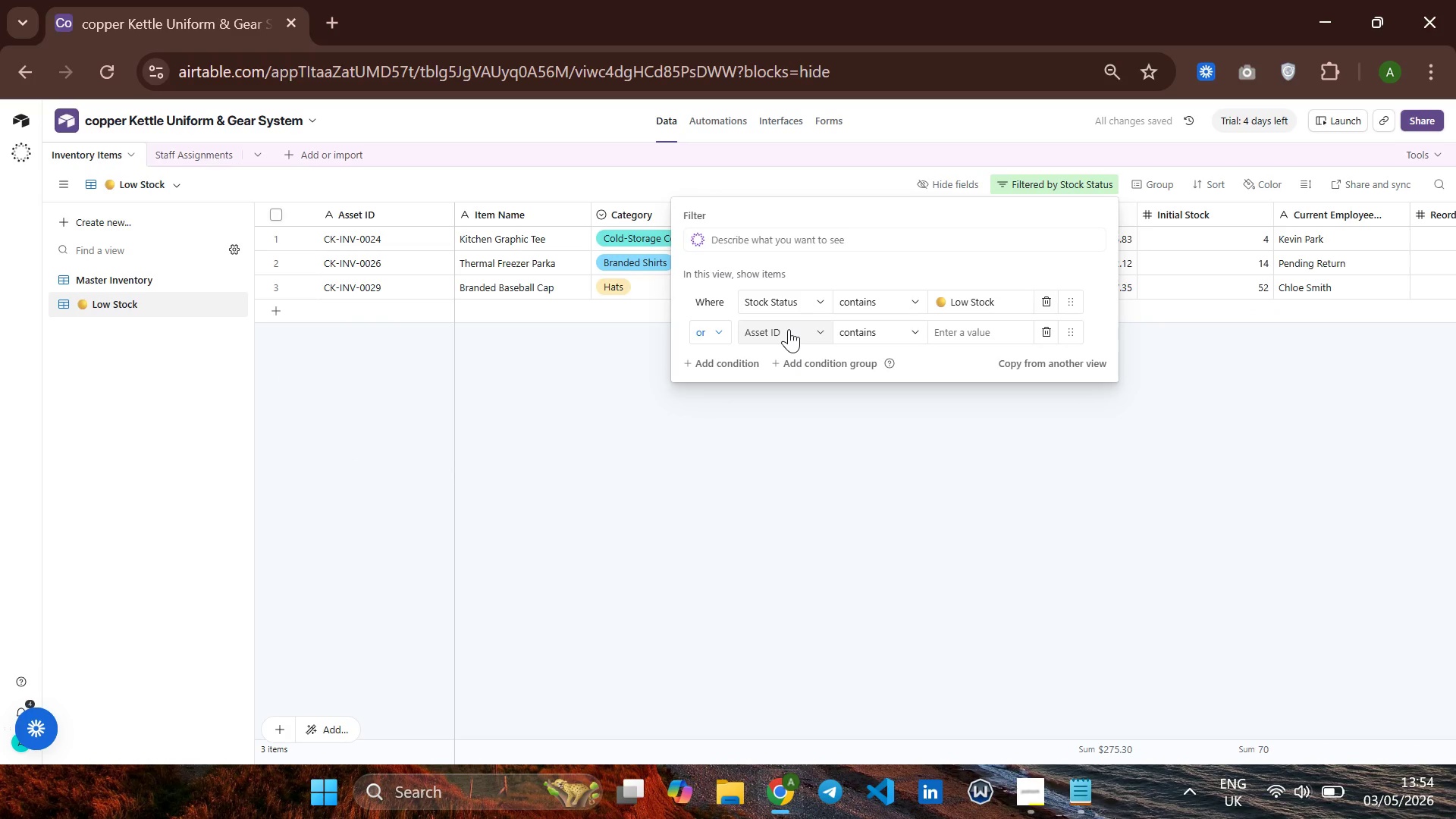 
left_click([789, 329])
 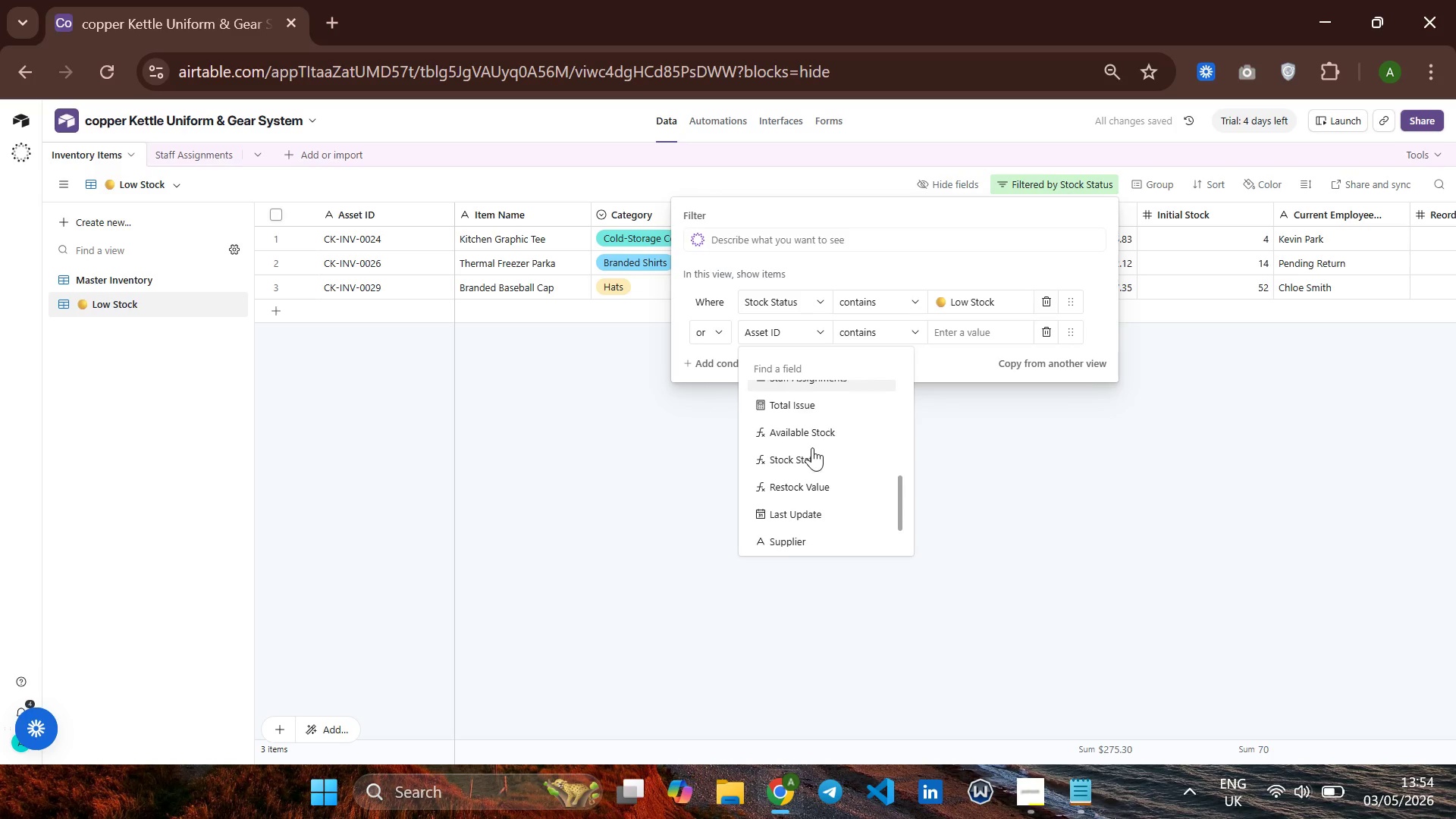 
left_click([804, 452])
 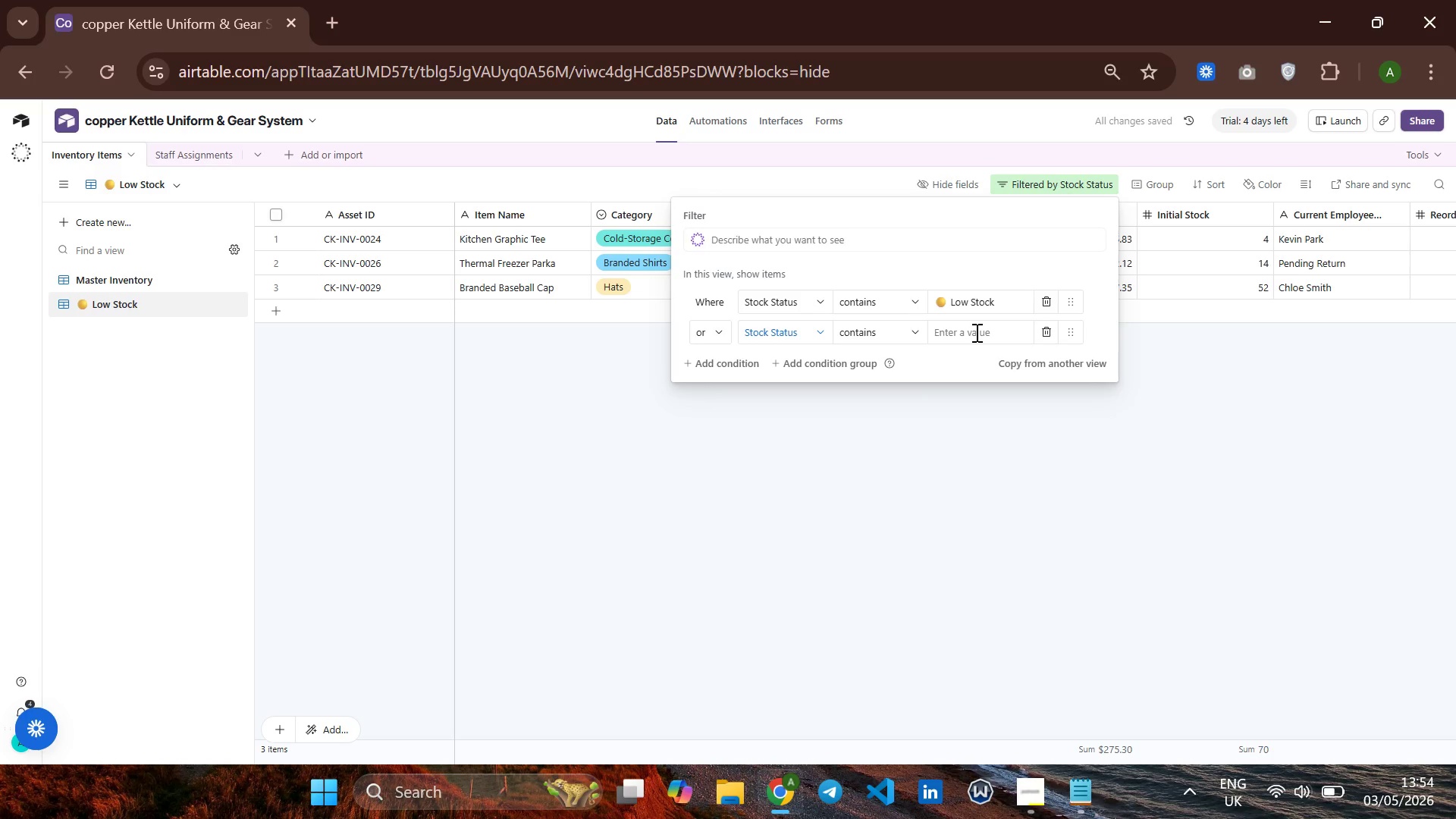 
wait(5.95)
 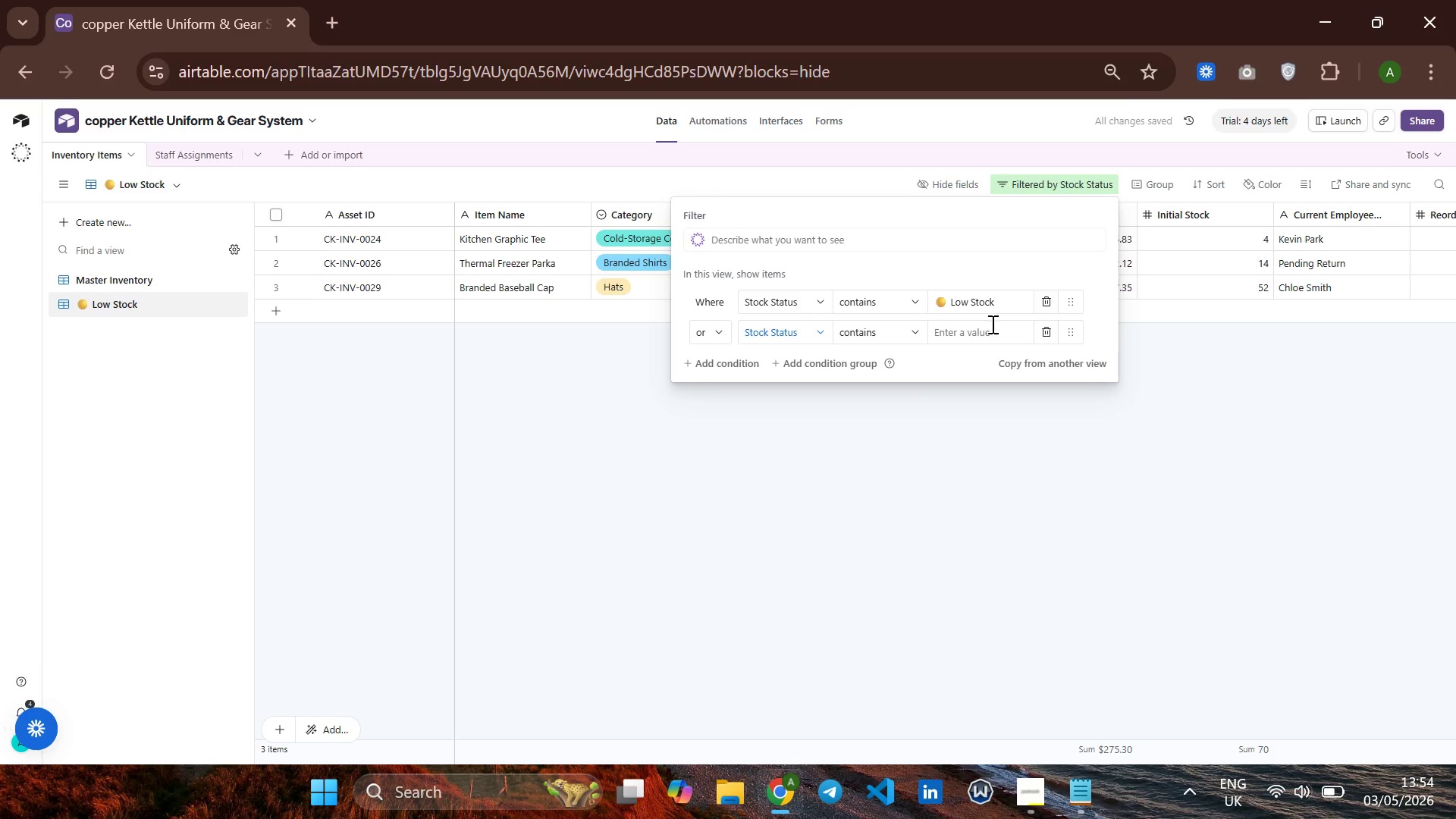 
left_click([949, 332])
 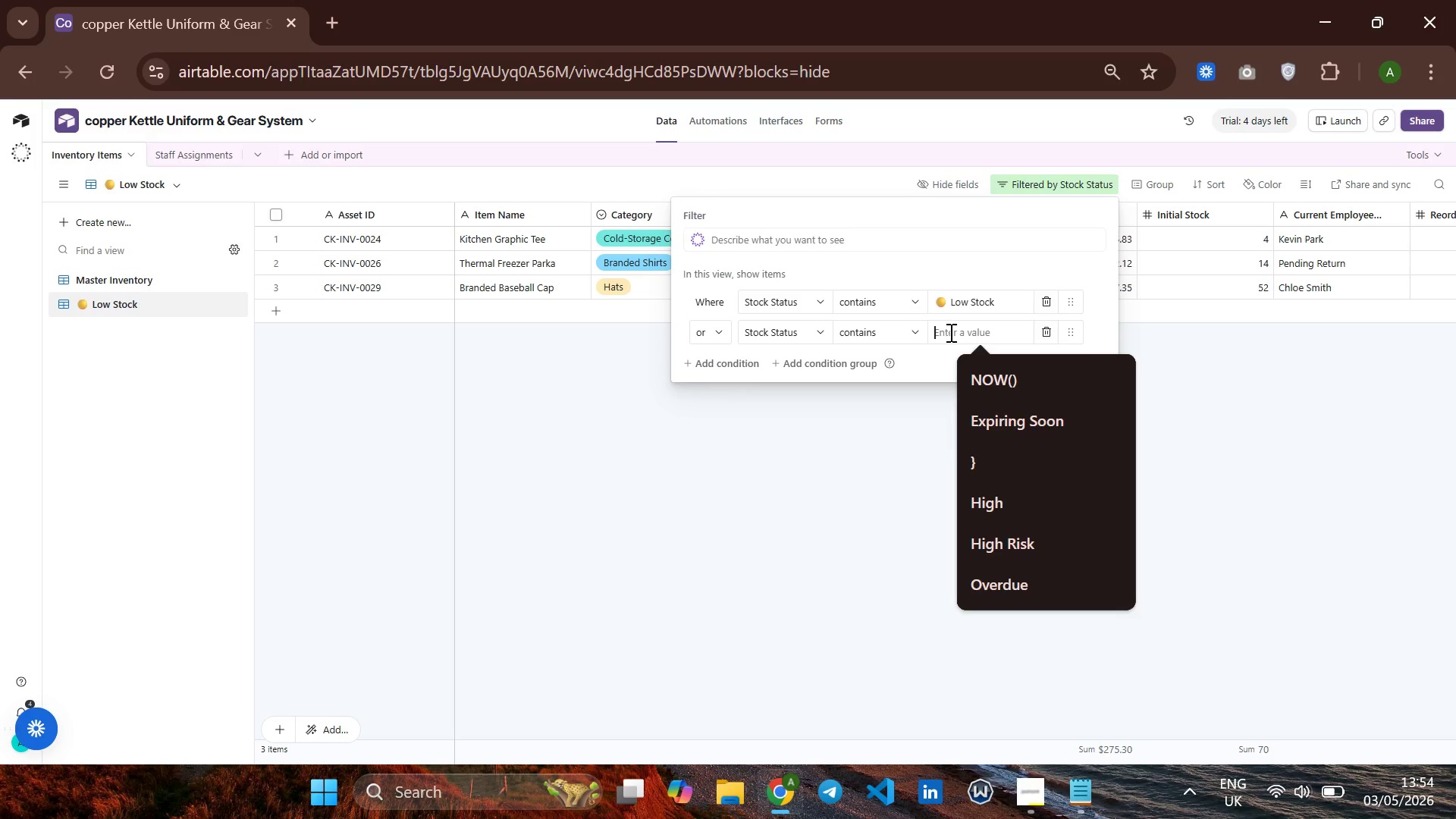 
left_click([949, 332])
 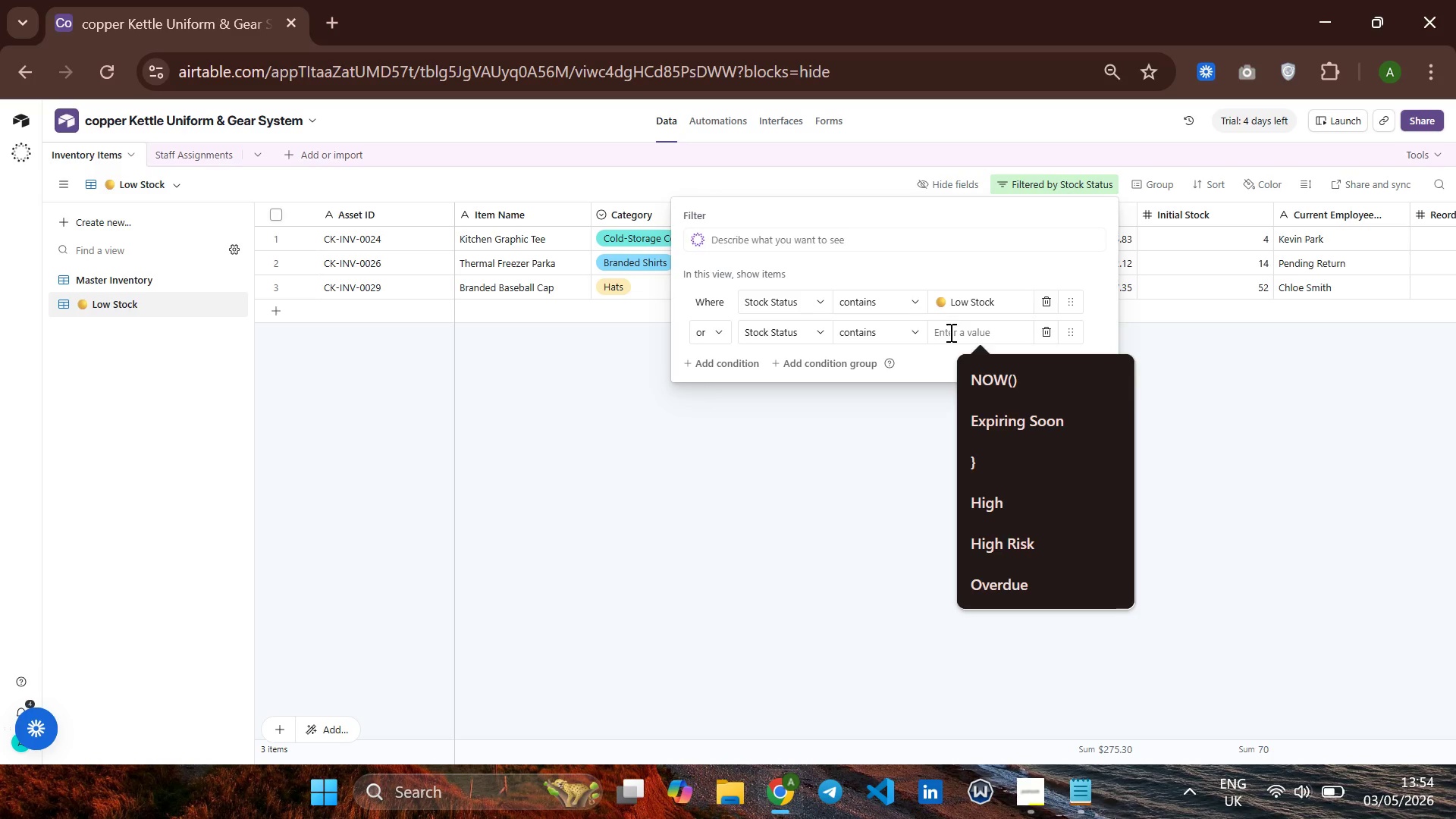 
wait(9.84)
 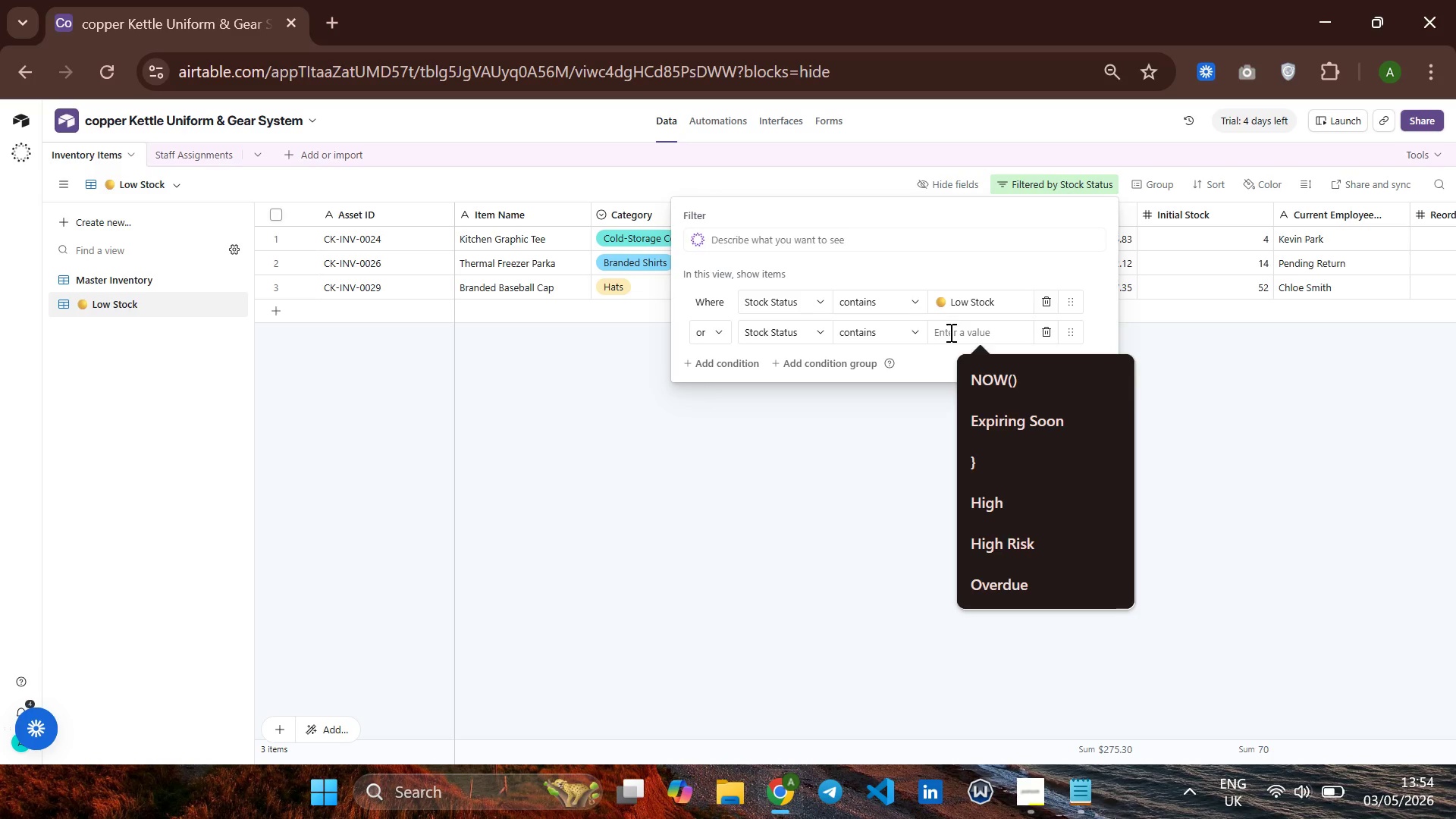 
left_click([1217, 400])
 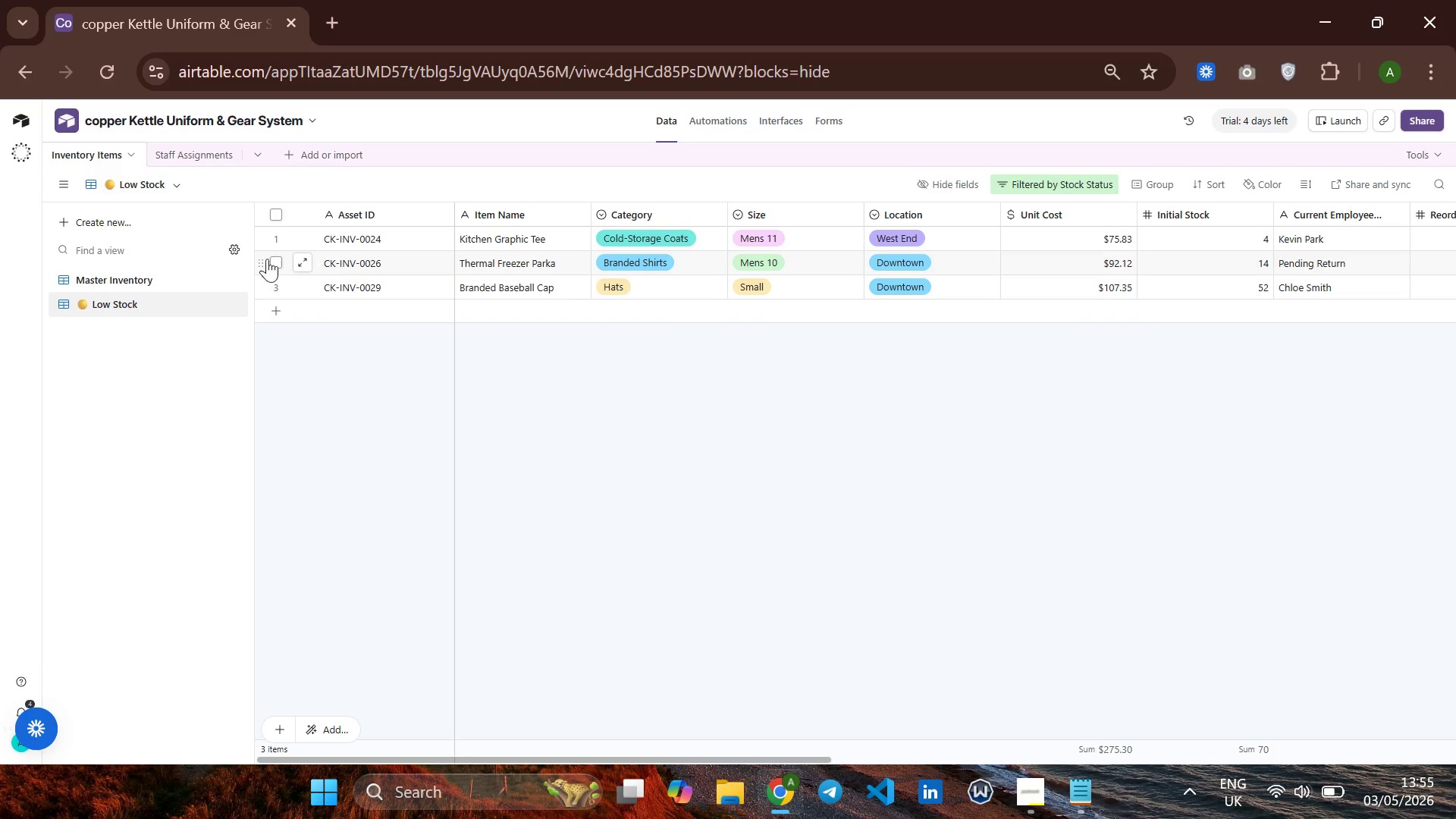 
left_click([137, 277])
 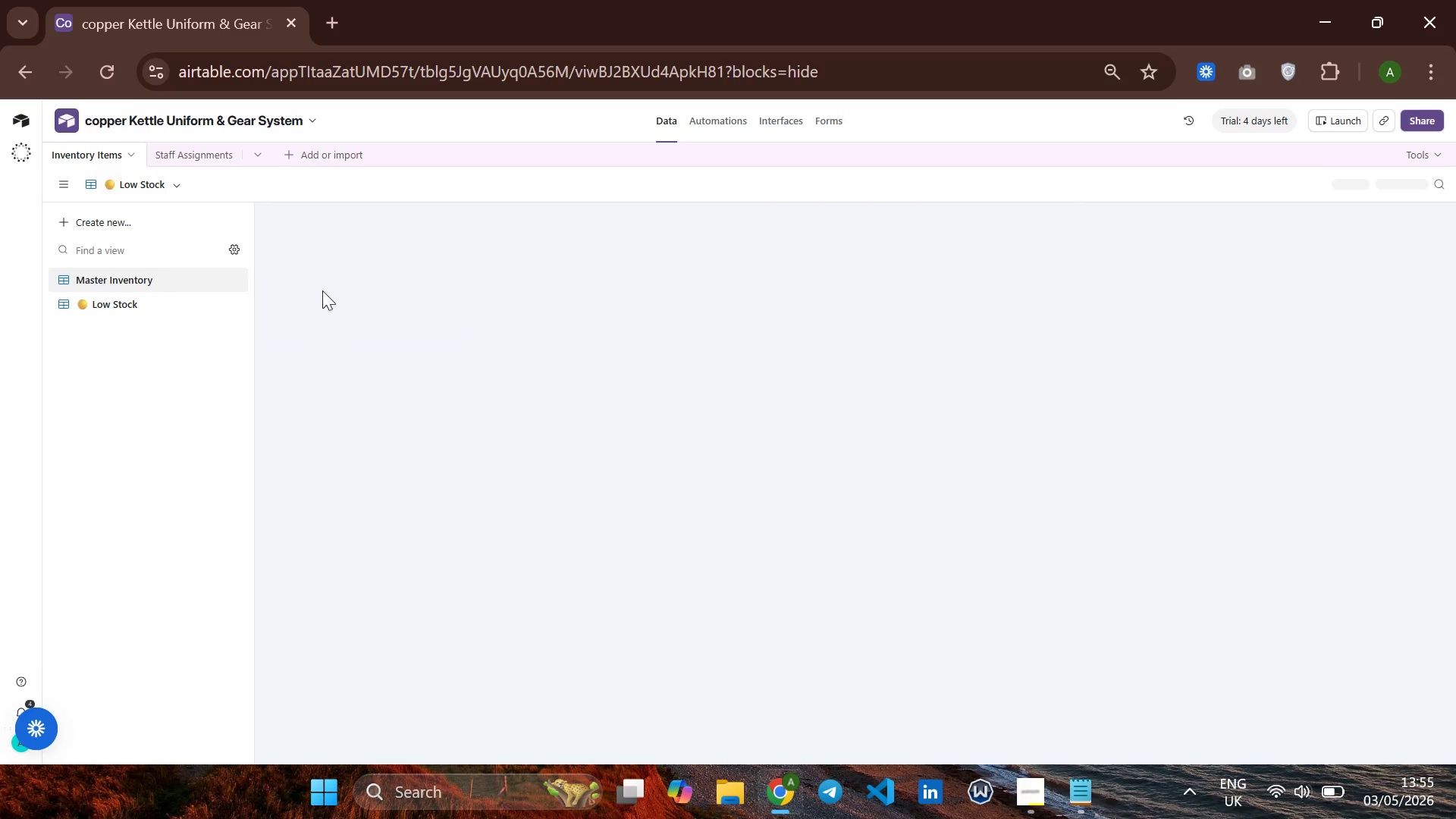 
mouse_move([683, 322])
 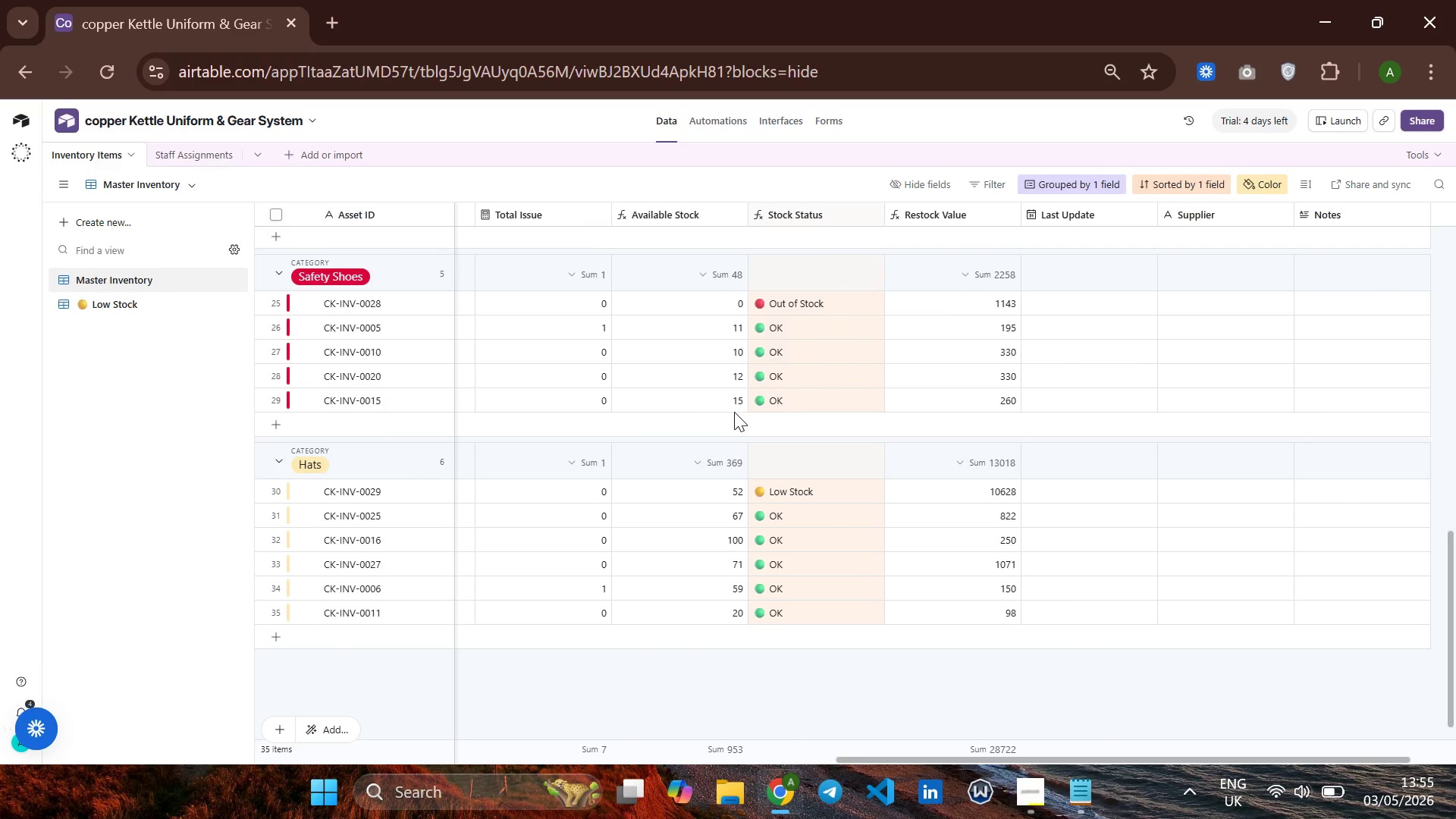 
wait(9.74)
 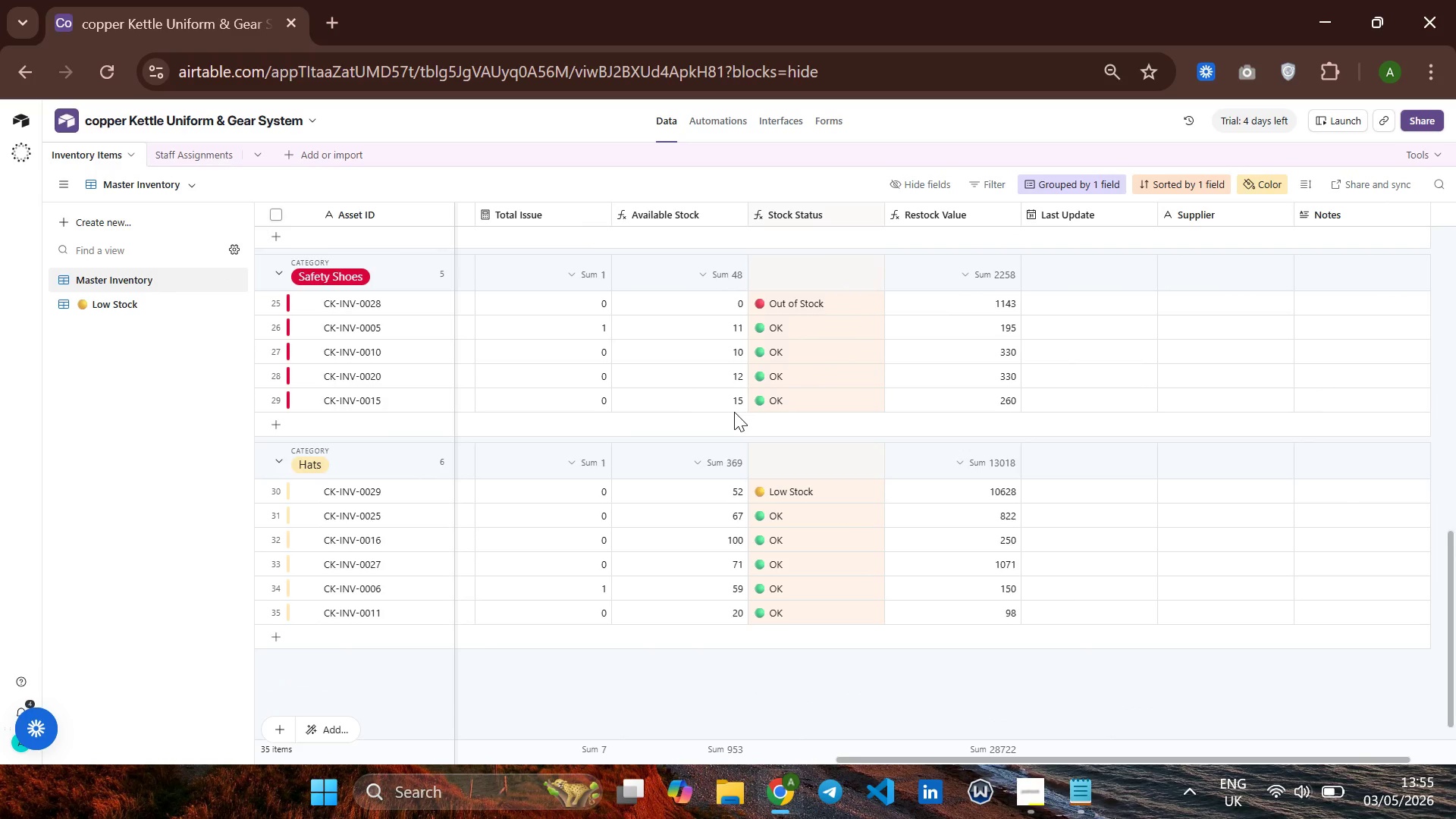 
left_click([162, 304])
 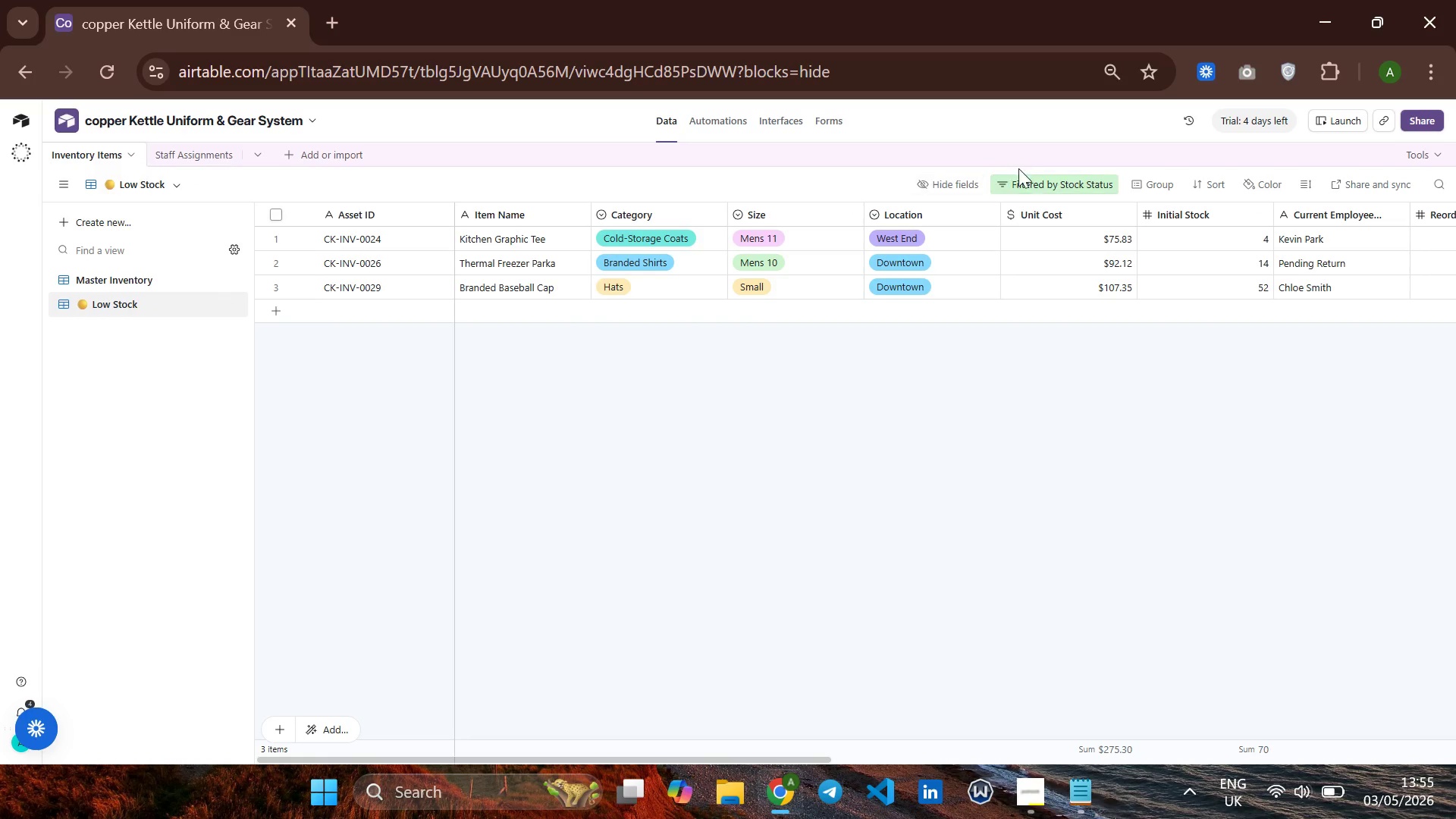 
left_click([1030, 178])
 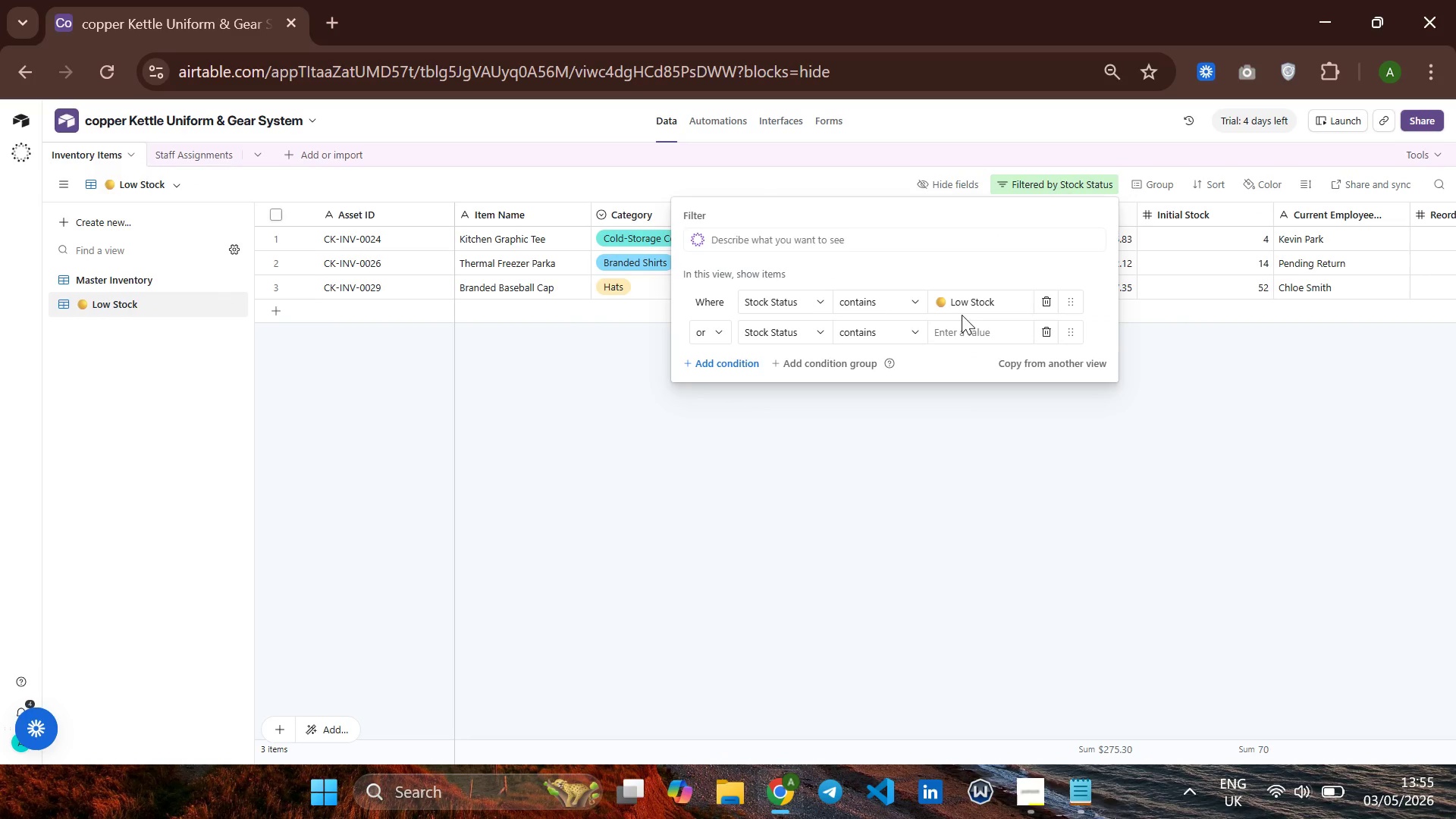 
left_click([964, 333])
 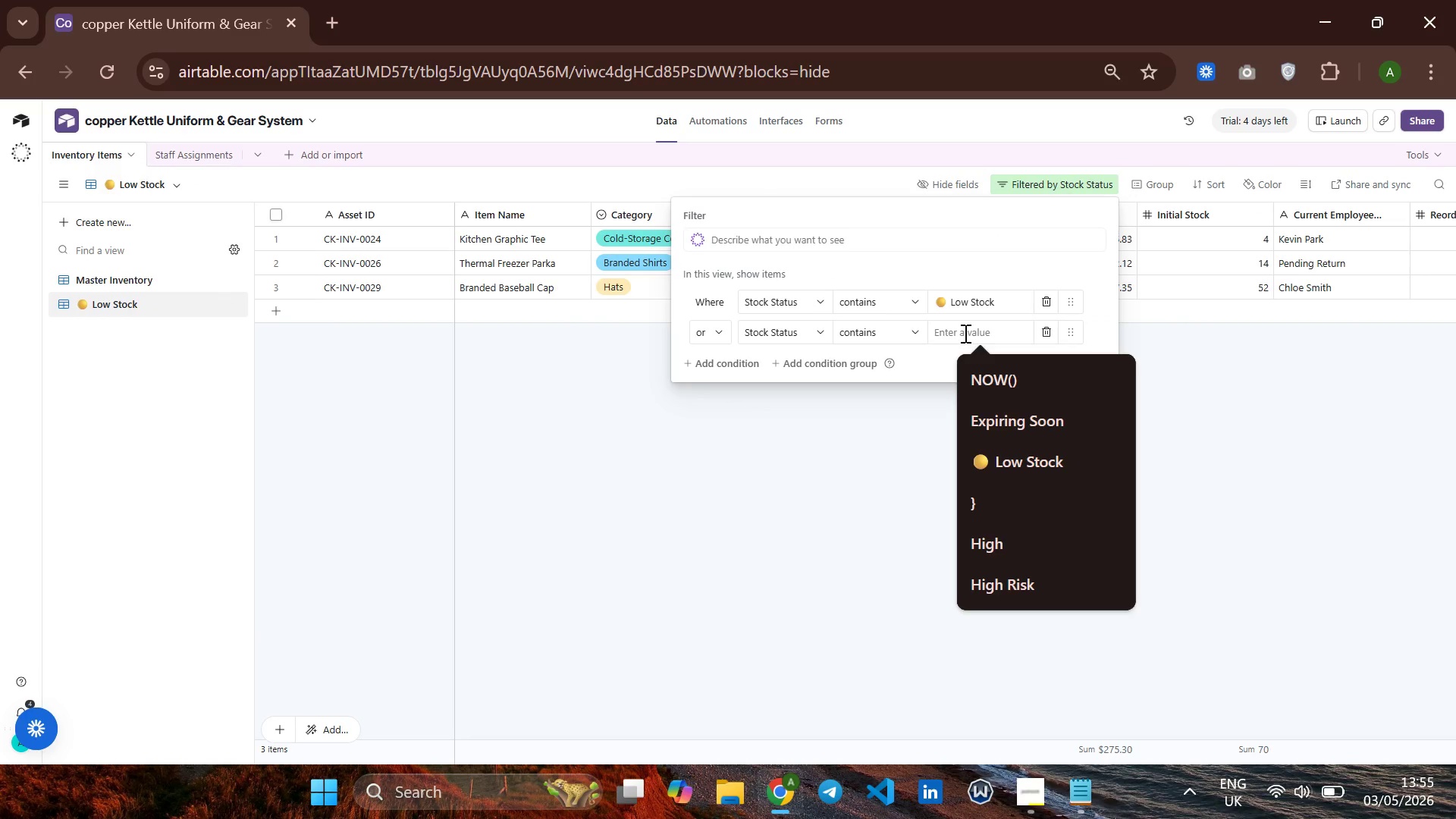 
type(Out of stOXK)
key(Backspace)
key(Backspace)
 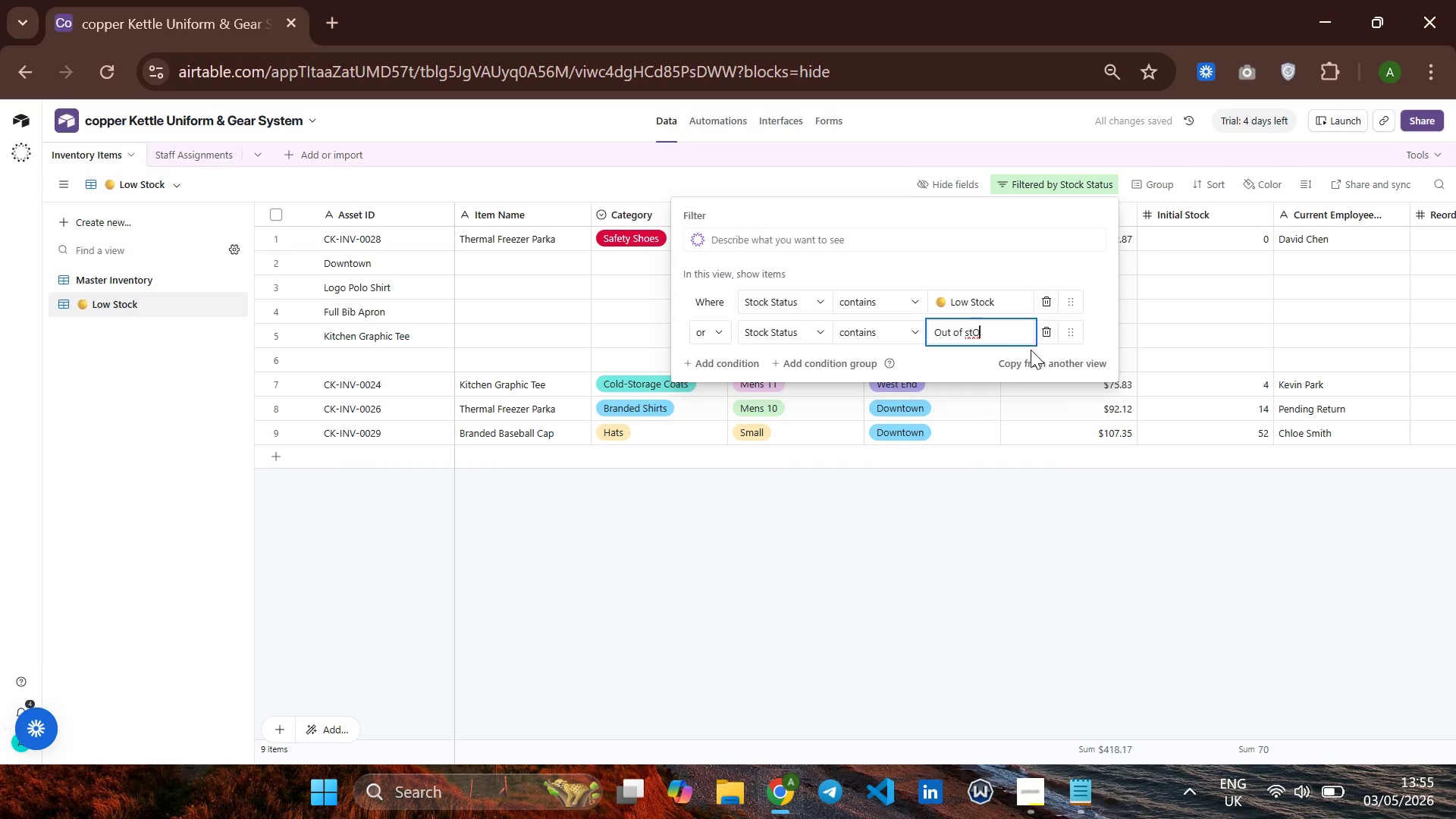 
key(Backspace)
key(Backspace)
type(S)
key(Backspace)
key(Backspace)
type(Stock)
 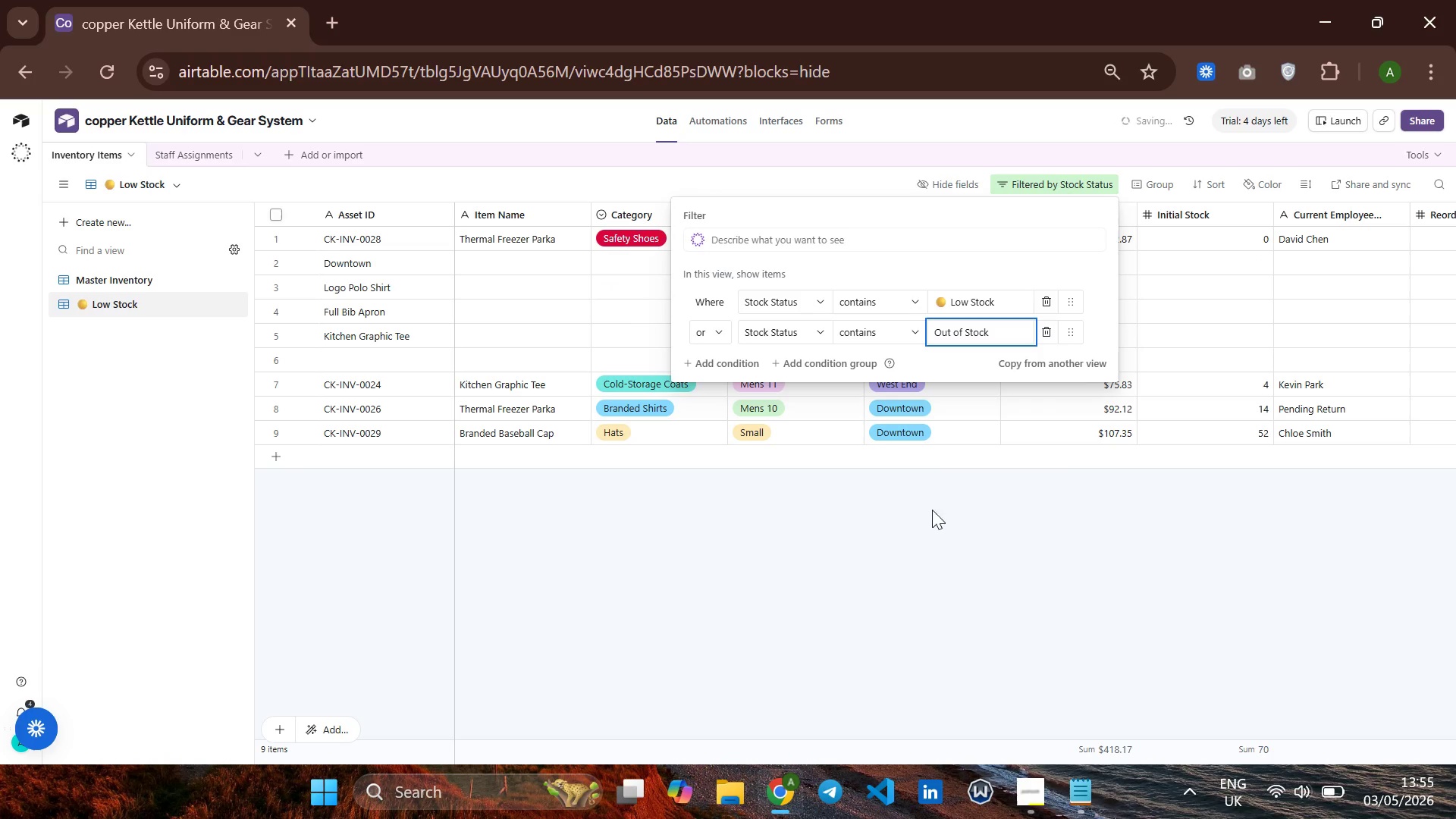 
left_click([929, 525])
 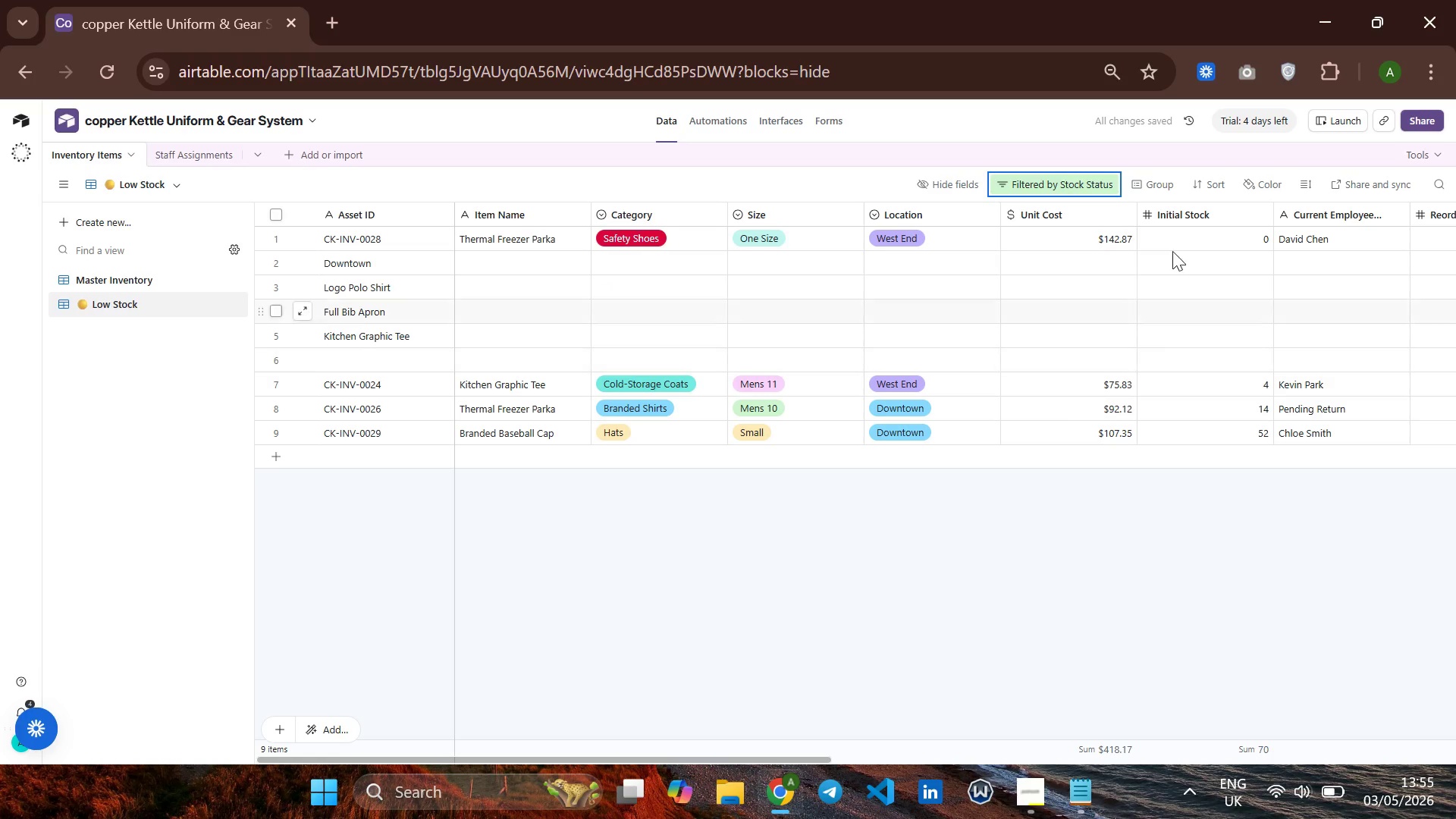 
left_click([1207, 189])
 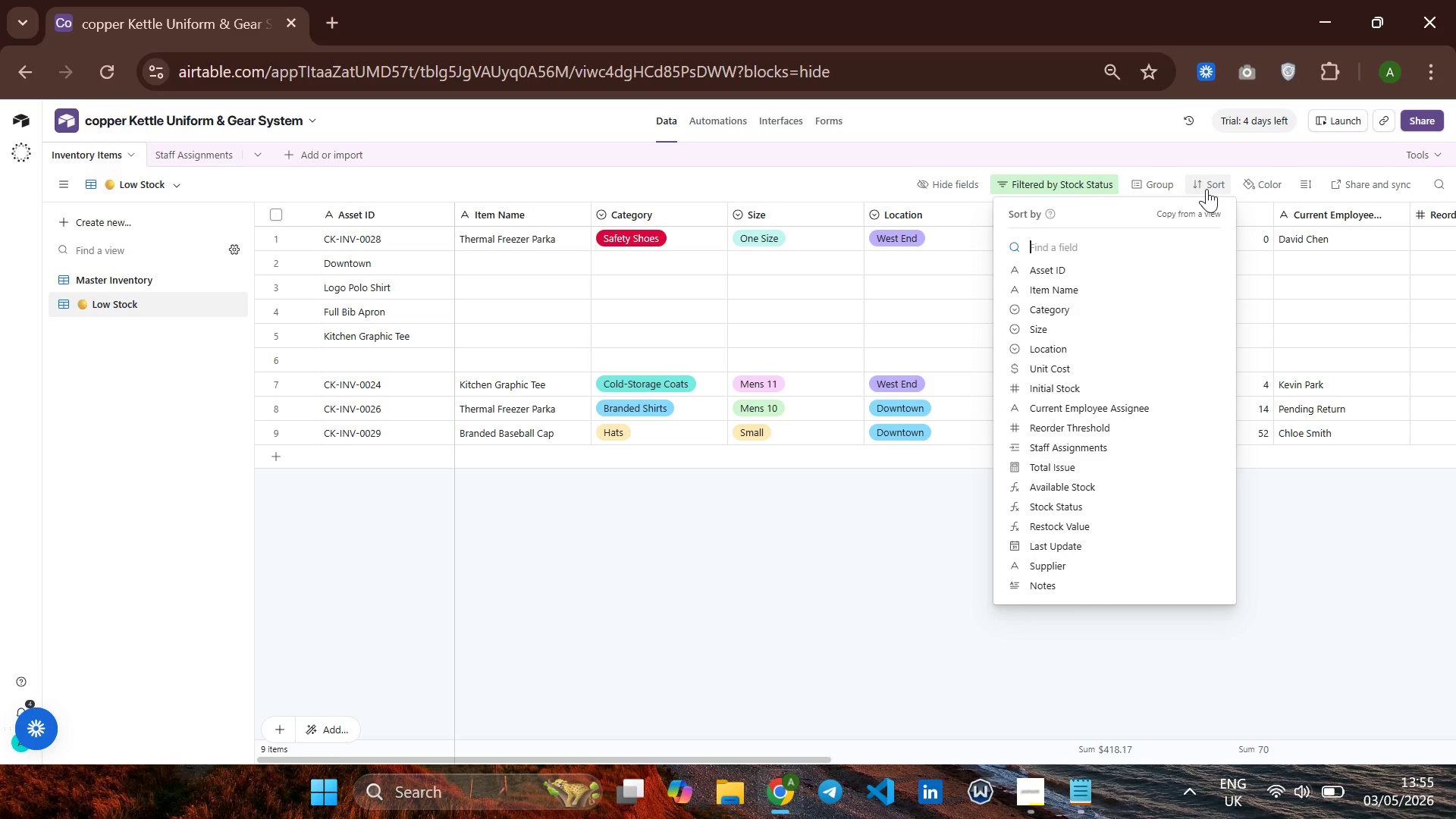 
wait(13.12)
 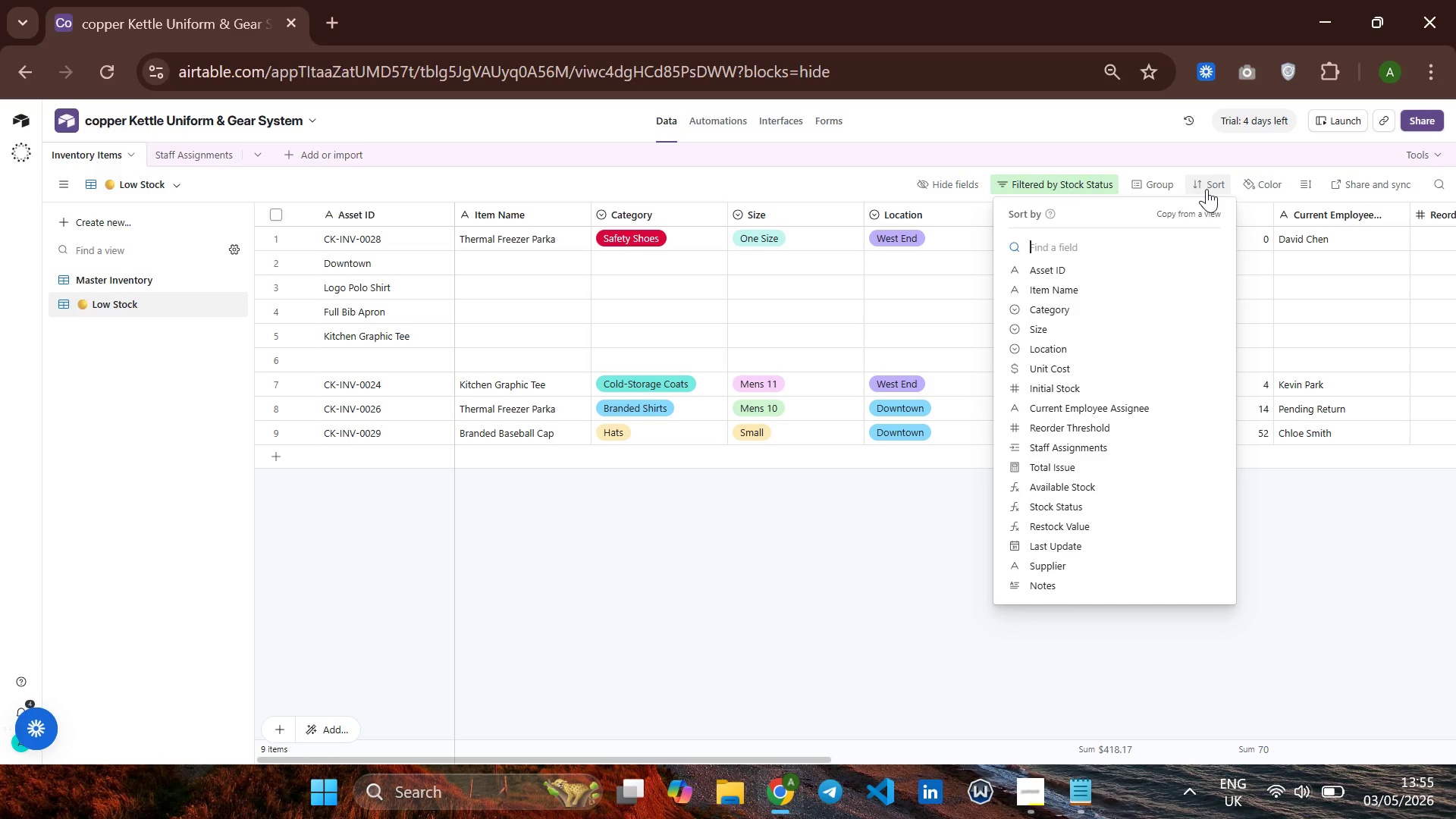 
left_click([1098, 483])
 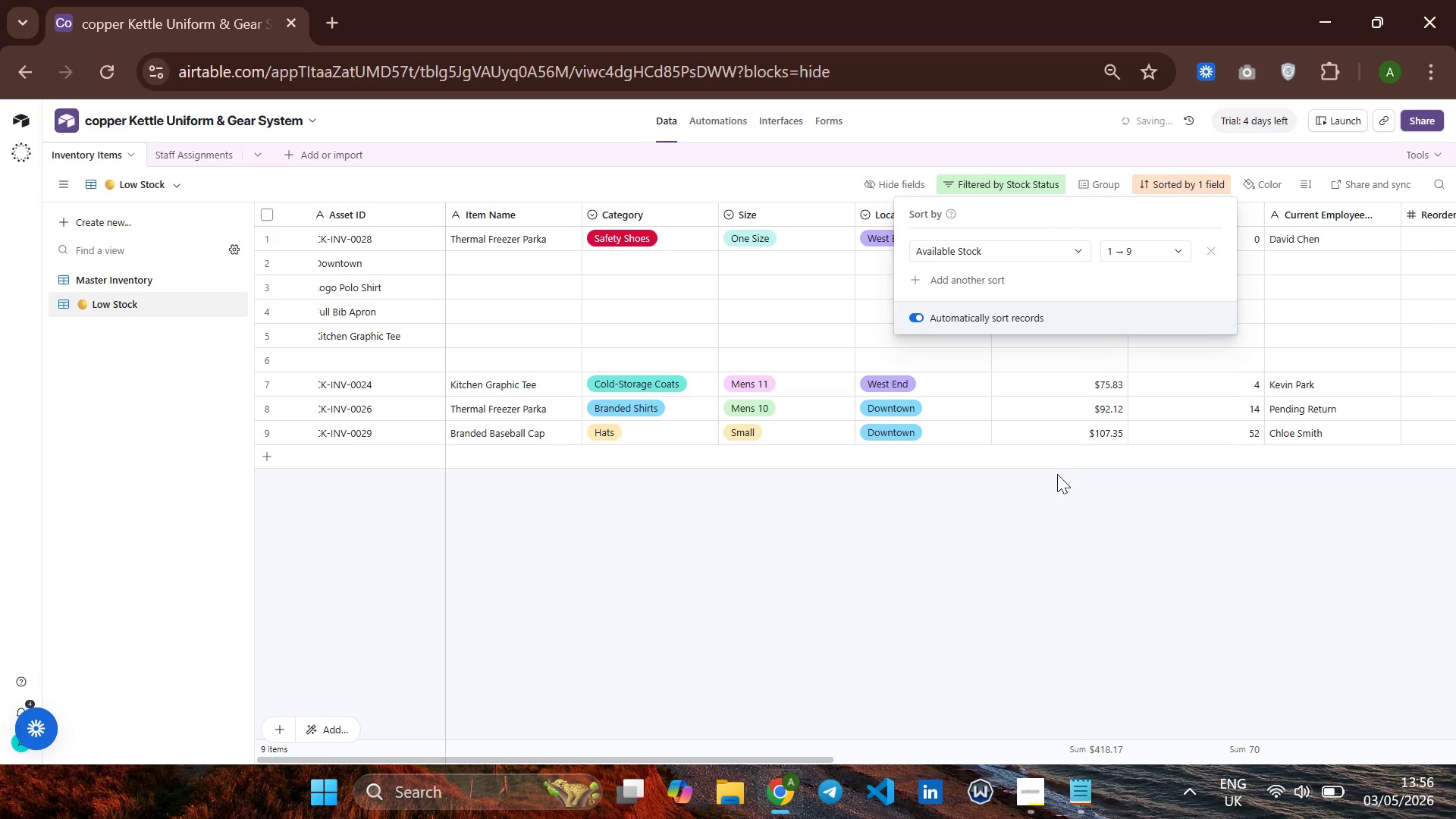 
left_click([1050, 531])
 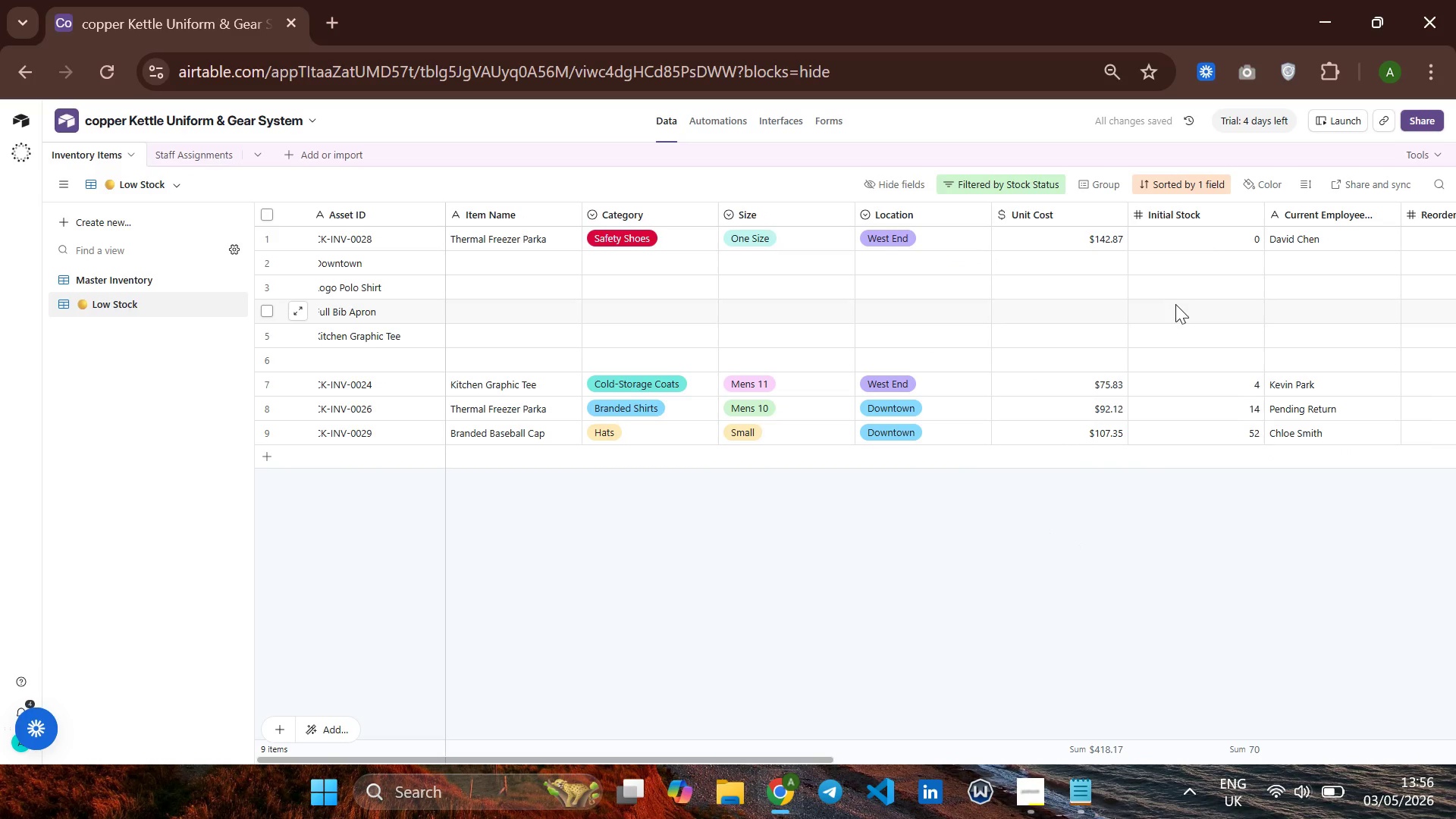 
left_click([1256, 181])
 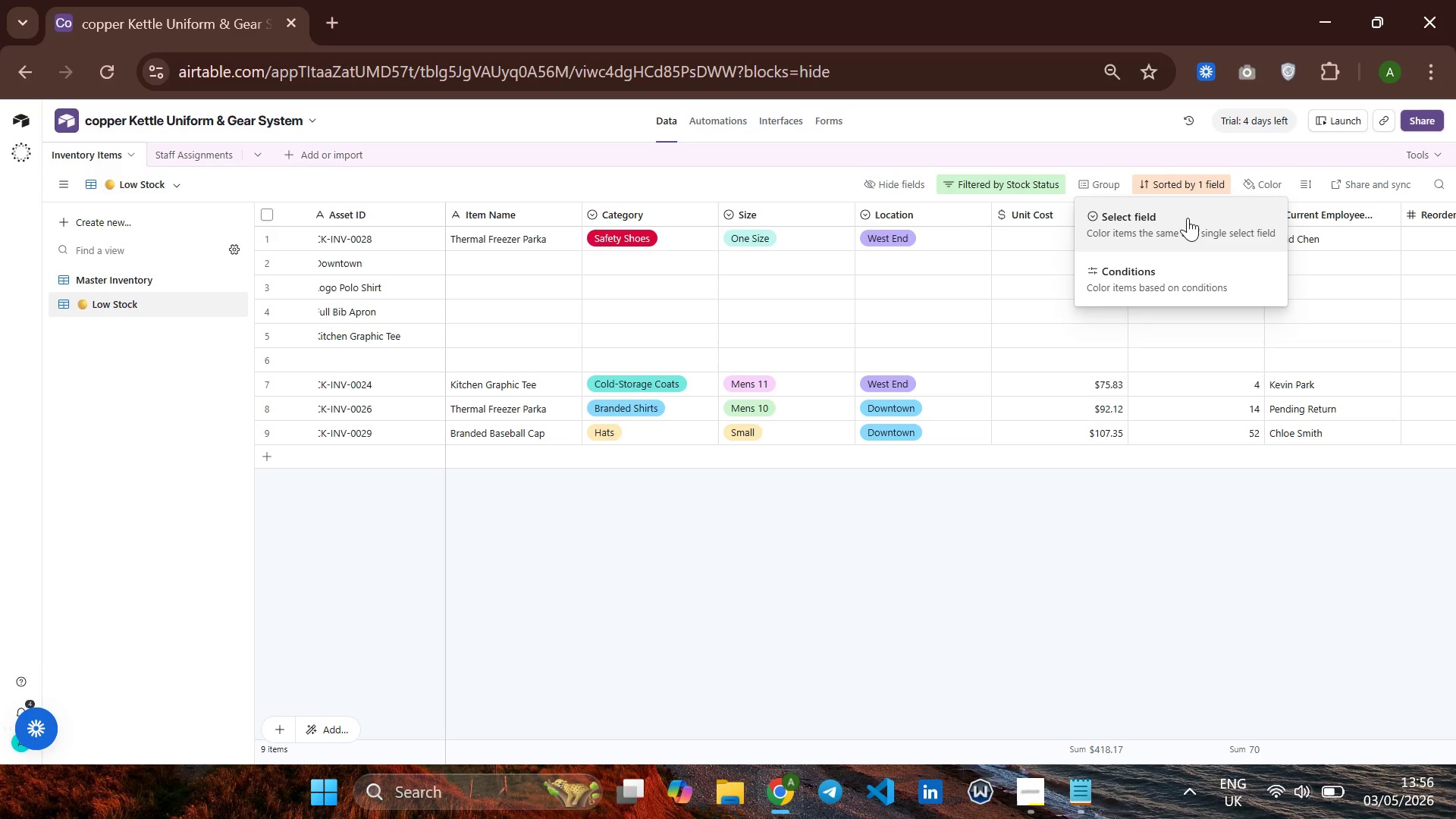 
wait(7.89)
 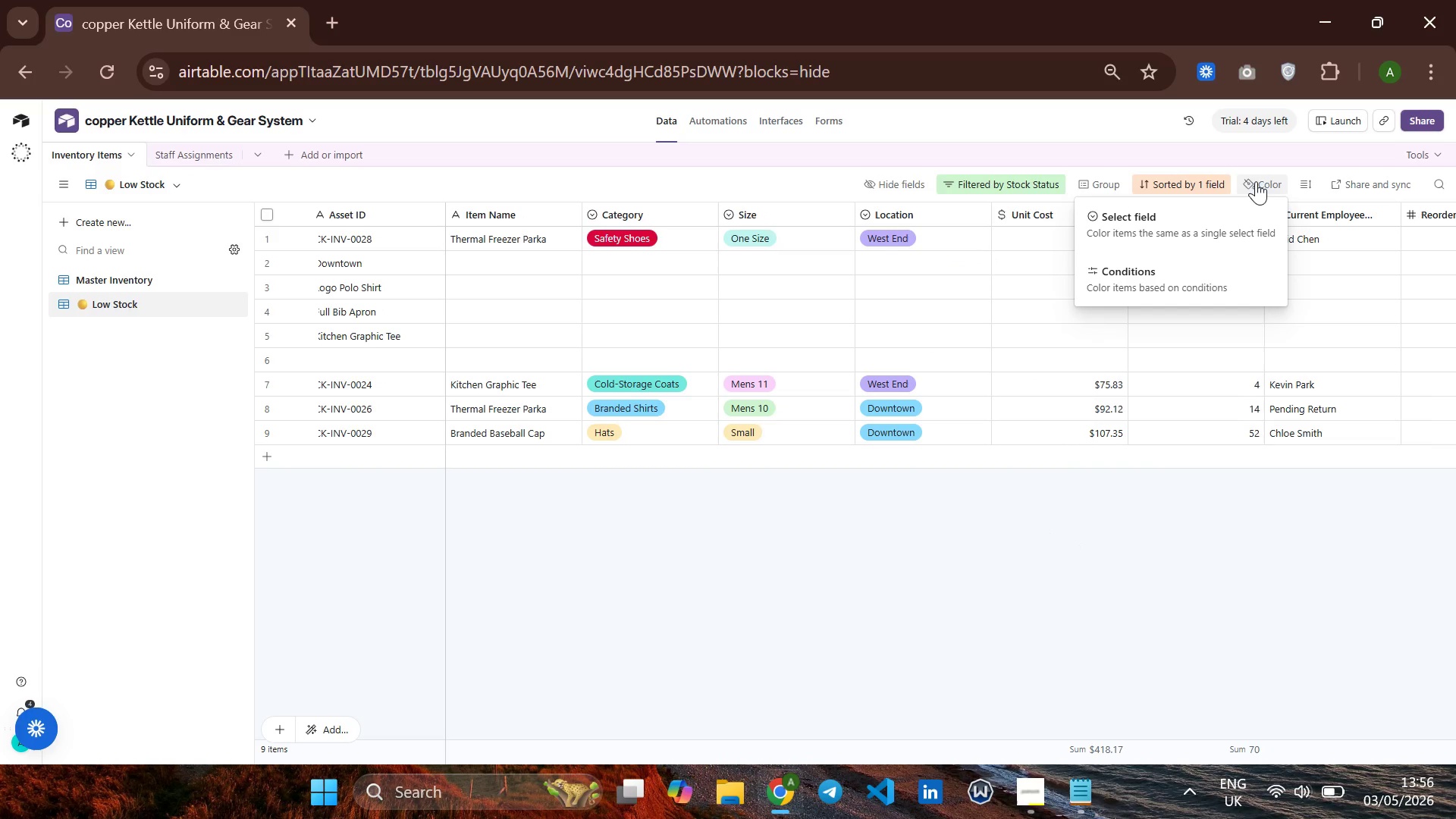 
left_click([1263, 183])
 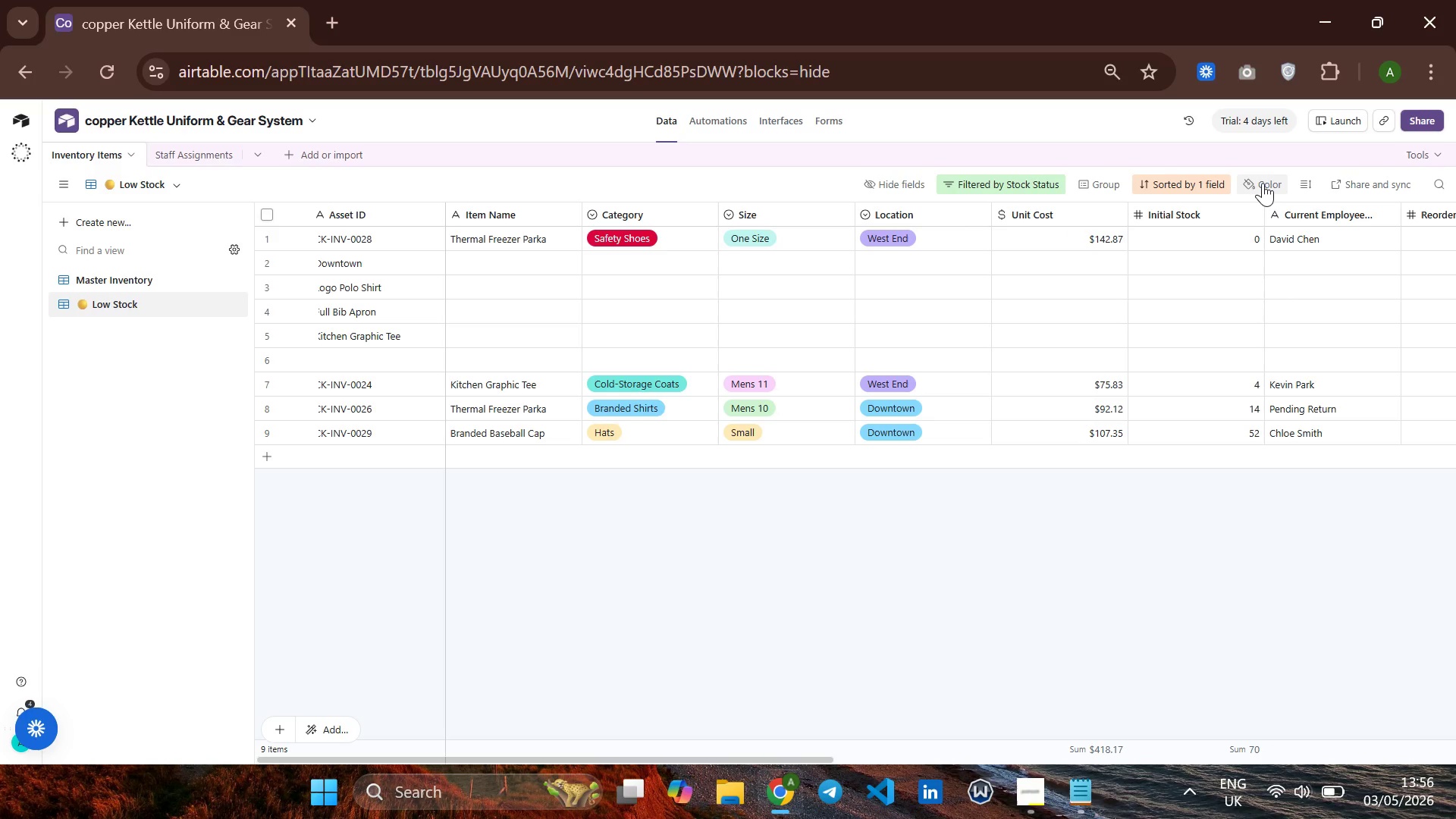 
left_click([1263, 183])
 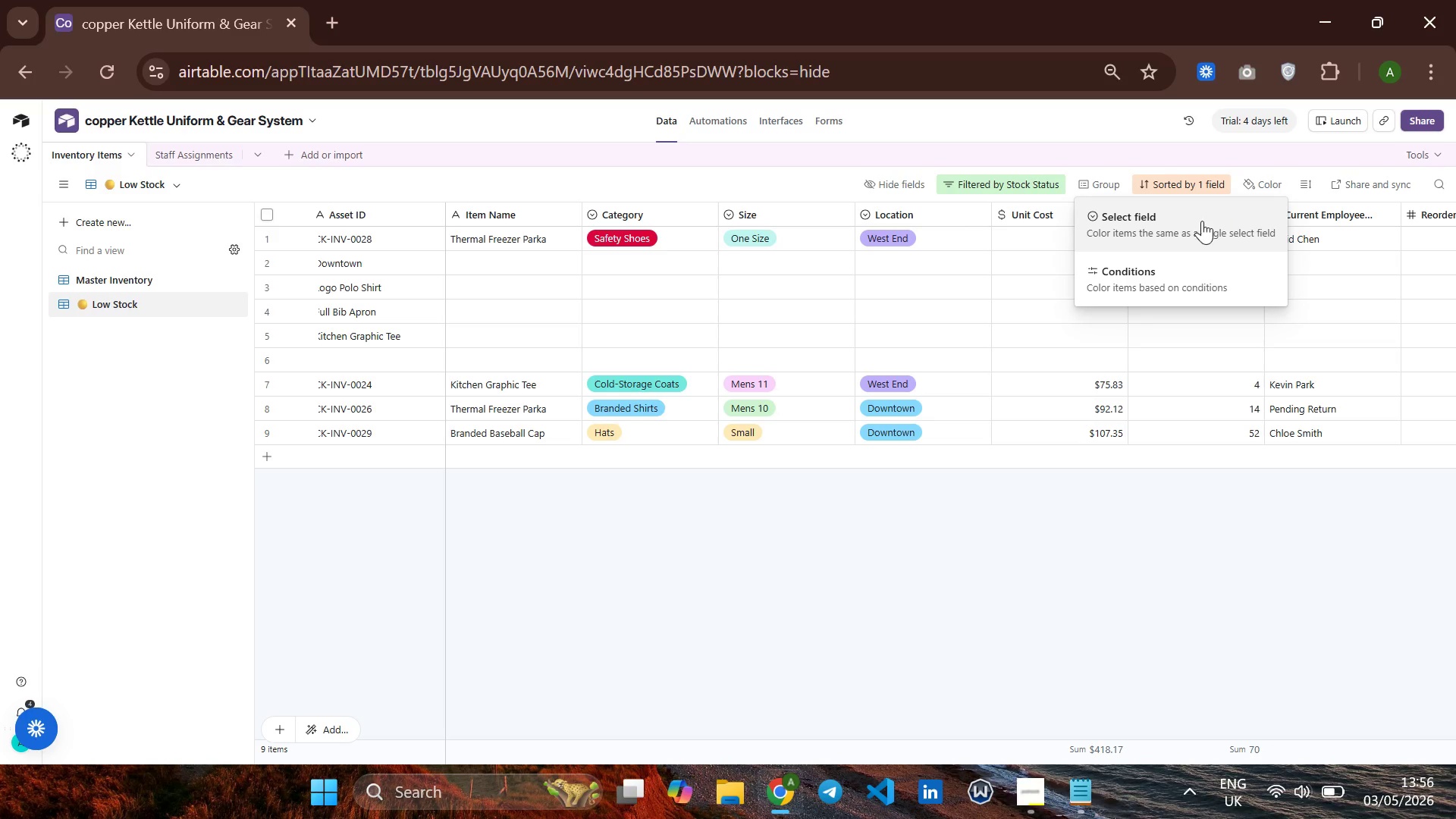 
left_click([1201, 221])
 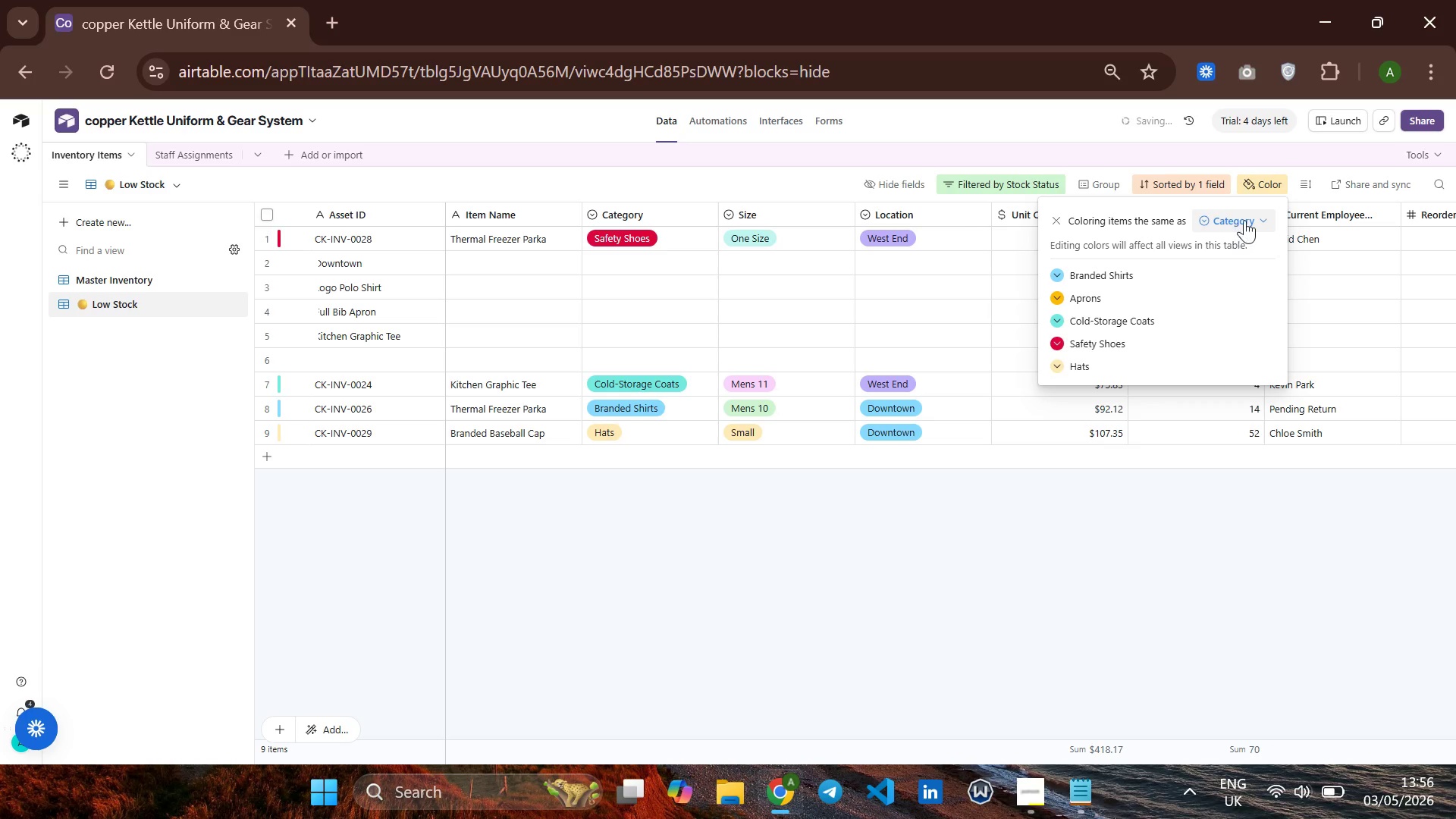 
left_click([1244, 220])
 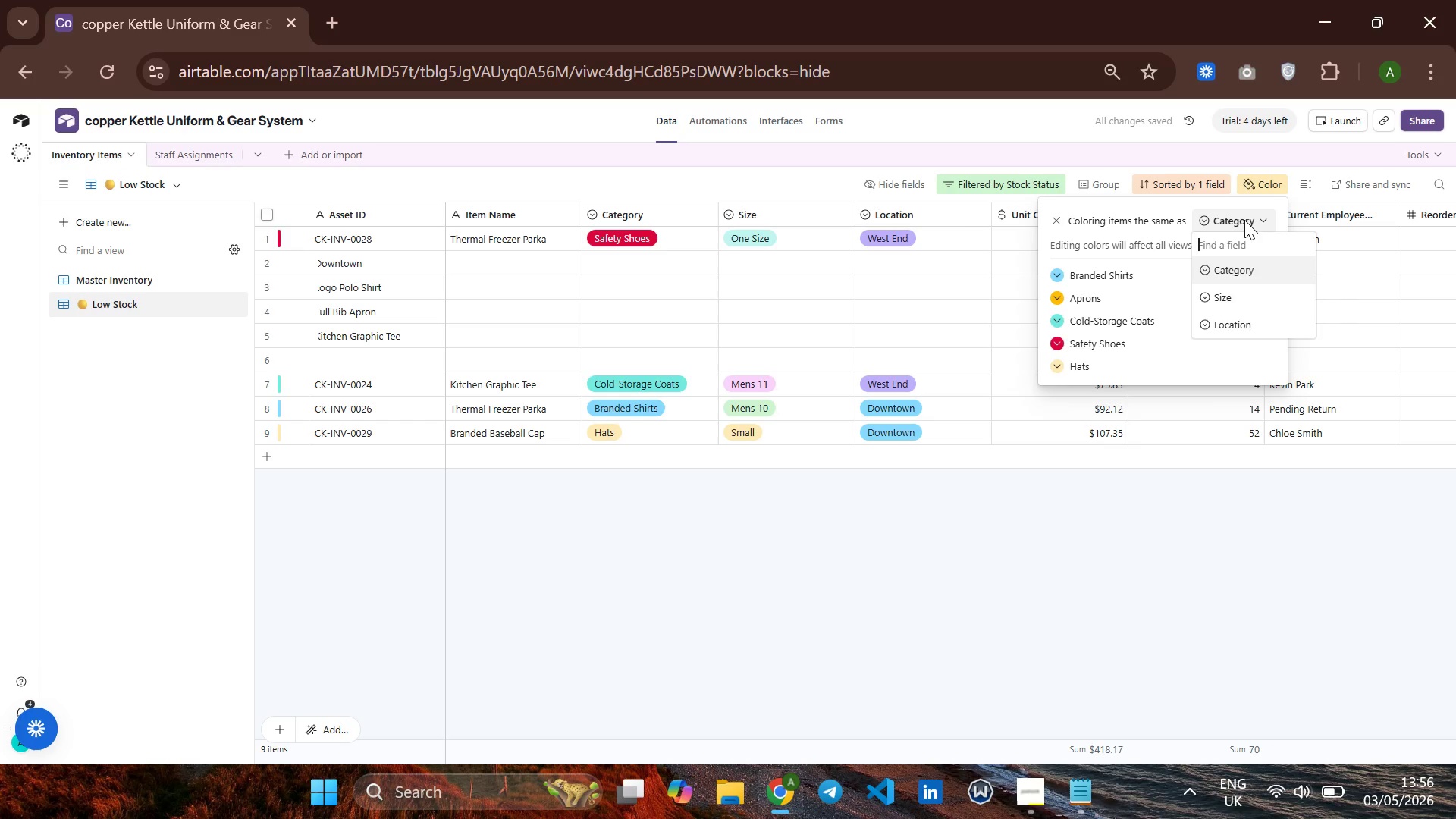 
left_click([1244, 220])
 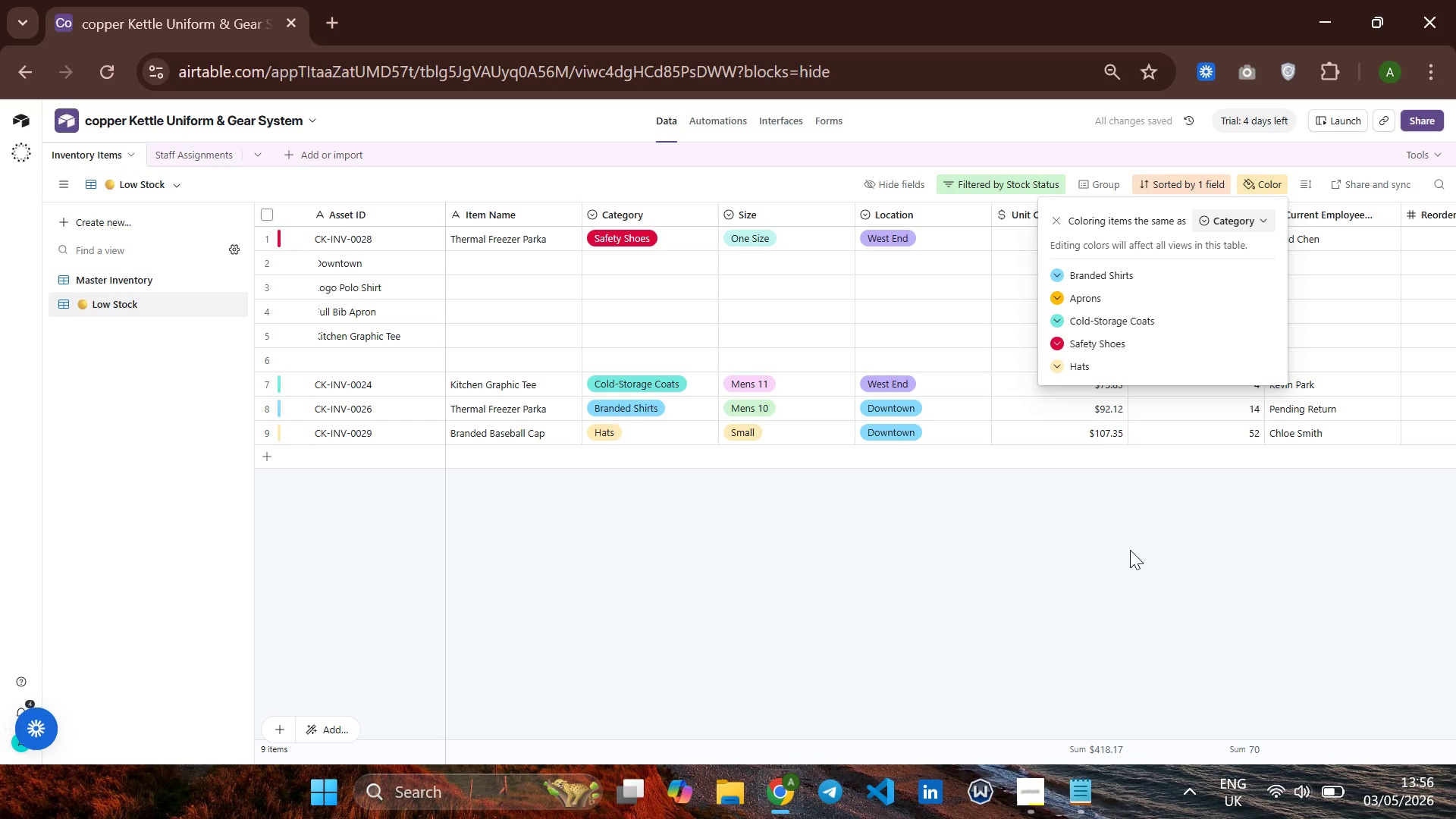 
left_click([1130, 554])
 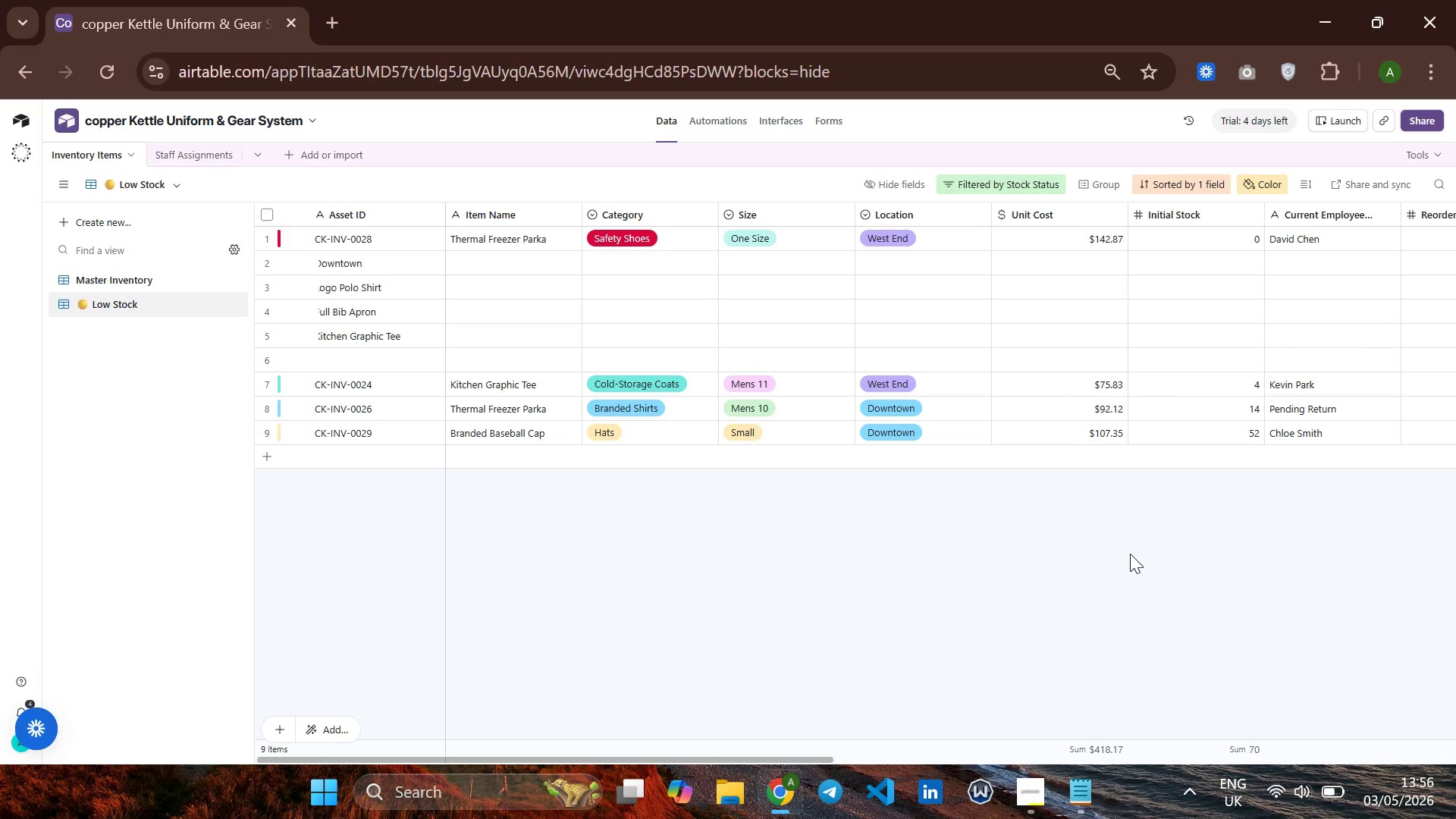 
mouse_move([1446, -2])
 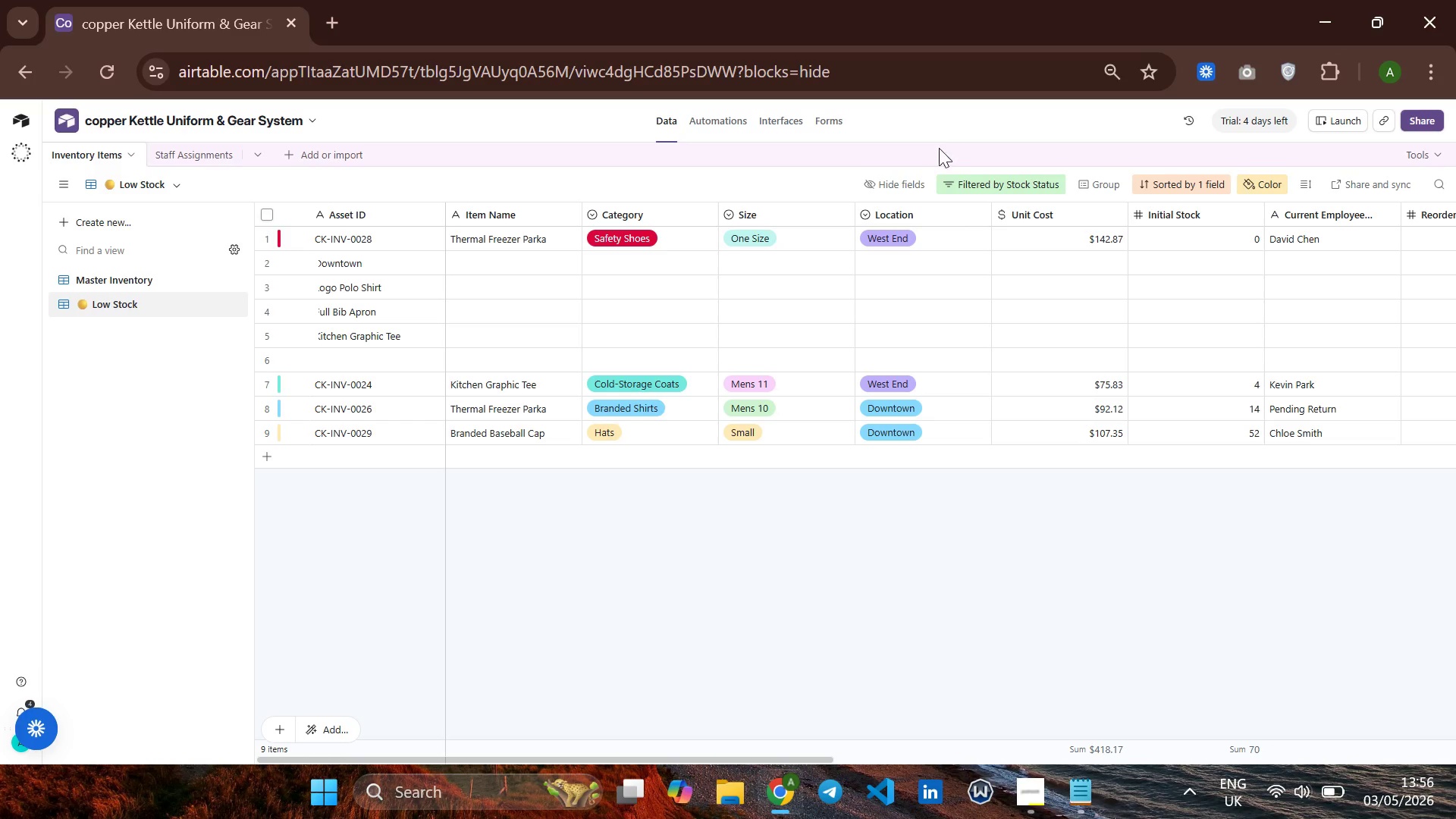 
left_click([984, 184])
 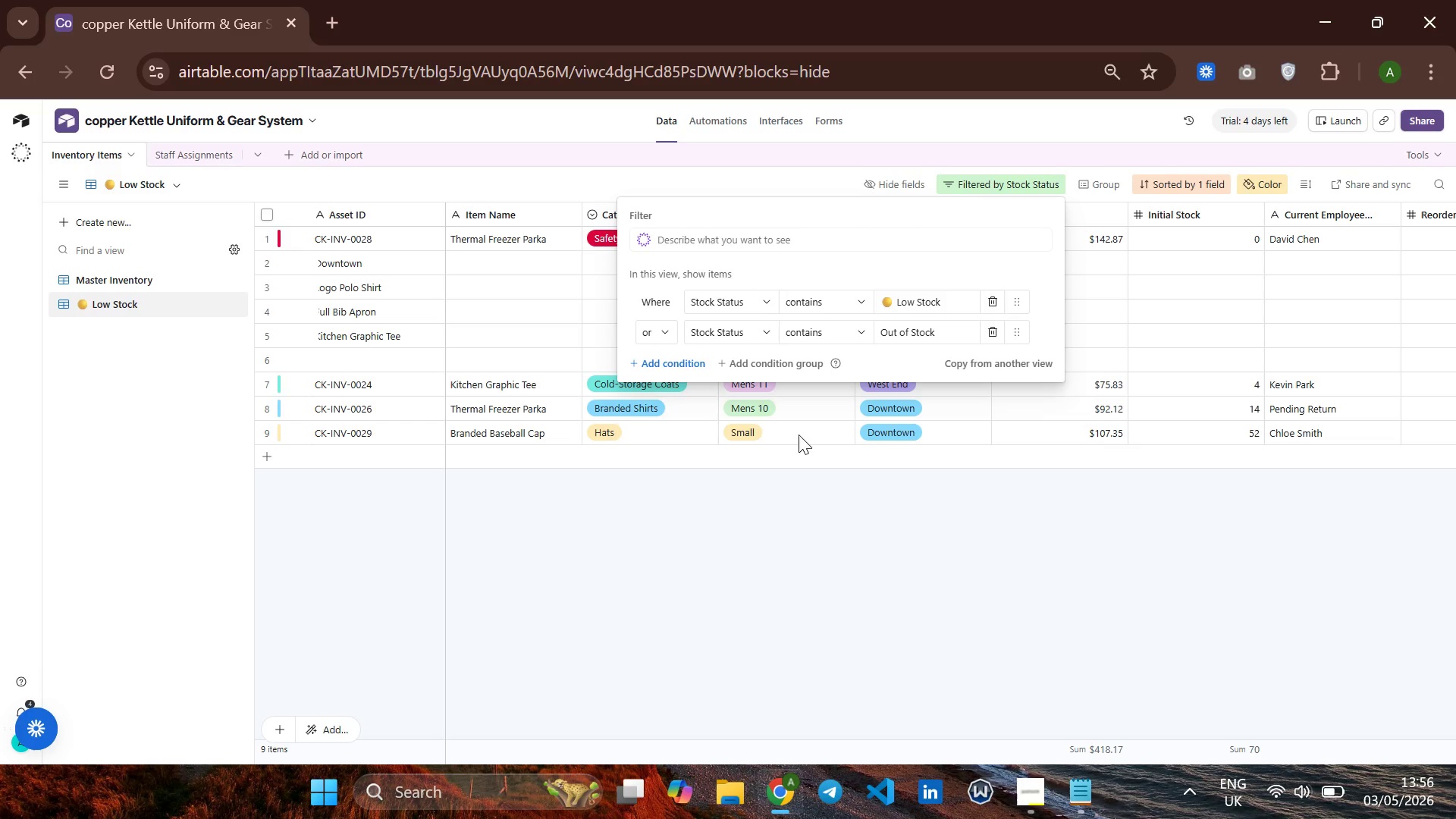 
left_click([981, 573])
 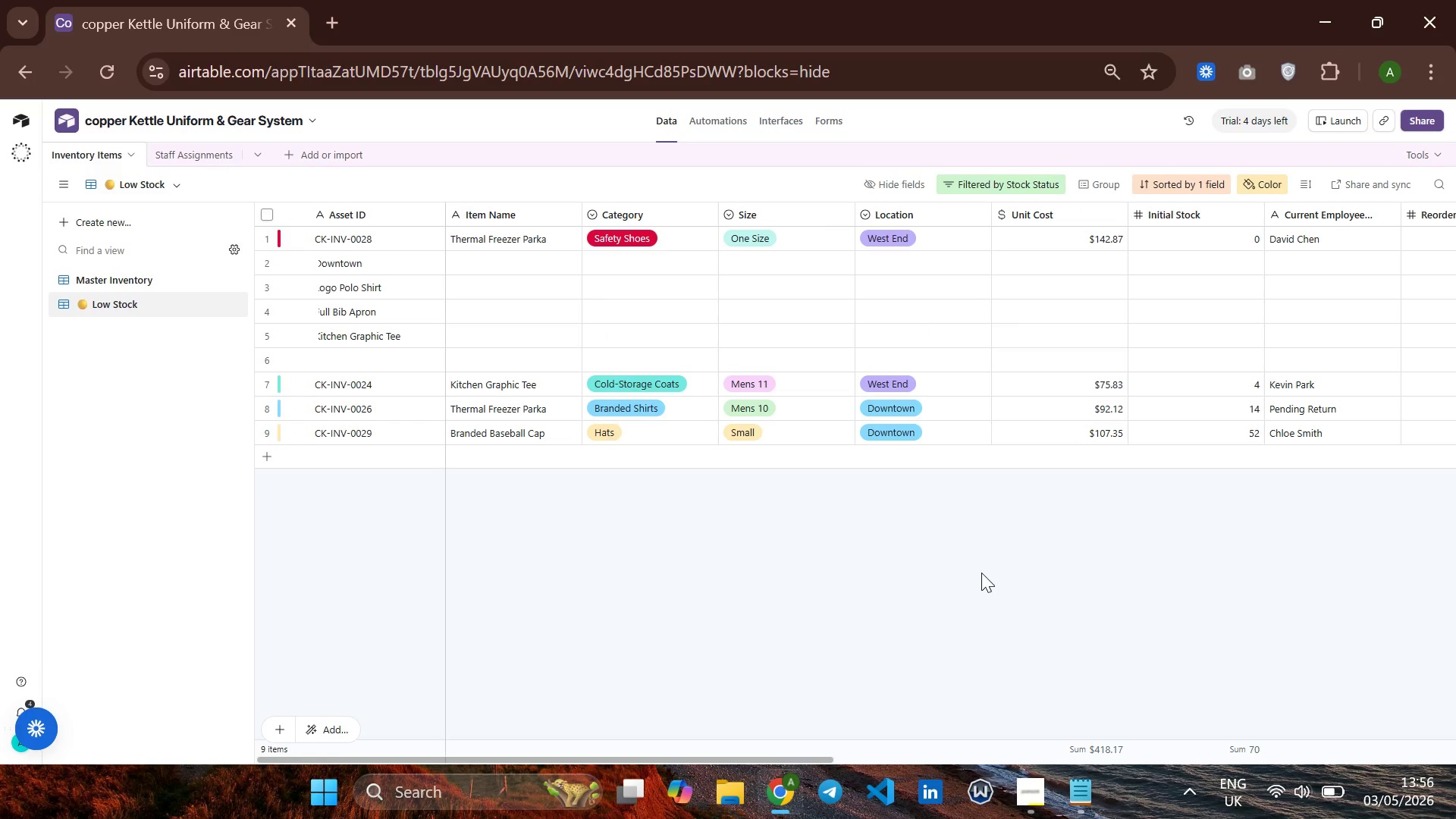 
wait(6.7)
 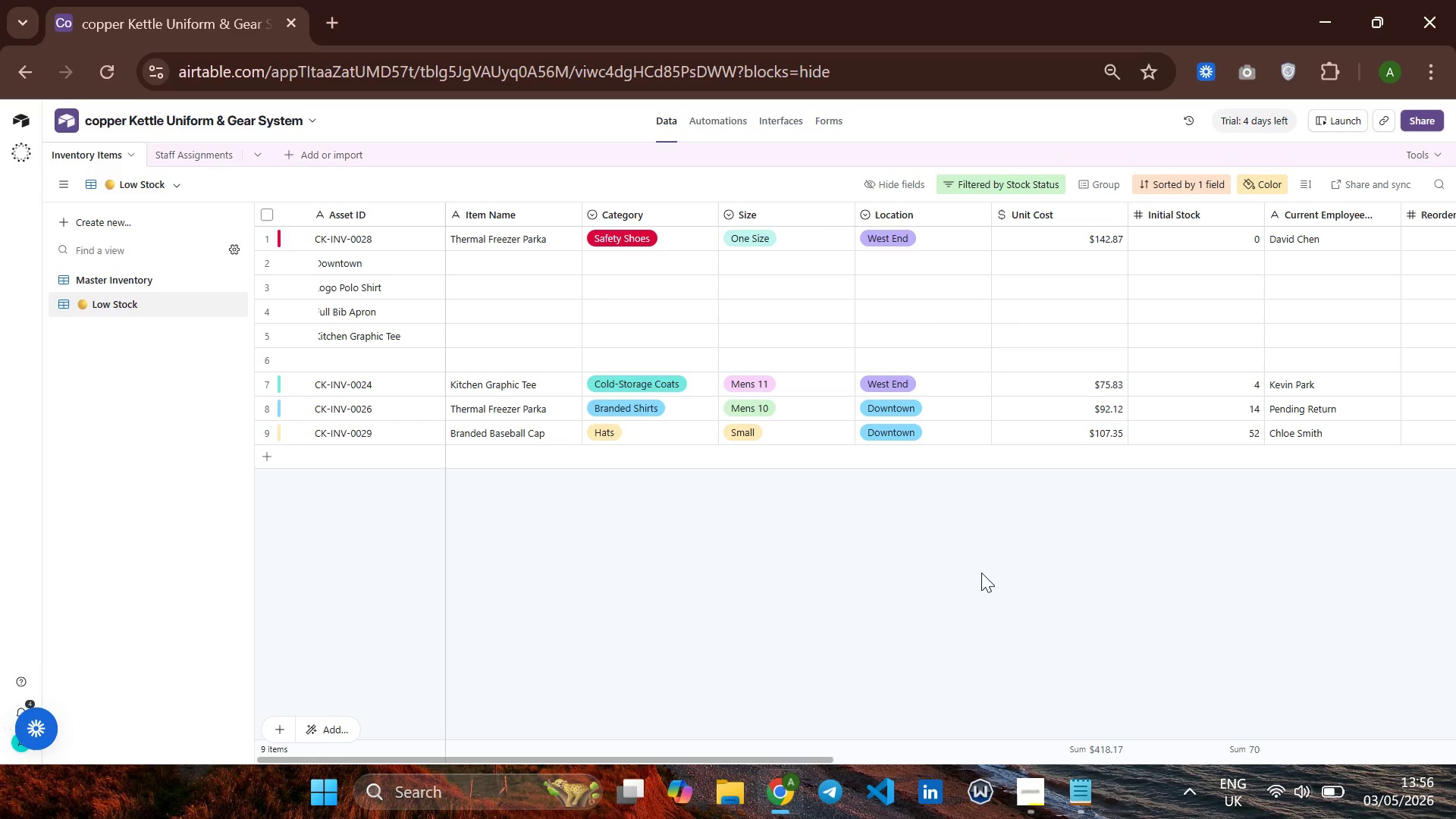 
left_click([1107, 187])
 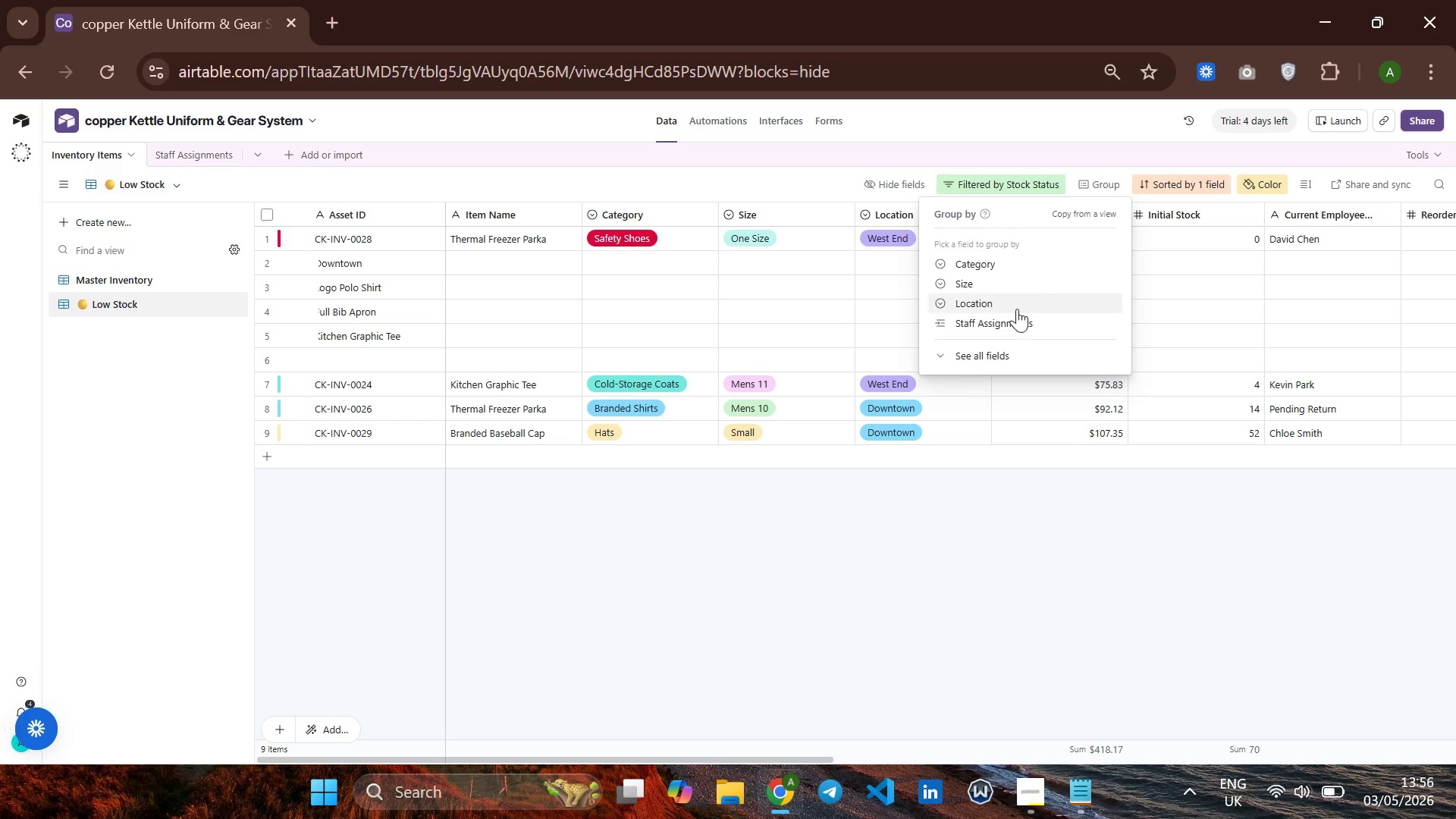 
left_click([1010, 302])
 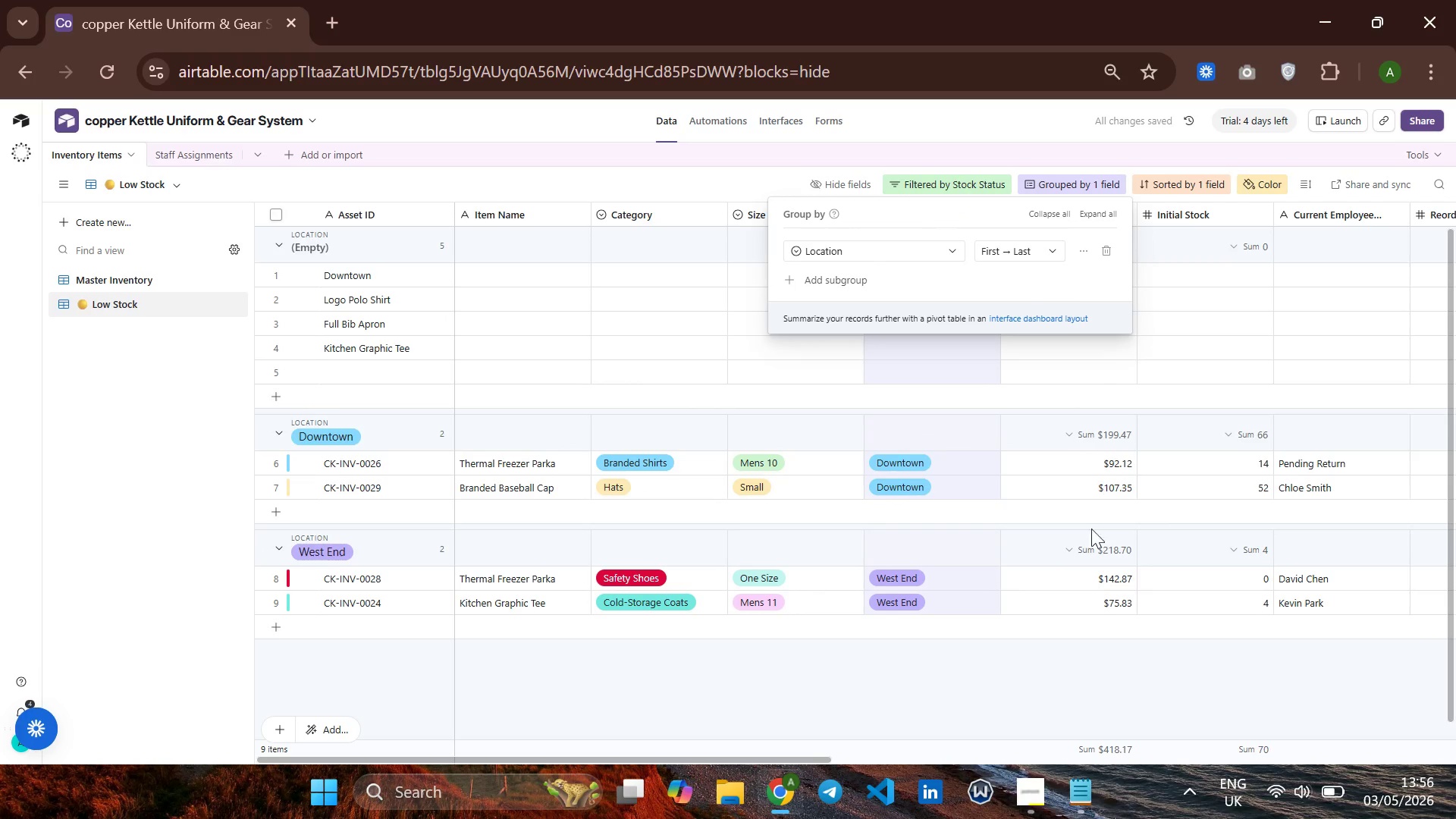 
left_click([1053, 676])
 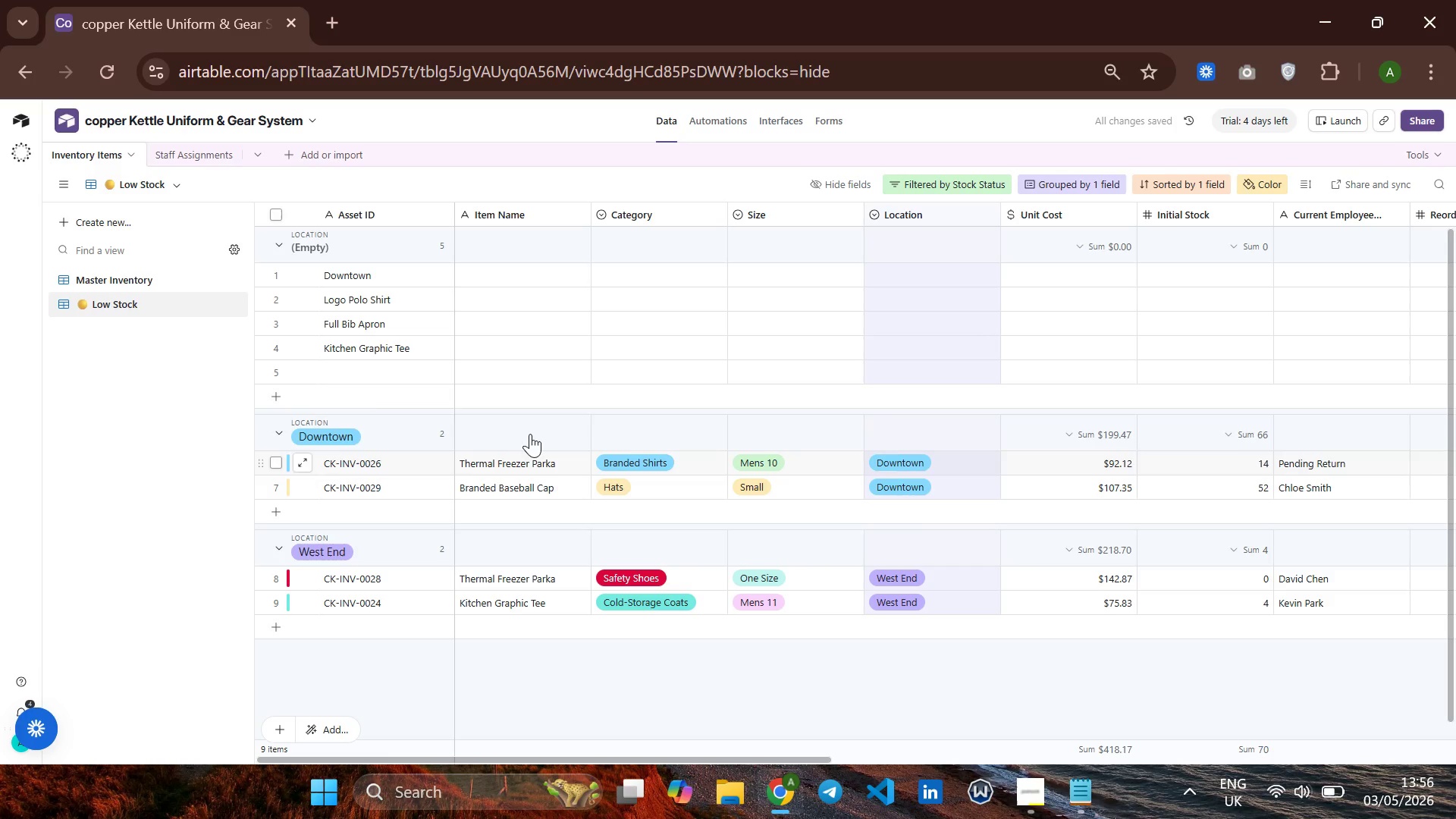 
left_click([134, 227])
 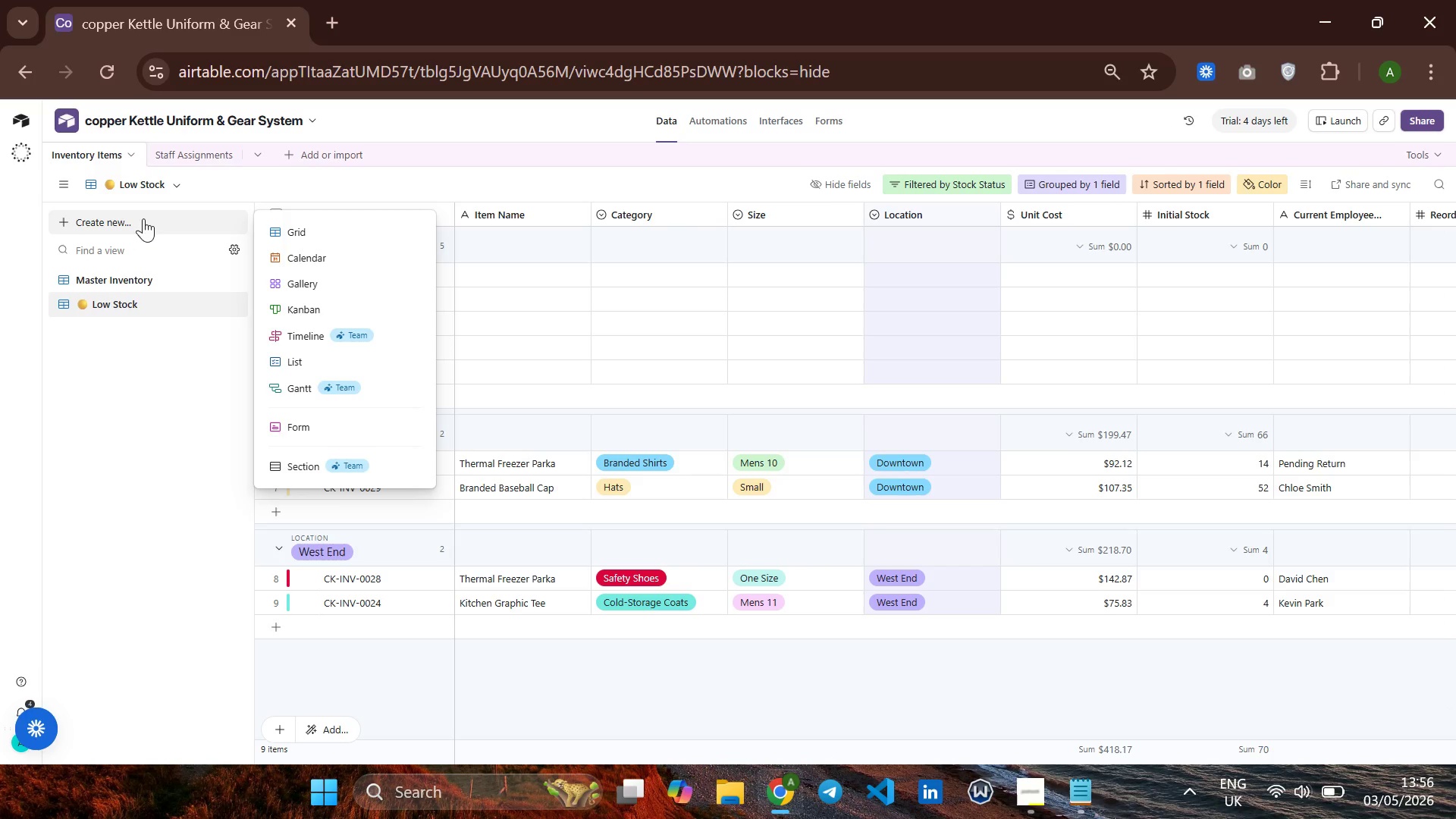 
left_click([333, 287])
 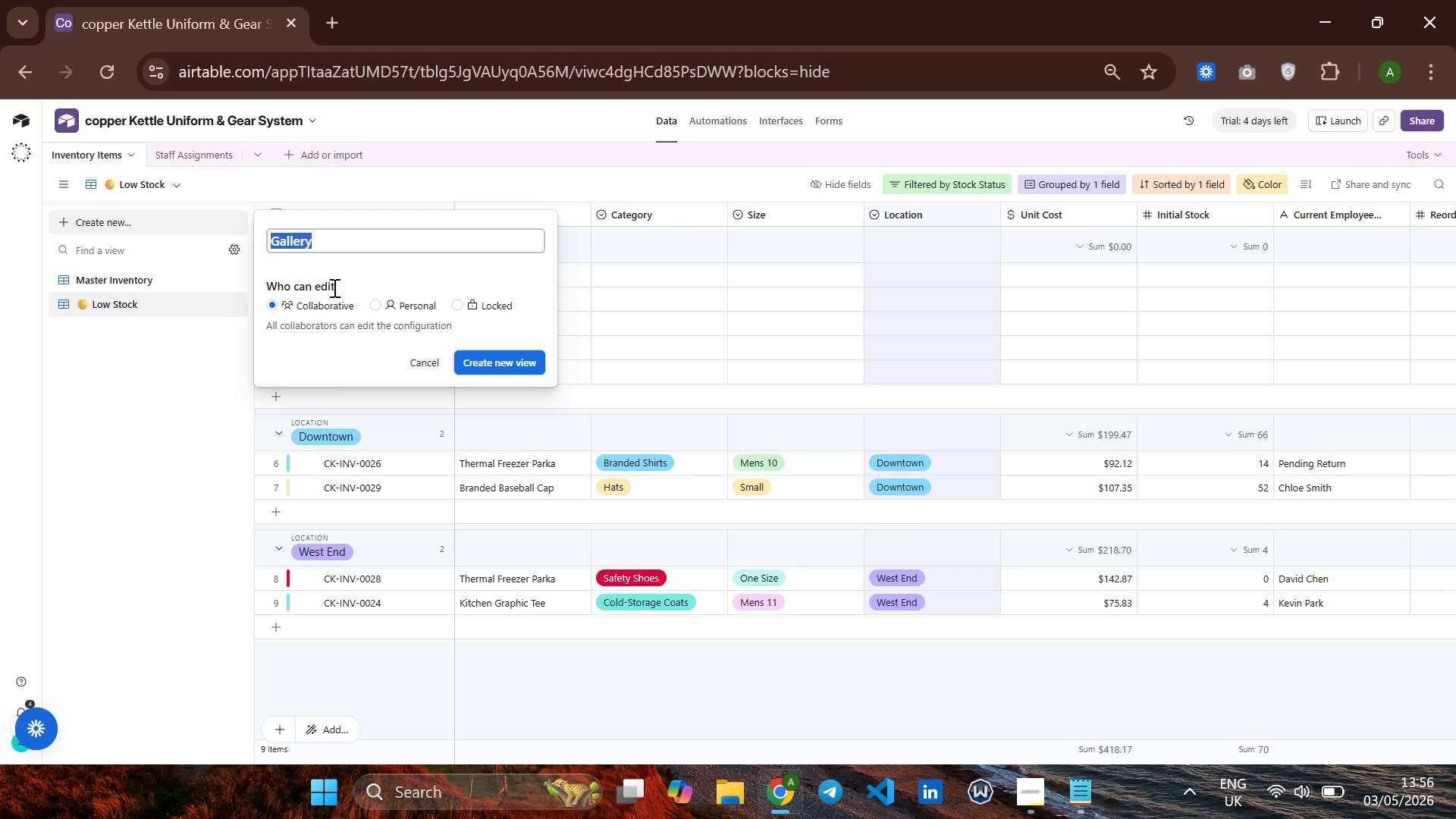 
key(Backspace)
type(Employee Gear Gallery)
 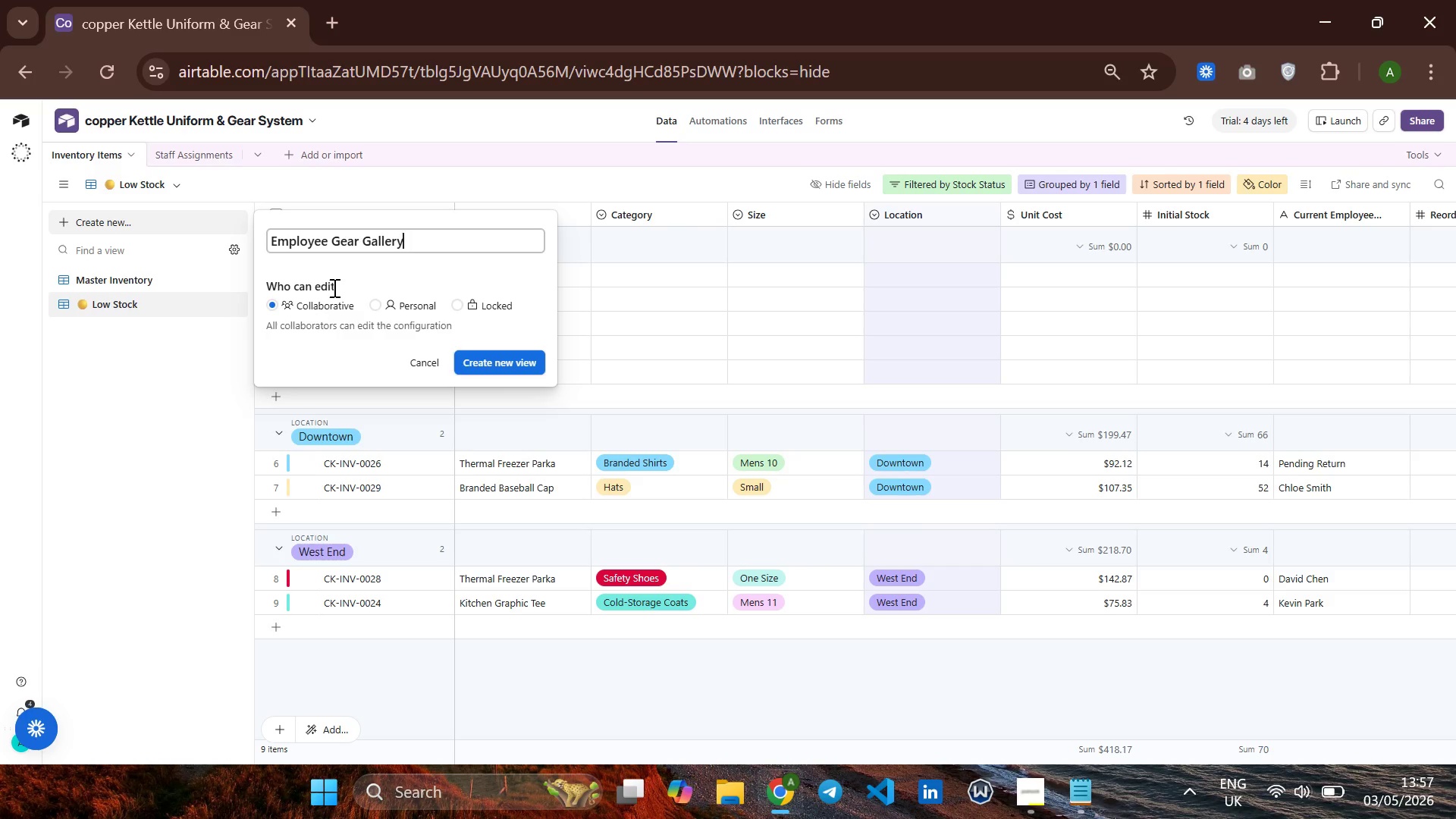 
key(Enter)
 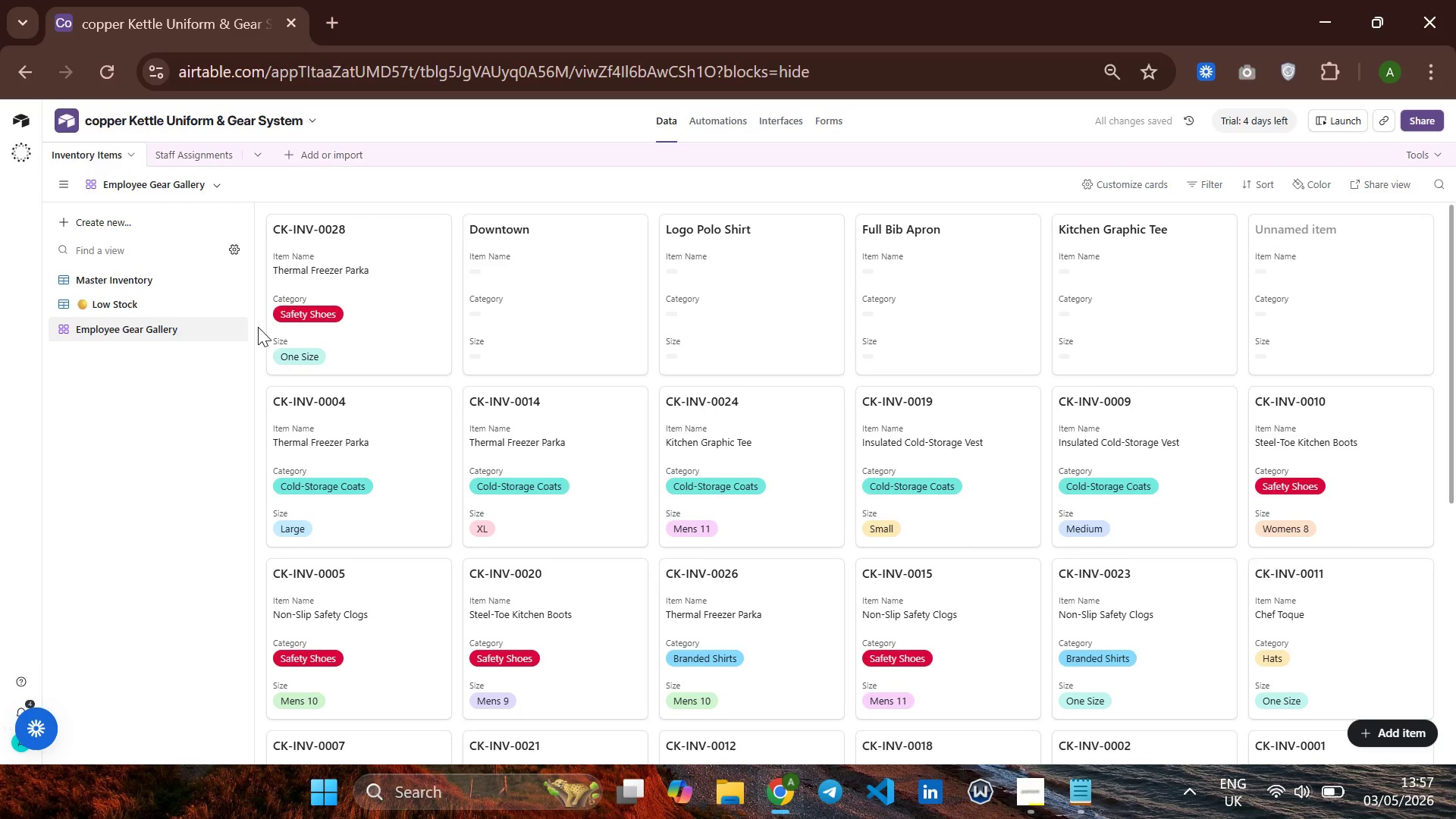 
mouse_move([355, 342])
 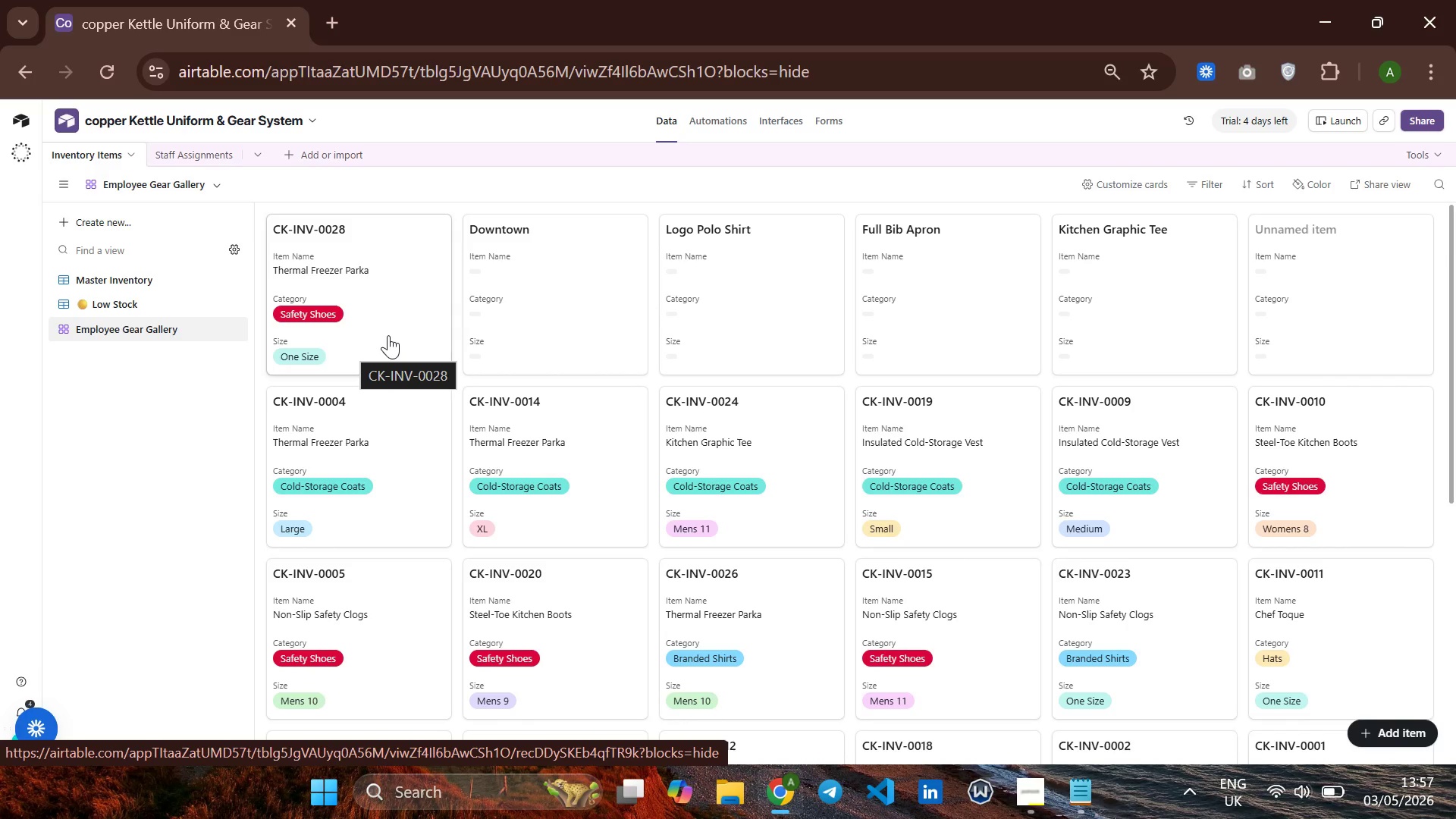 
wait(9.46)
 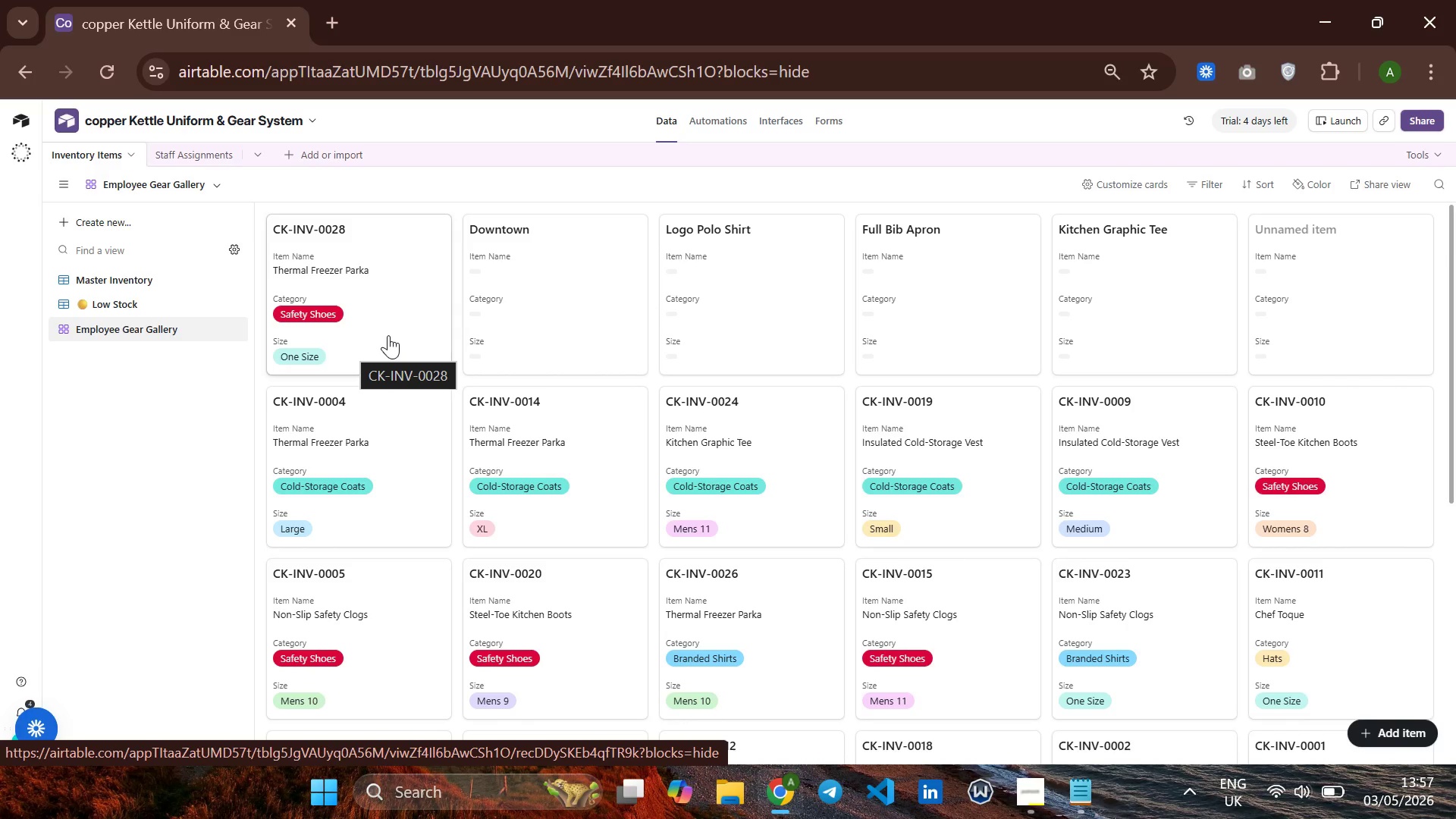 
left_click([1125, 185])
 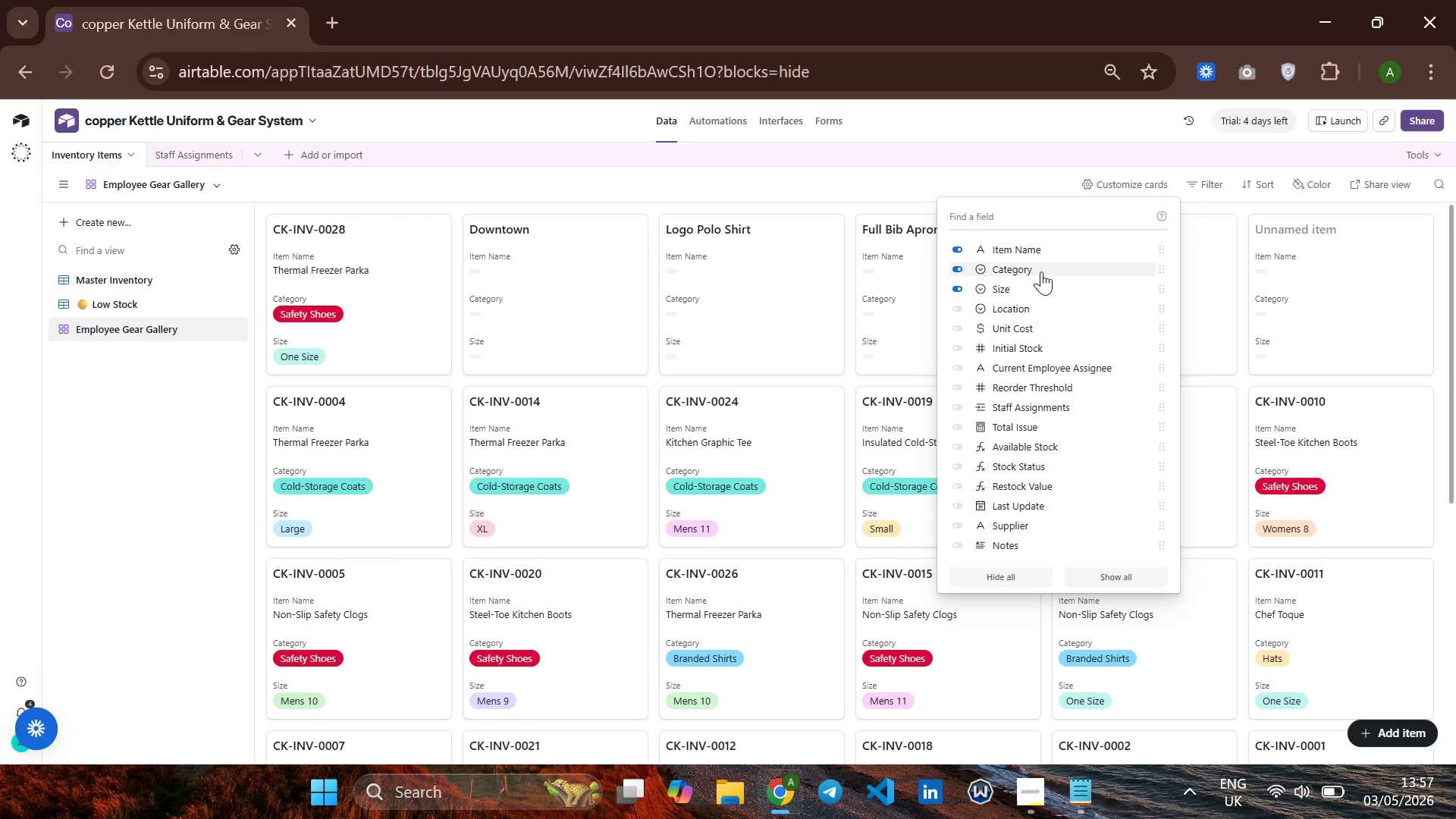 
wait(12.68)
 